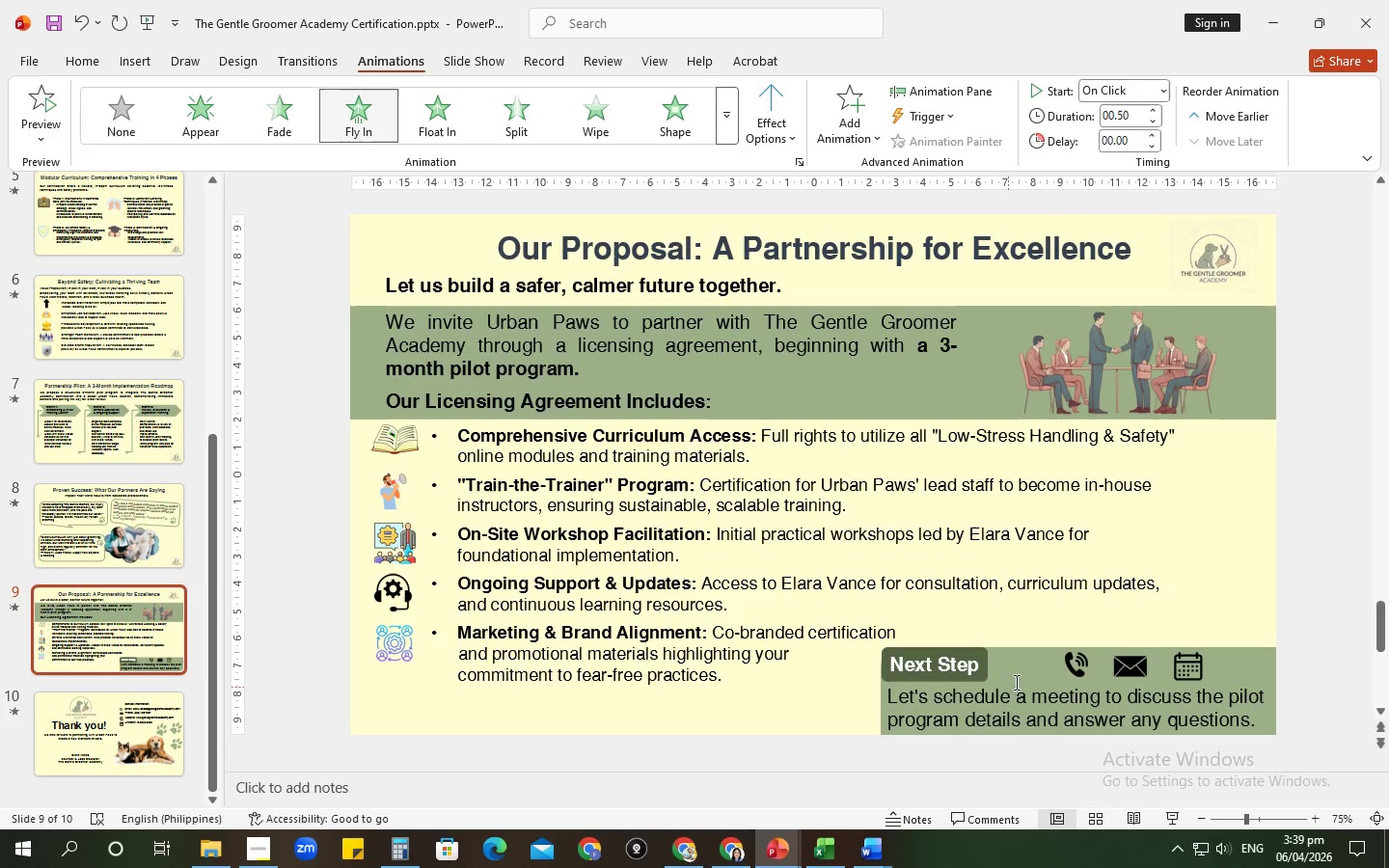 
left_click([1021, 677])
 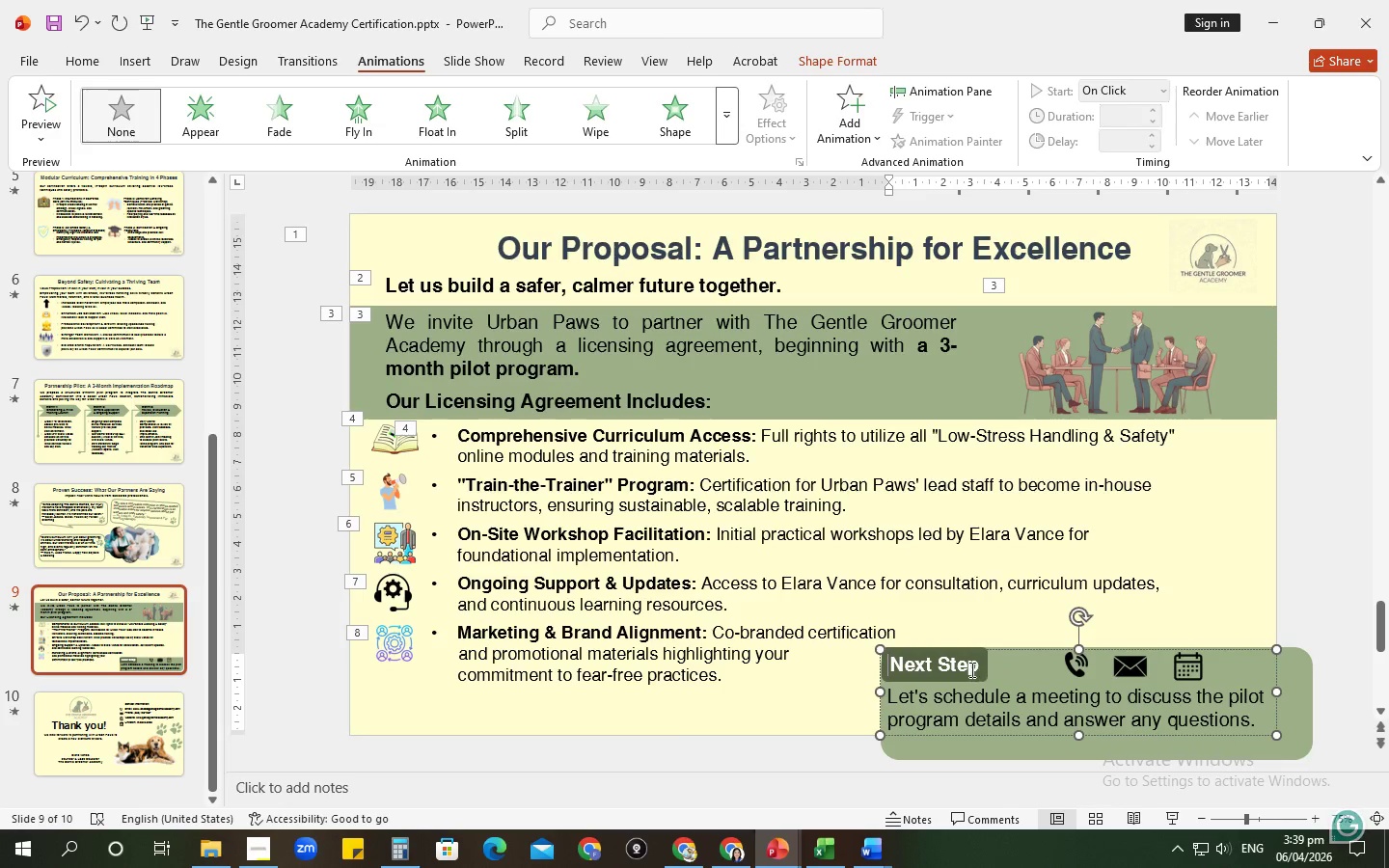 
left_click([970, 669])
 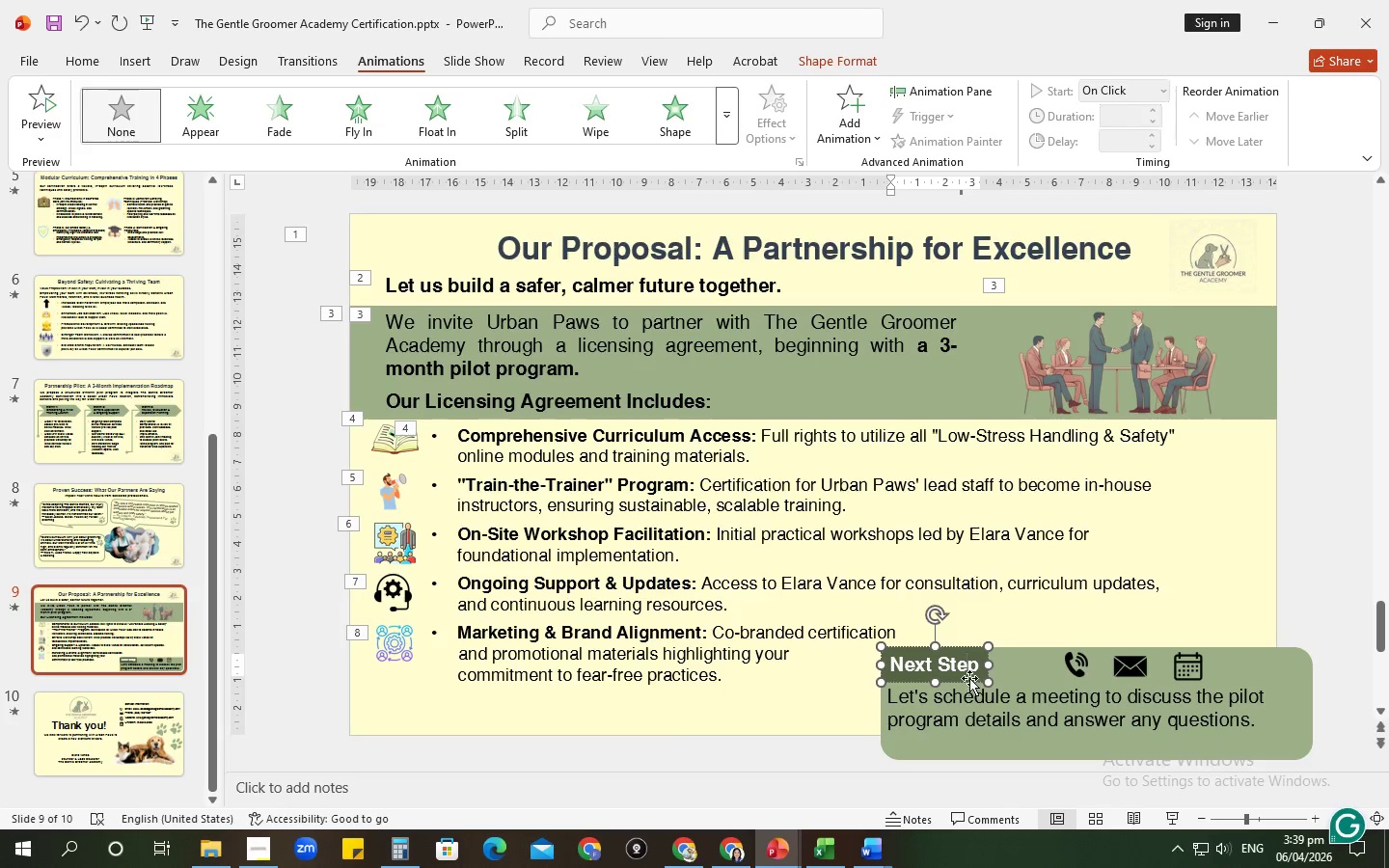 
left_click([969, 678])
 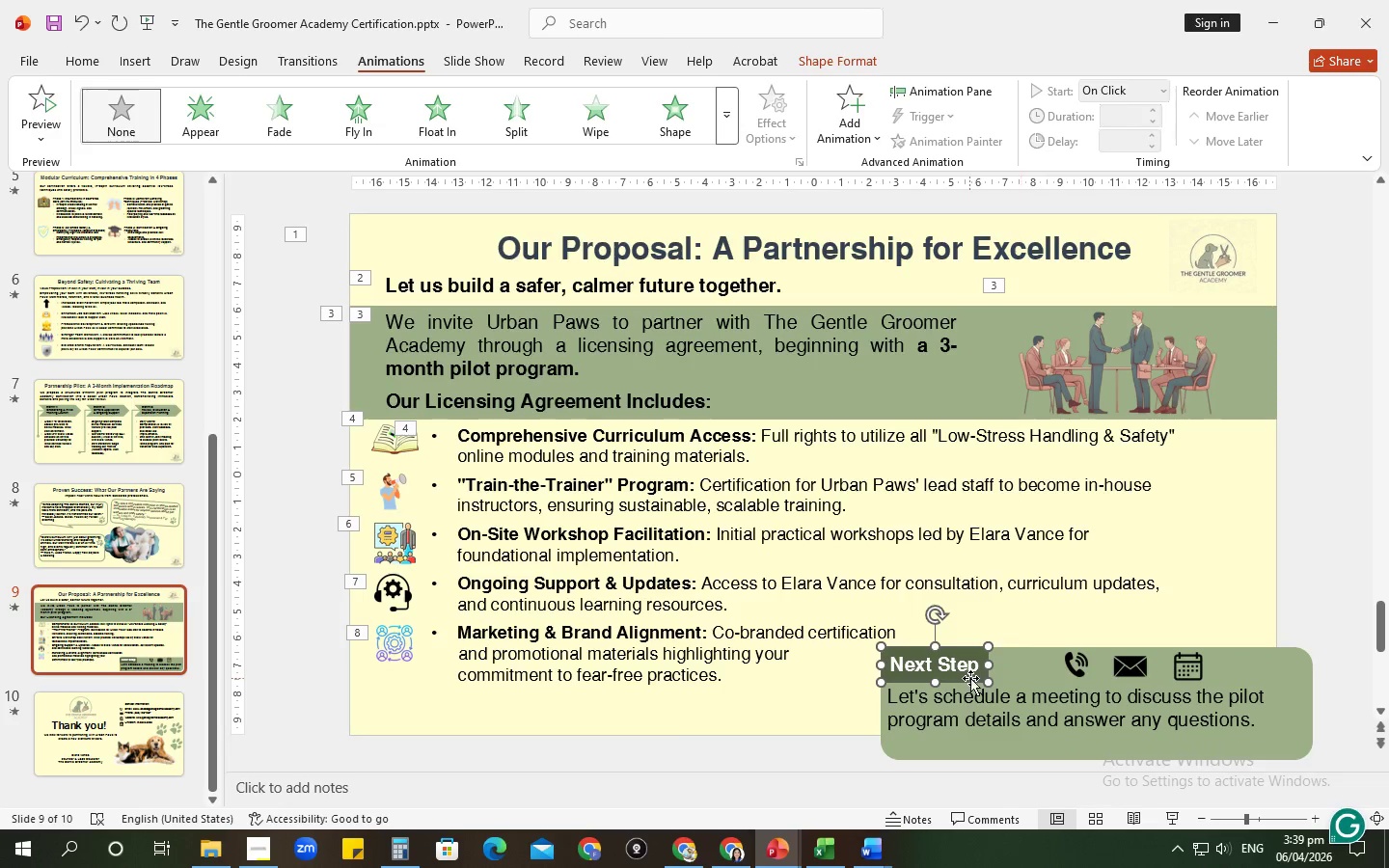 
hold_key(key=ControlLeft, duration=1.5)
left_click([1017, 699])
 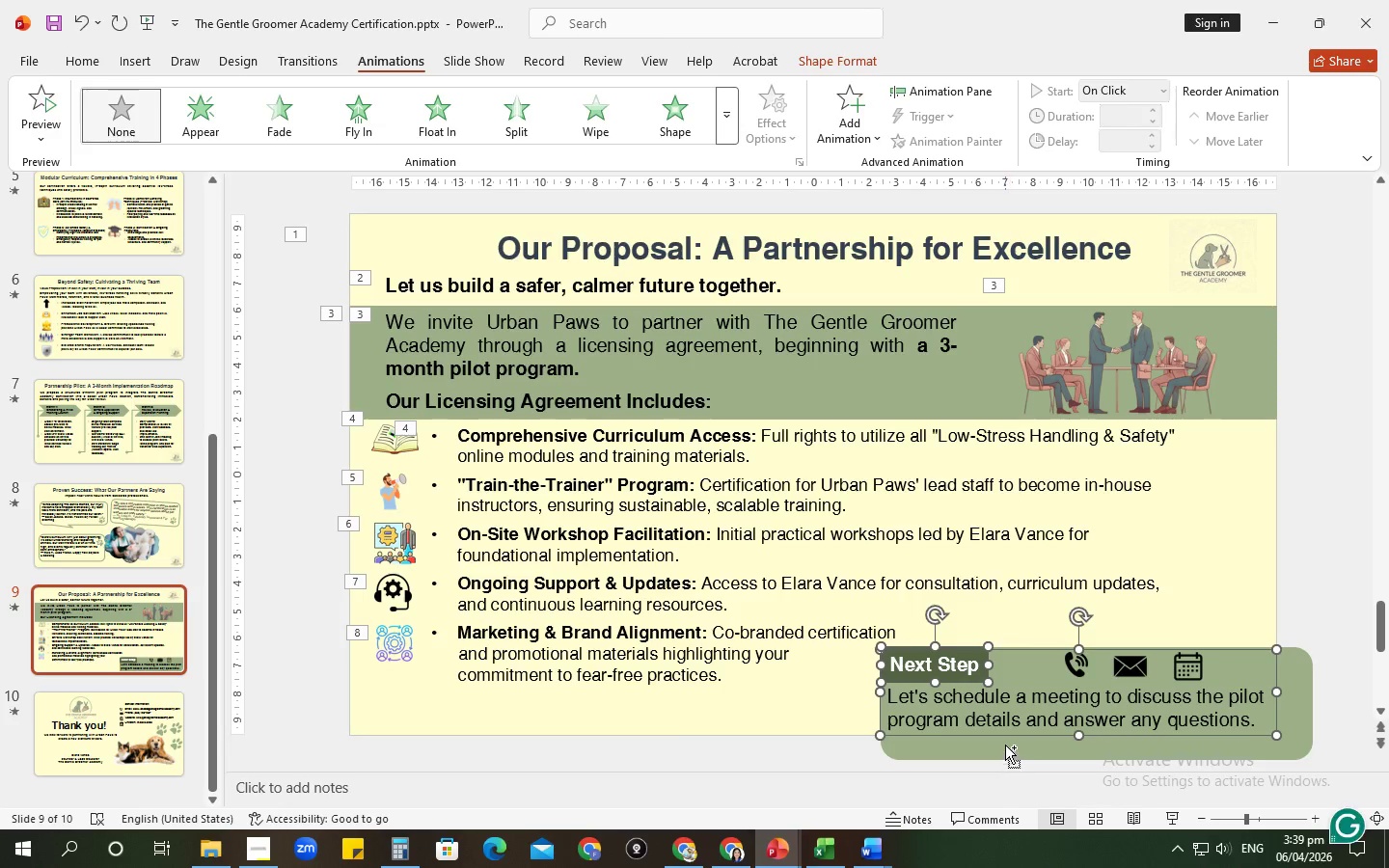 
hold_key(key=ControlLeft, duration=1.51)
left_click([1006, 740])
 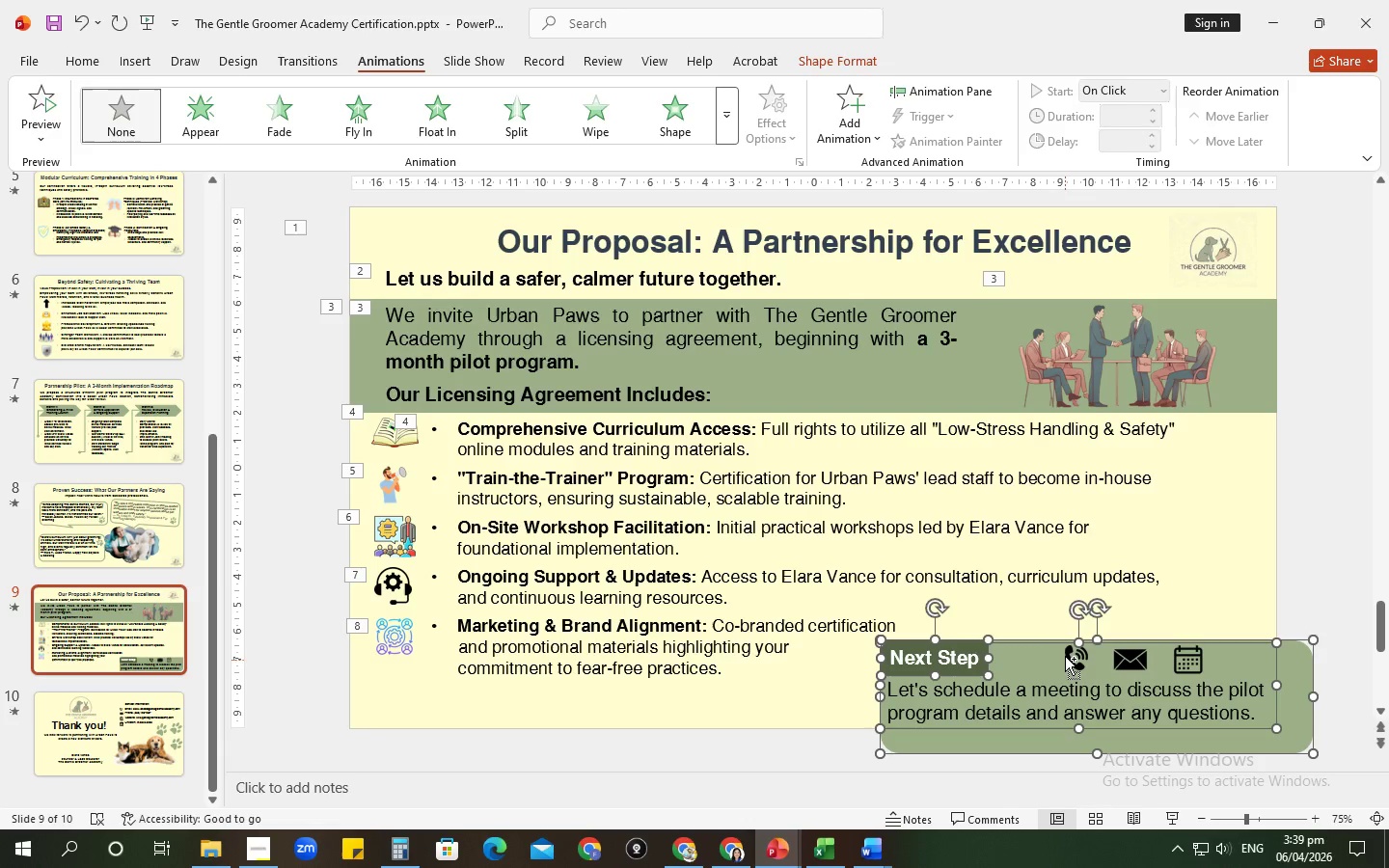 
left_click([1070, 654])
 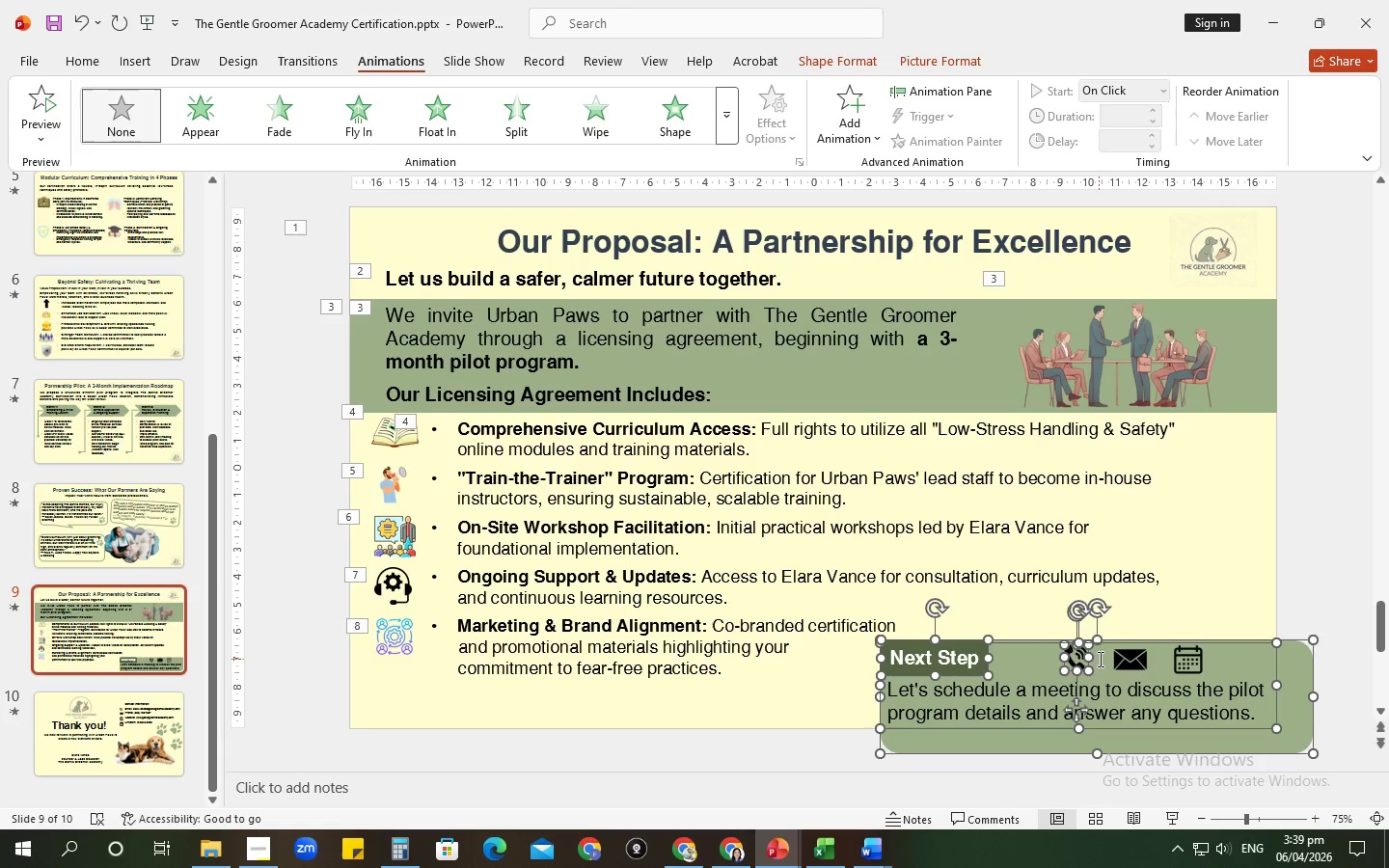 
hold_key(key=ControlLeft, duration=1.52)
left_click([1128, 662])
 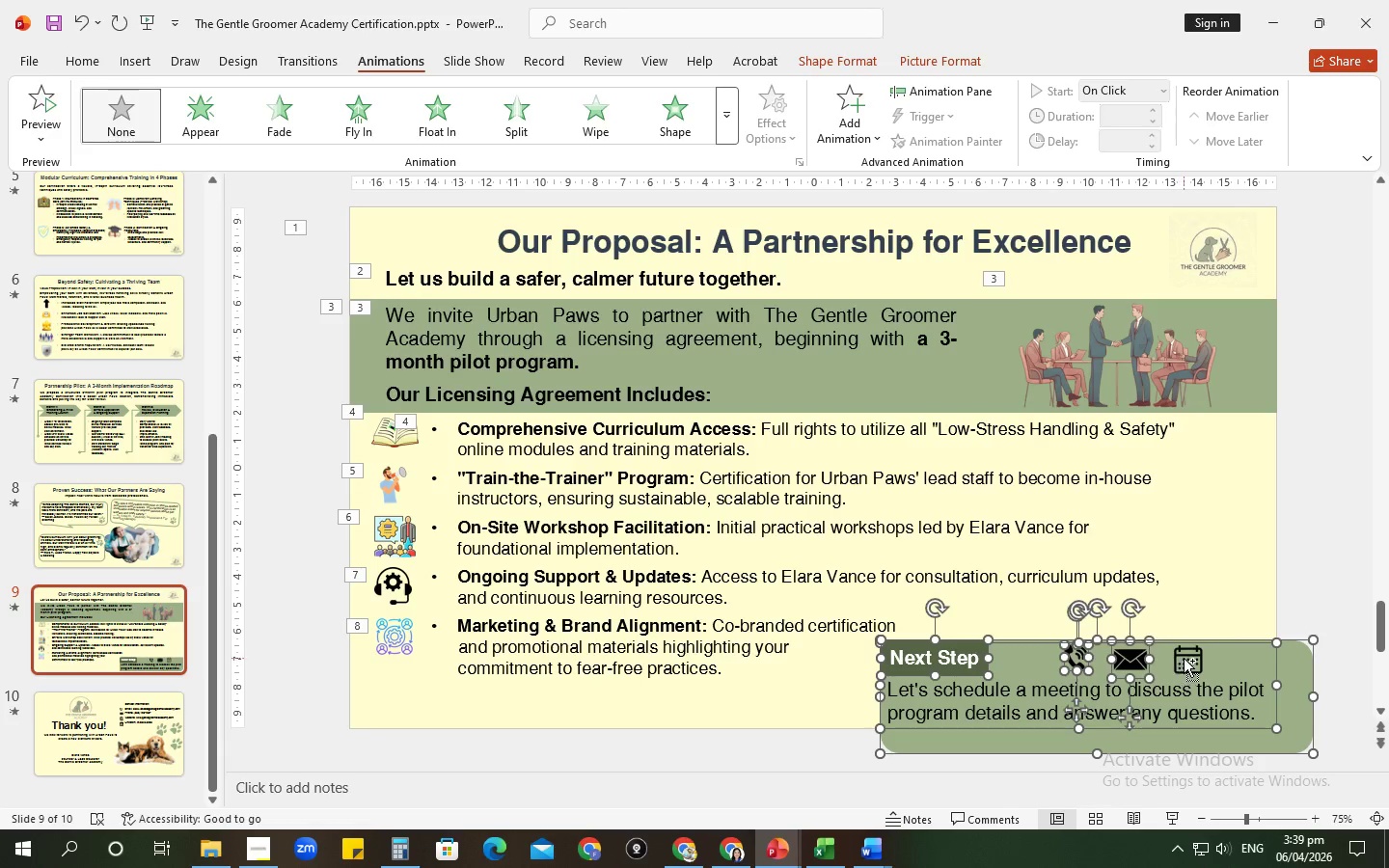 
left_click([1185, 657])
 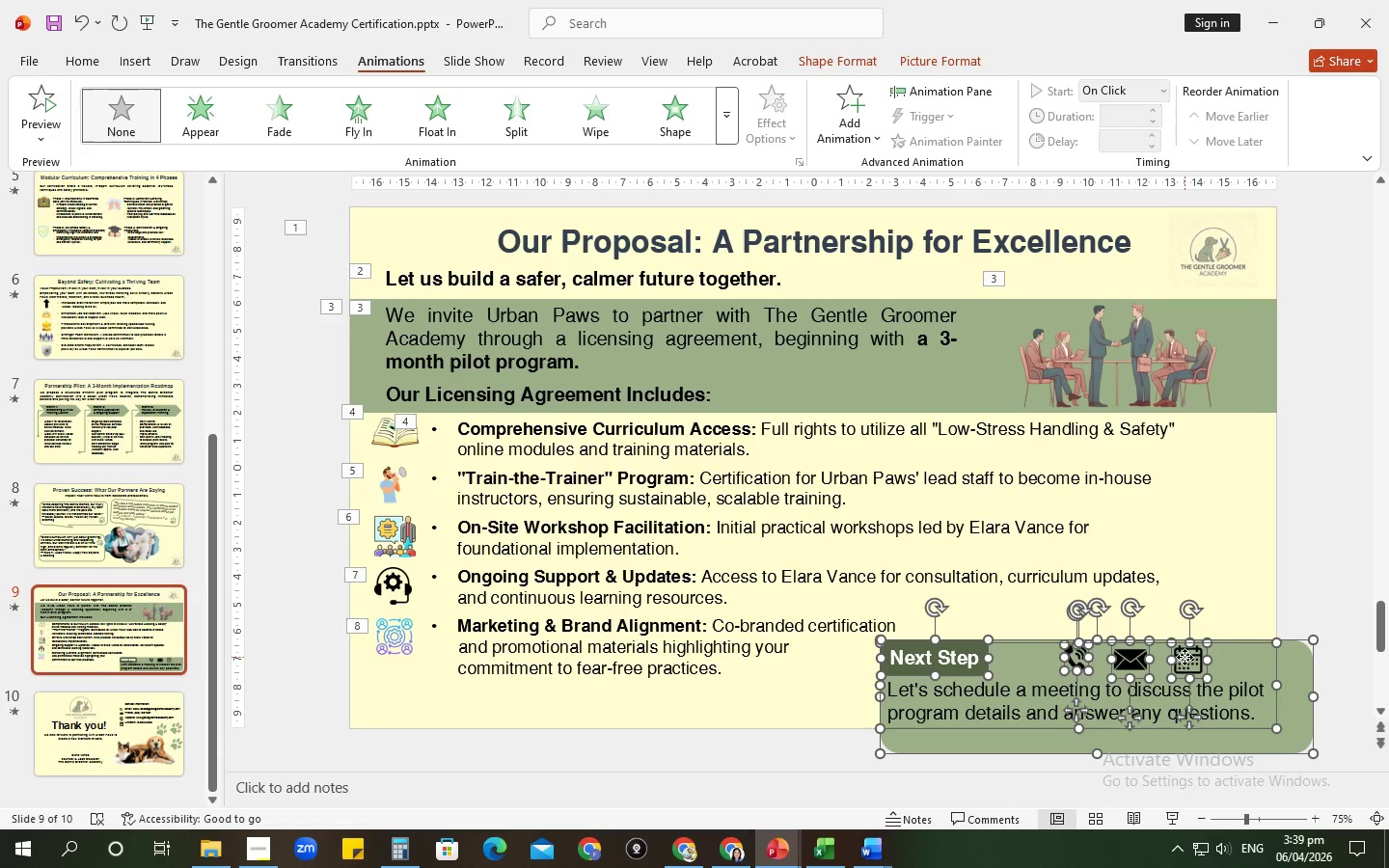 
key(Control+ControlLeft)
 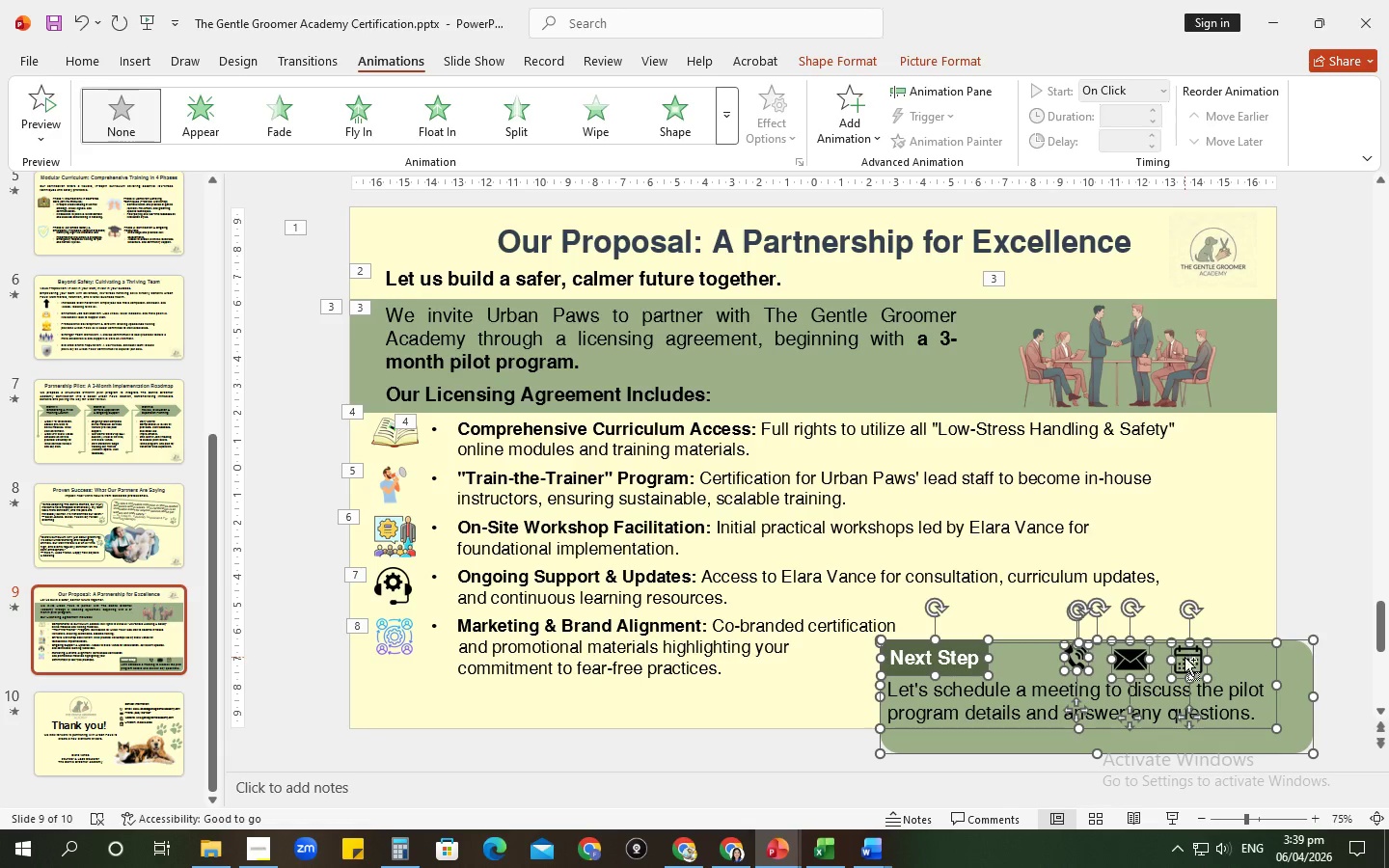 
key(Control+ControlLeft)
 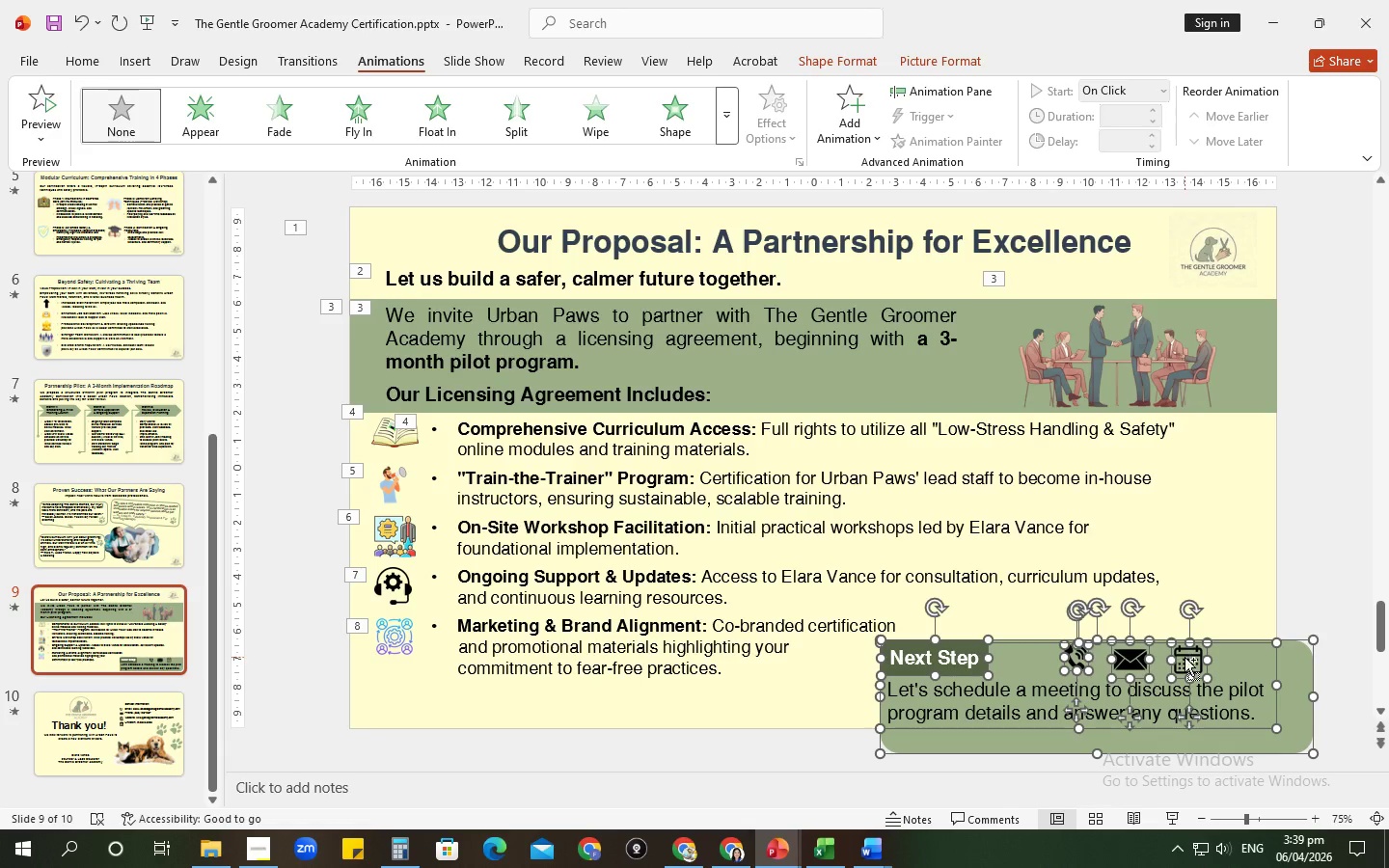 
key(Control+ControlLeft)
 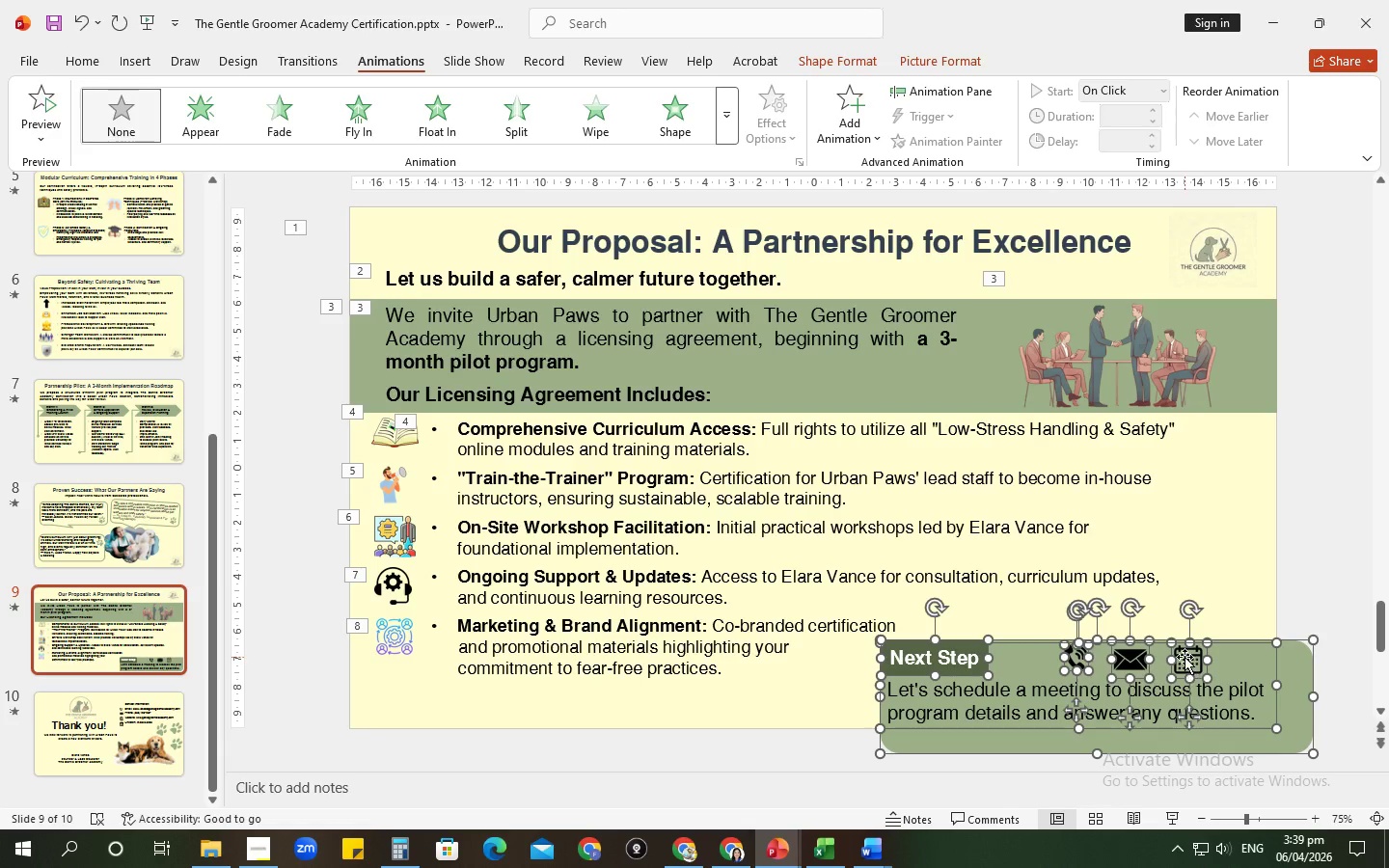 
key(Control+ControlLeft)
 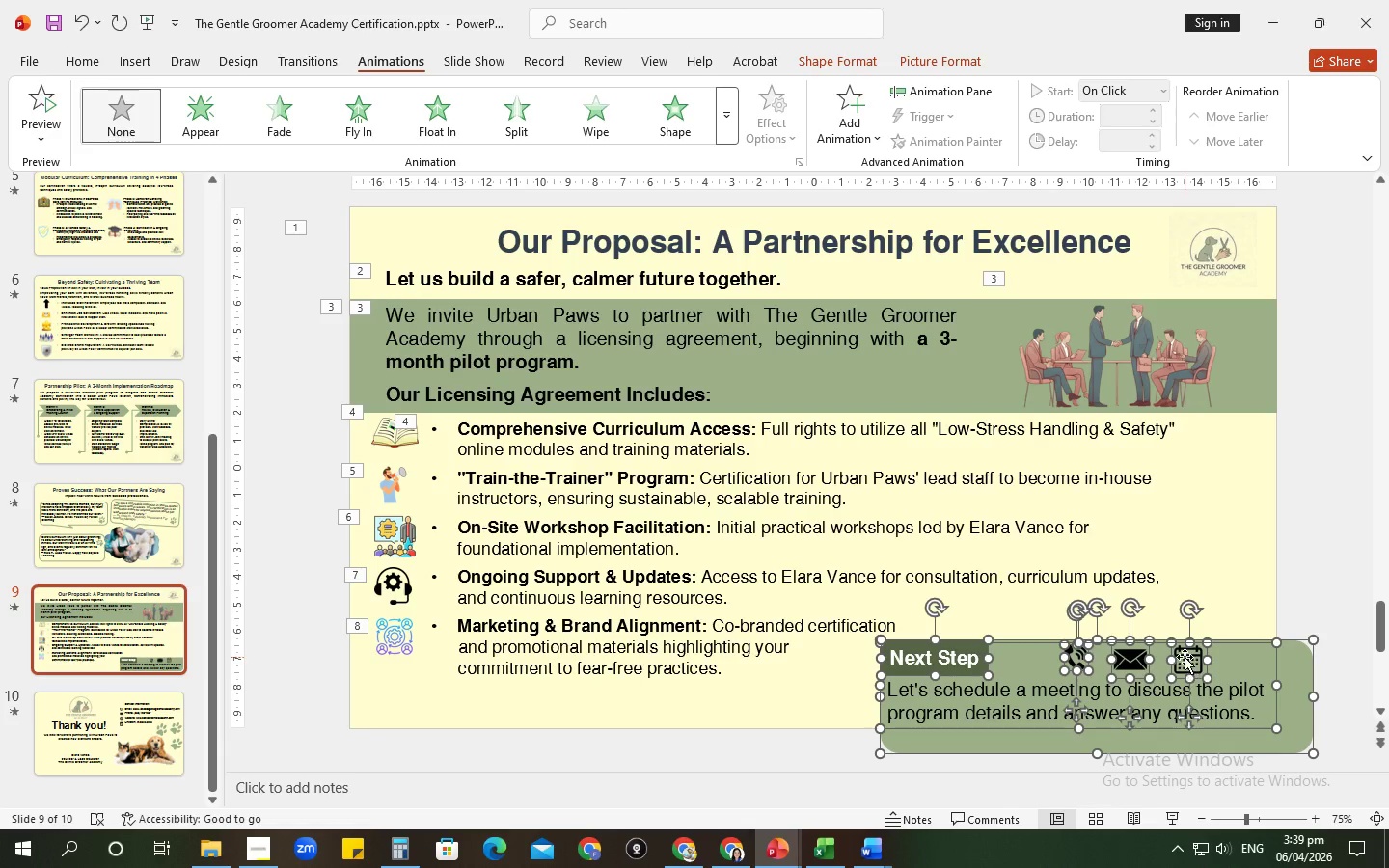 
key(Control+ControlLeft)
 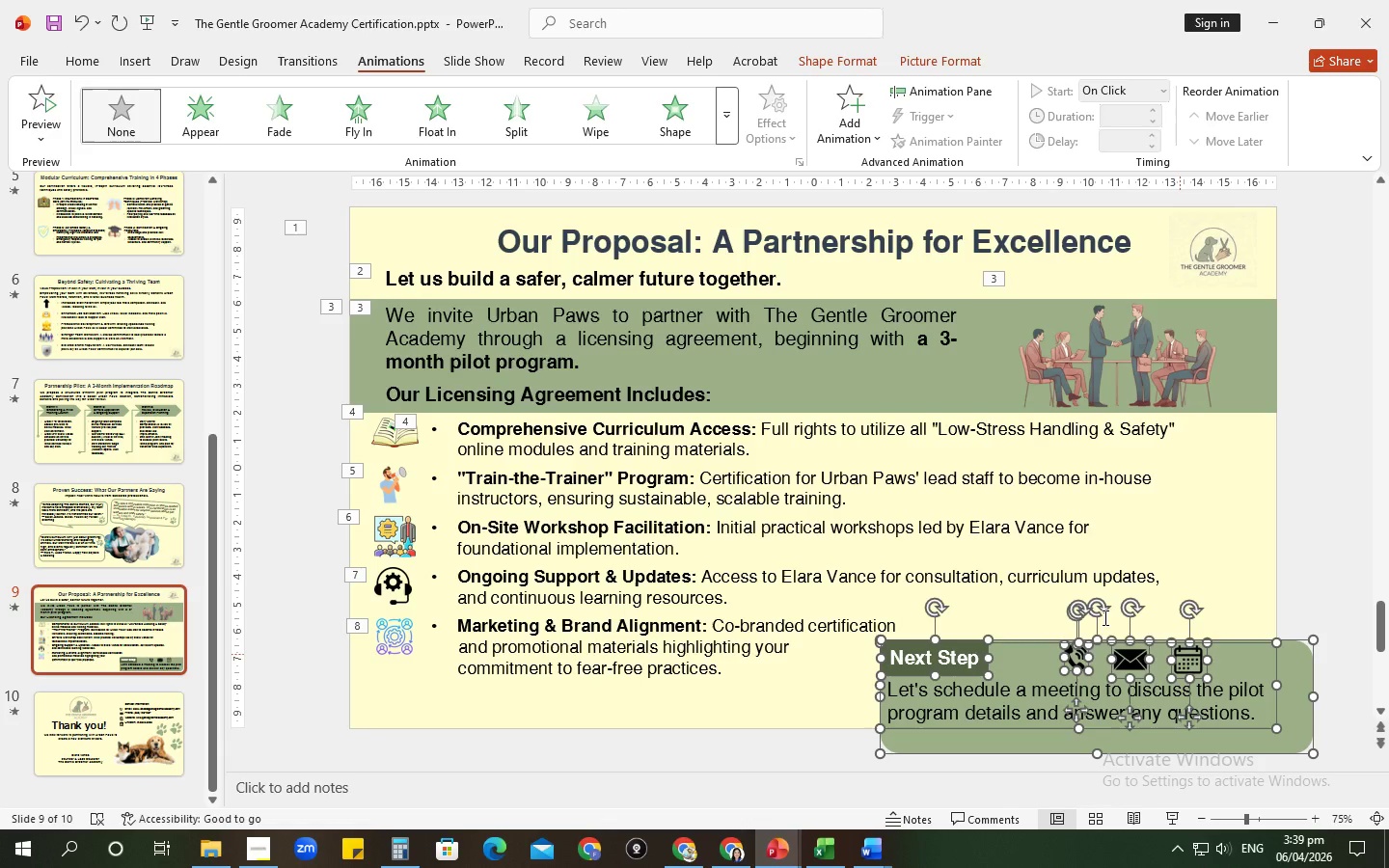 
key(Control+ControlLeft)
 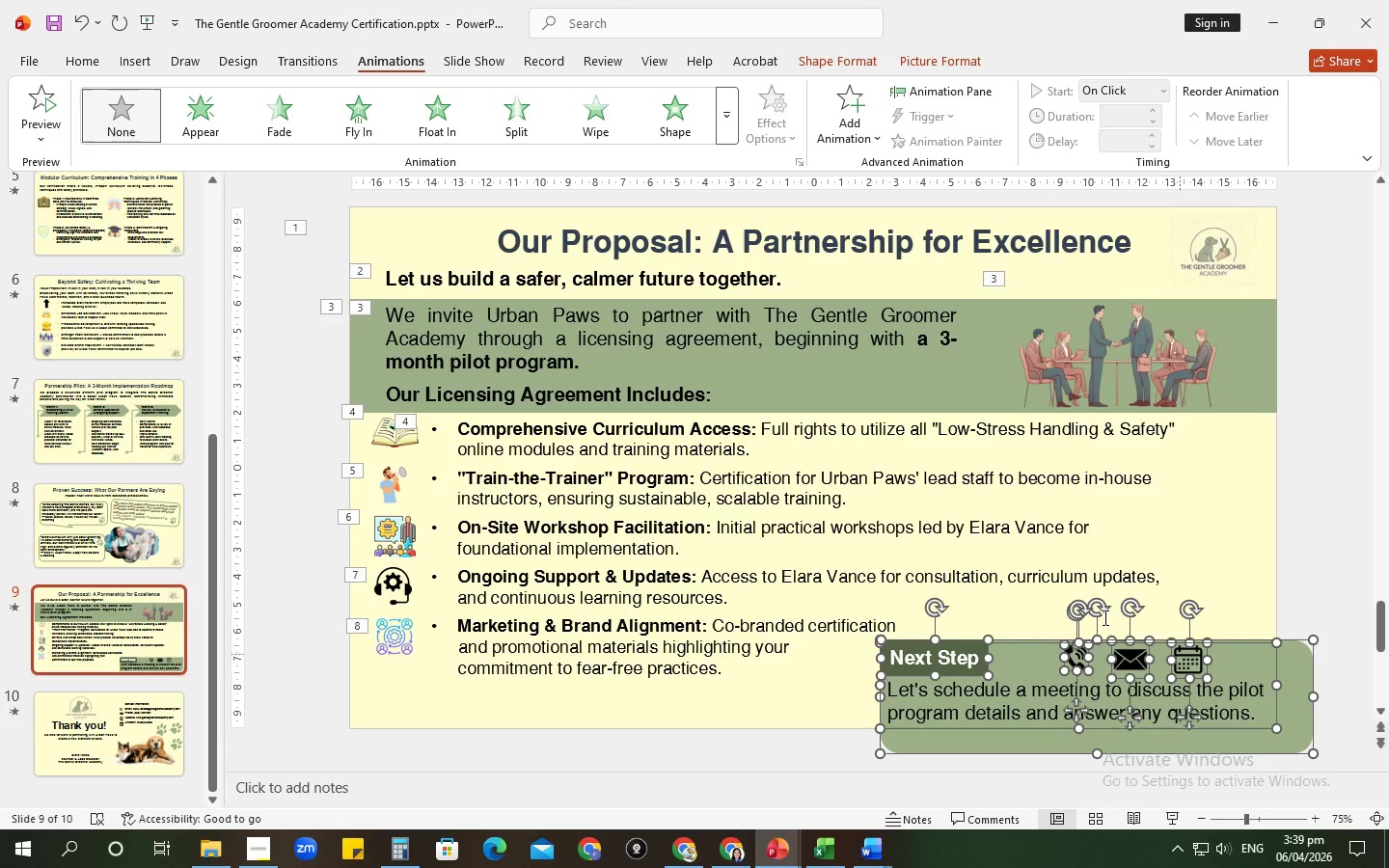 
key(Control+ControlLeft)
 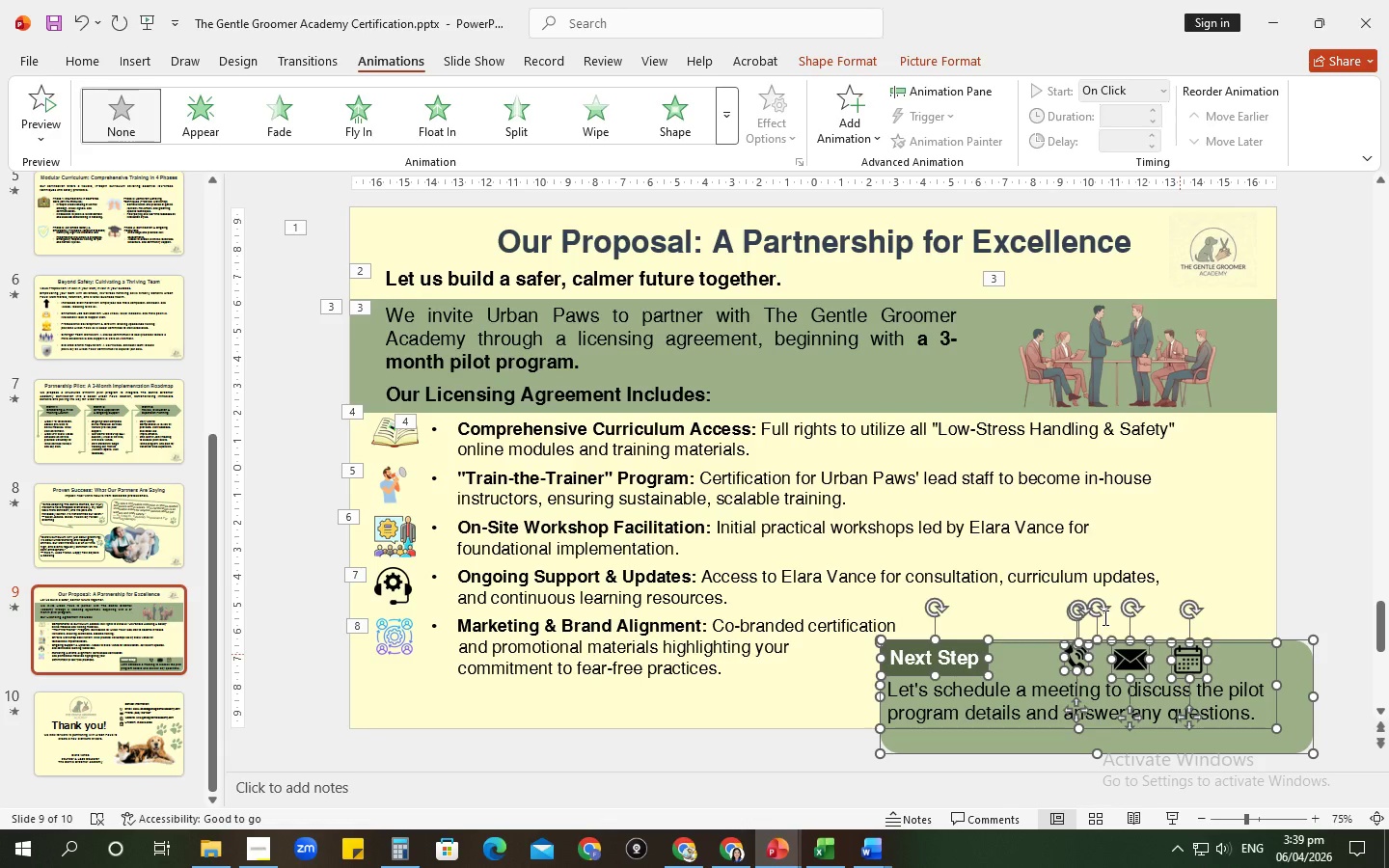 
key(Control+ControlLeft)
 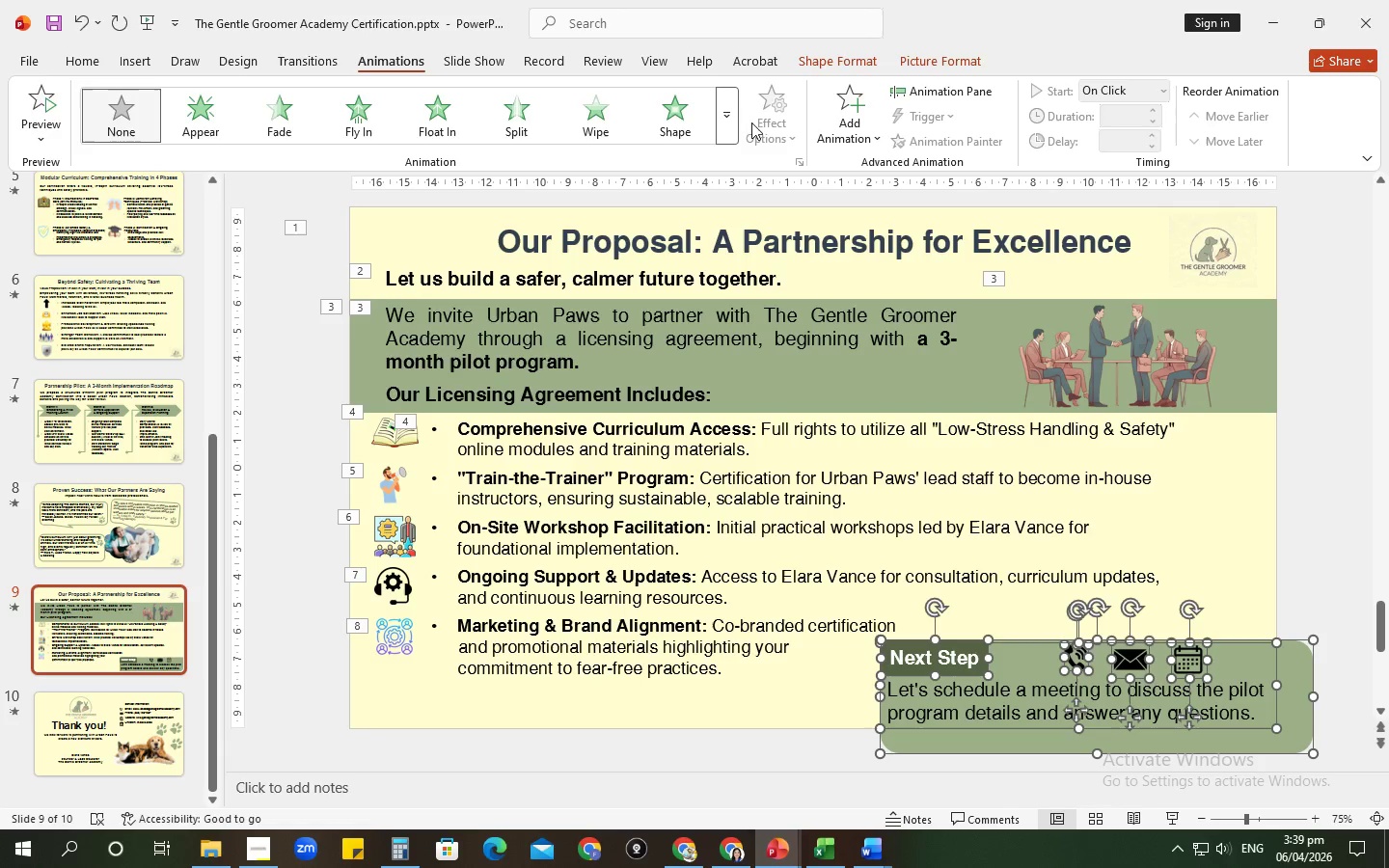 
left_click([734, 113])
 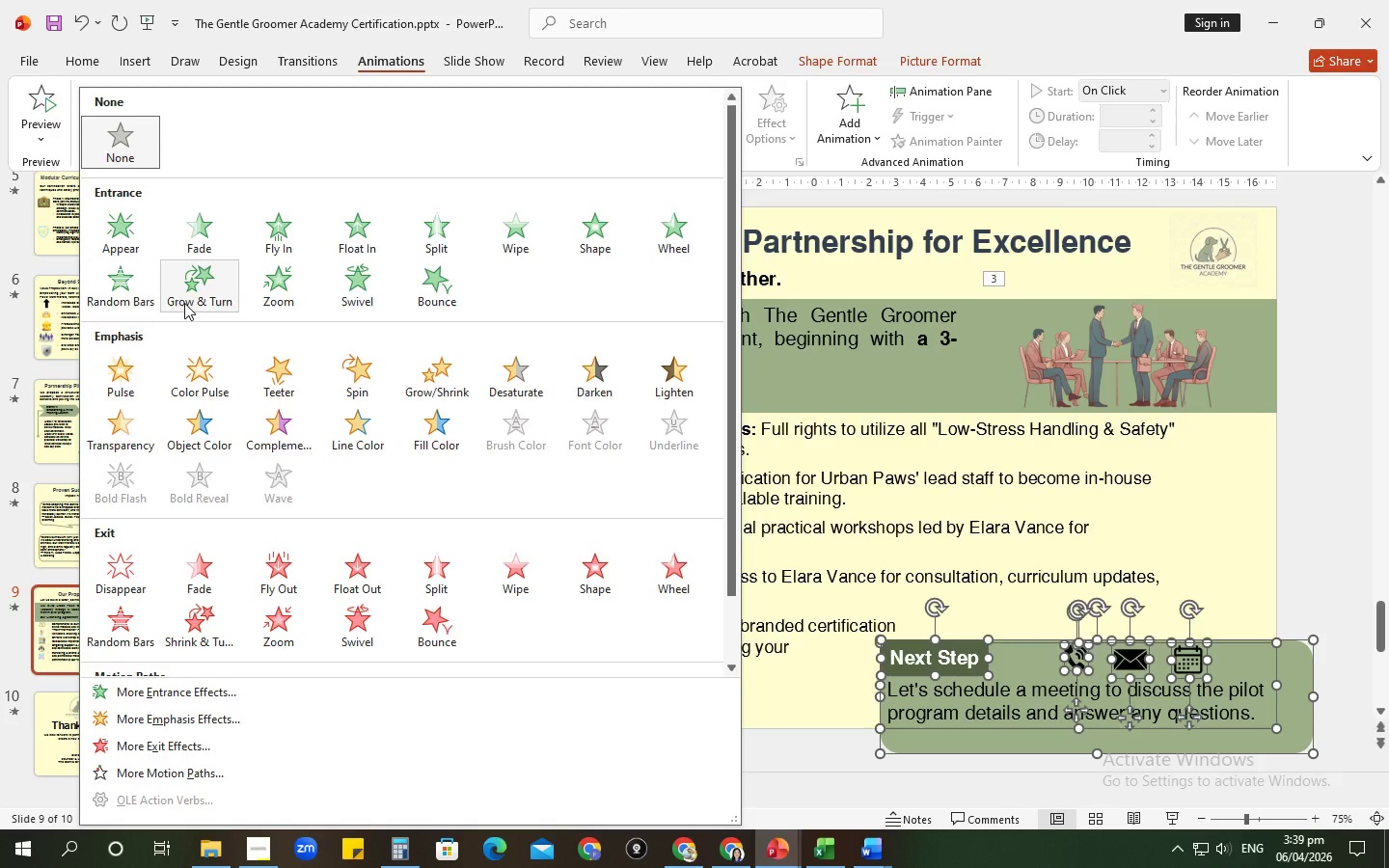 
left_click([118, 292])
 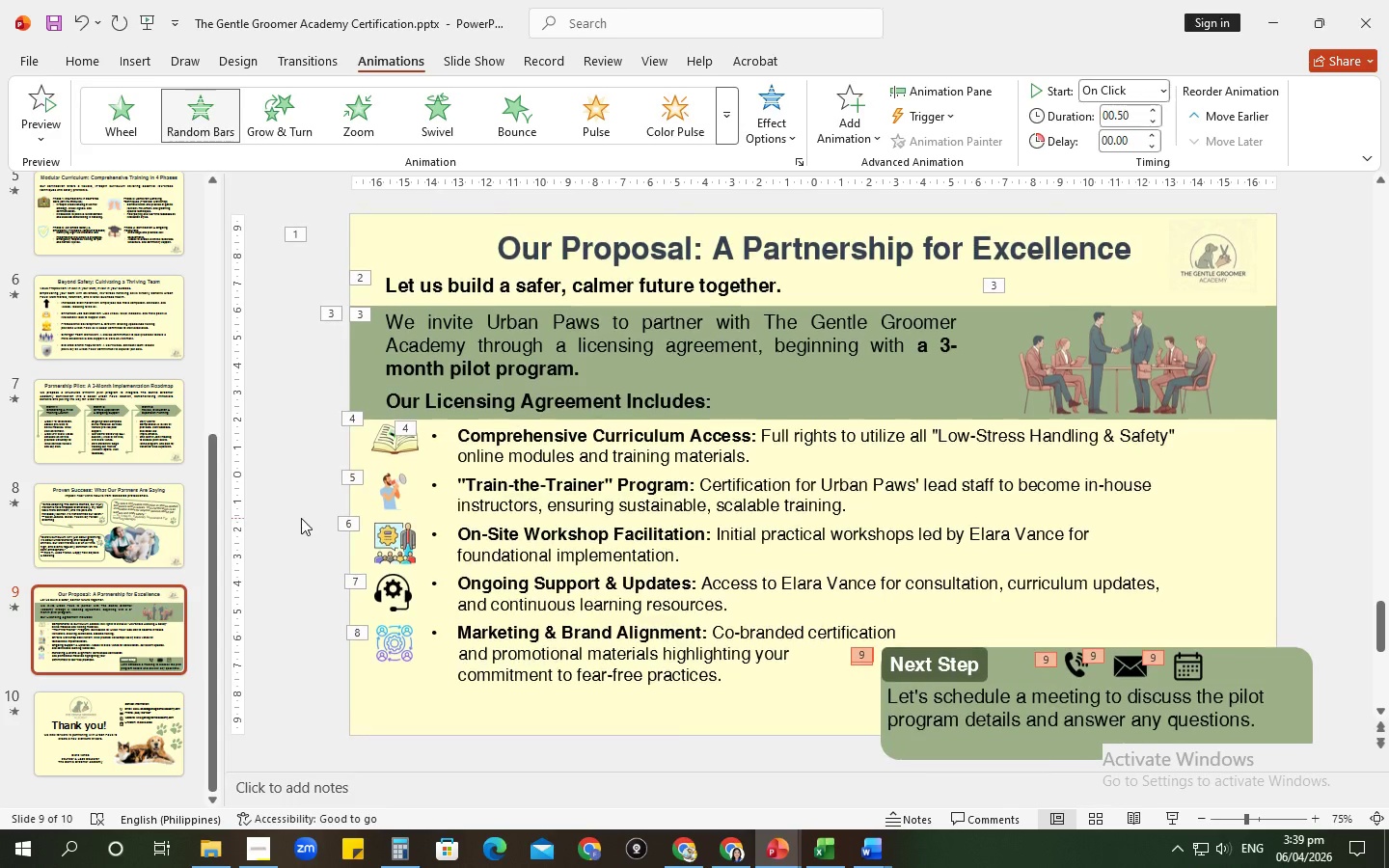 
left_click([73, 533])
 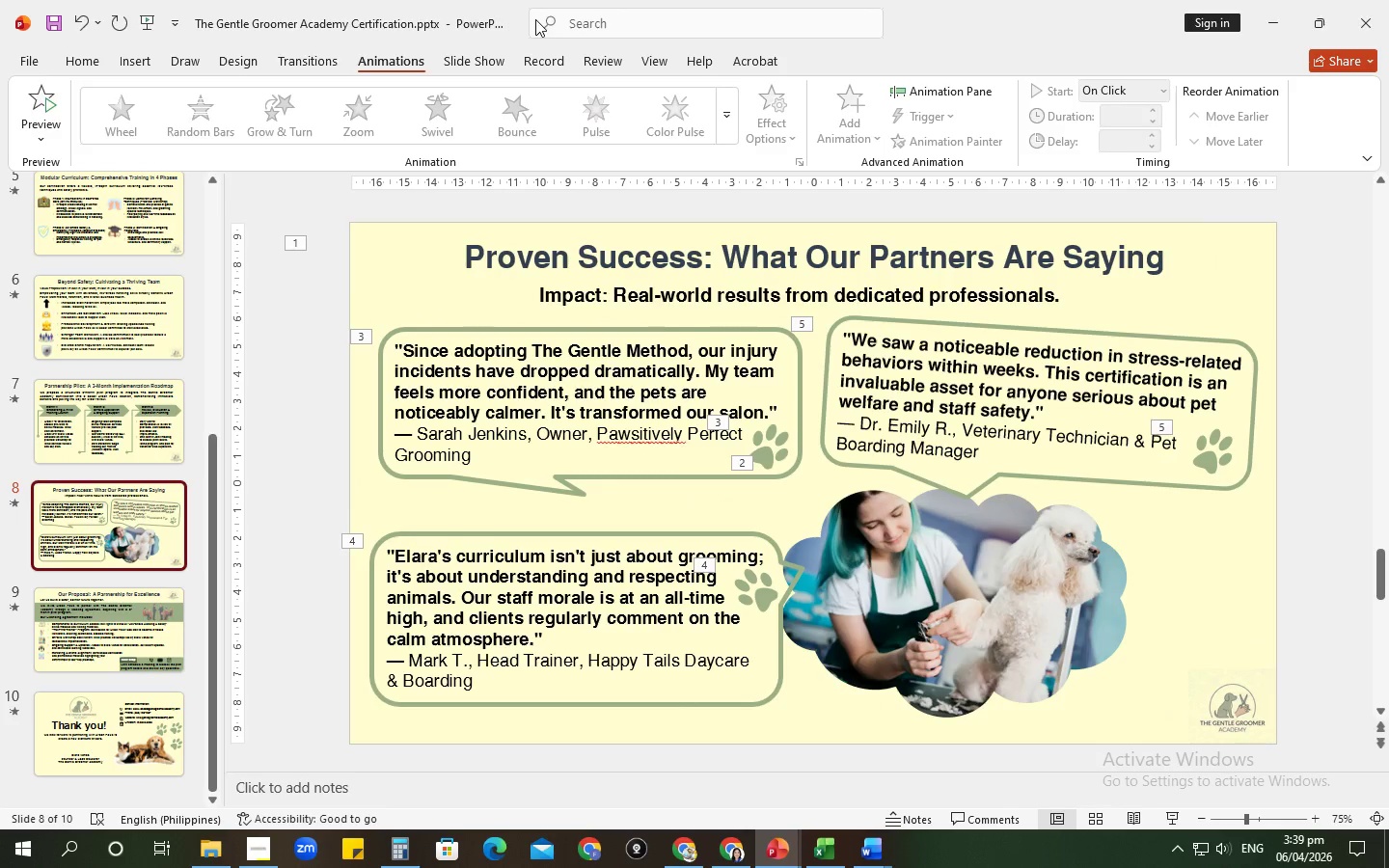 
left_click([471, 72])
 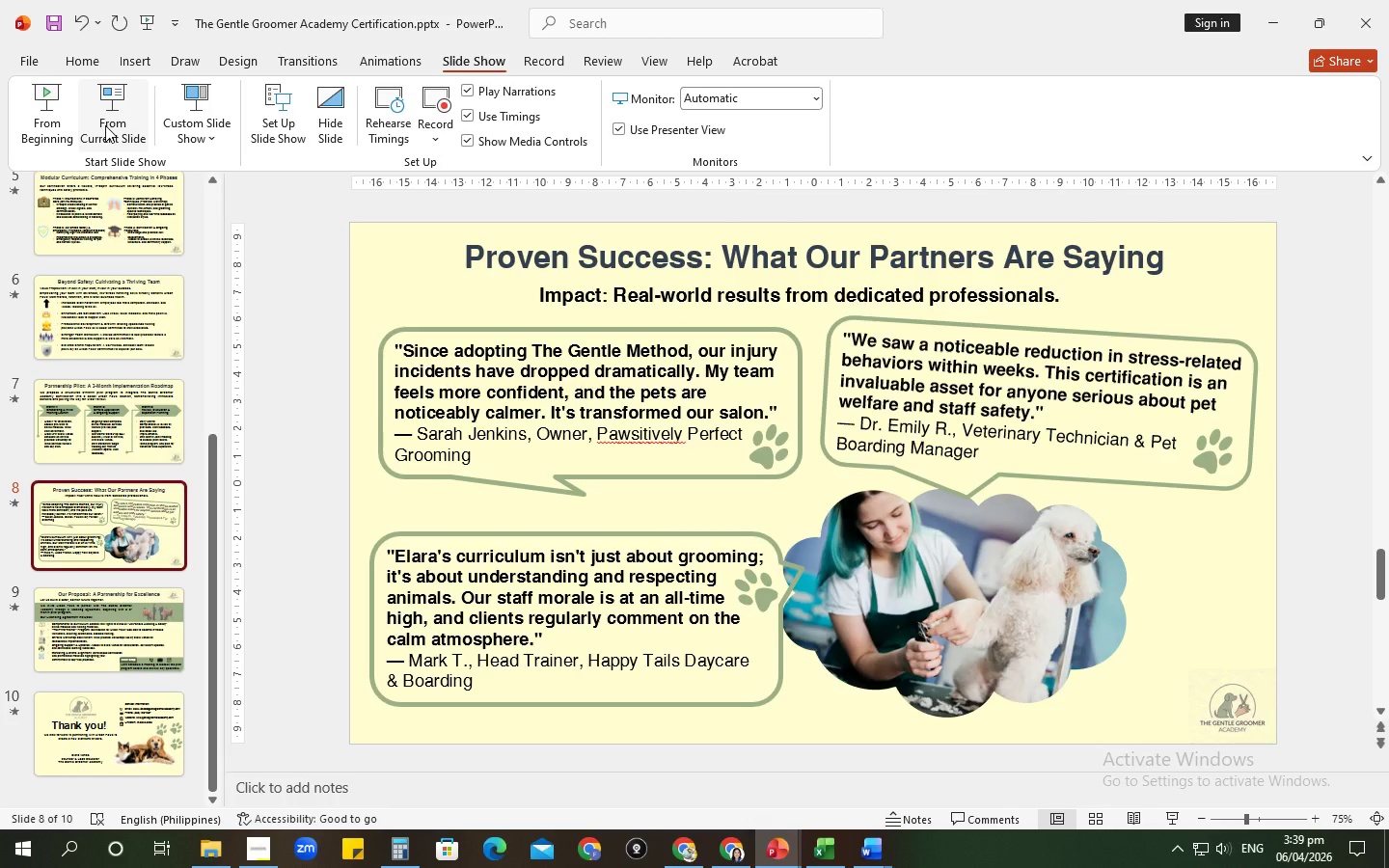 
left_click([105, 125])
 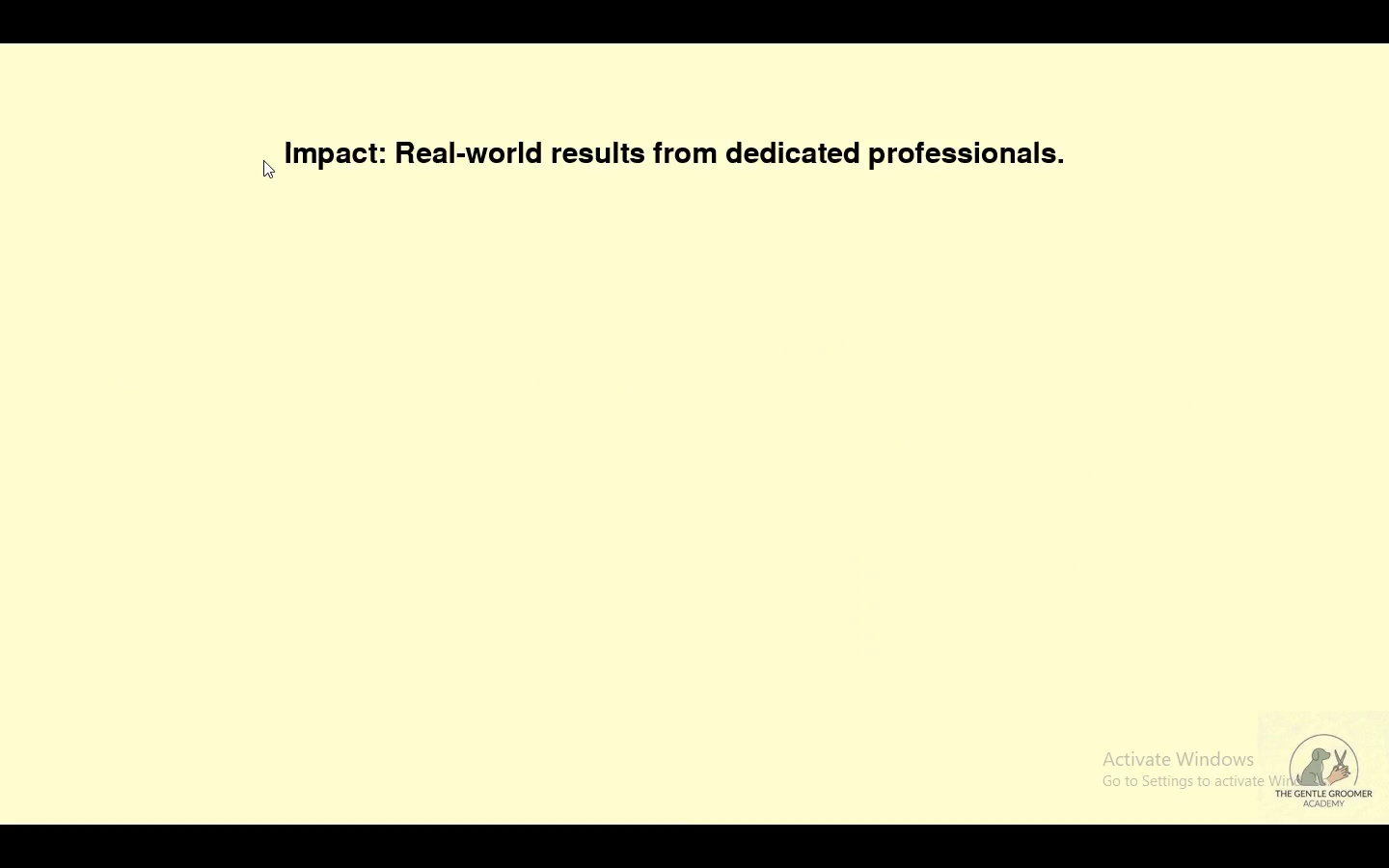 
wait(9.8)
 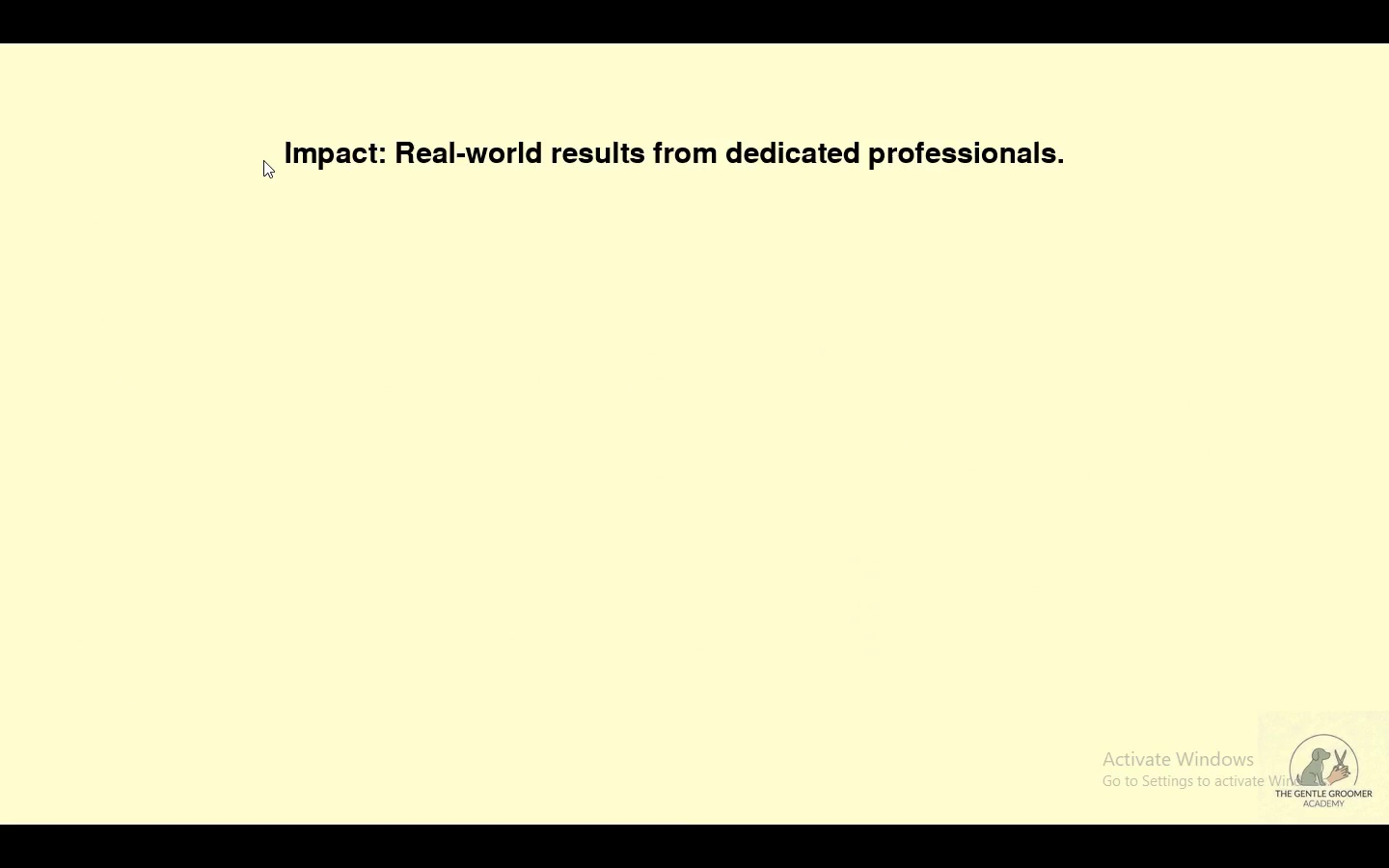 
key(Escape)
 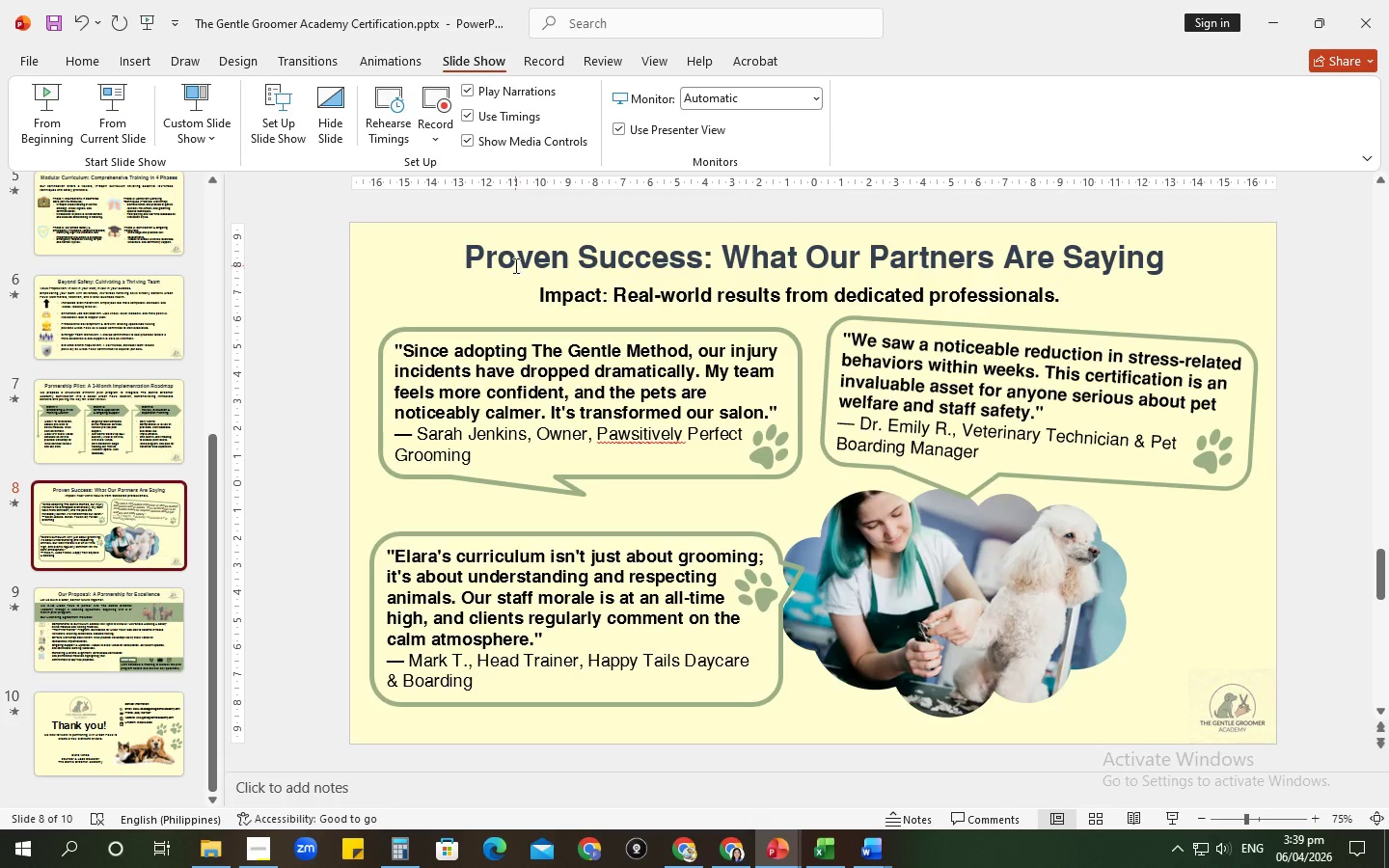 
left_click([533, 258])
 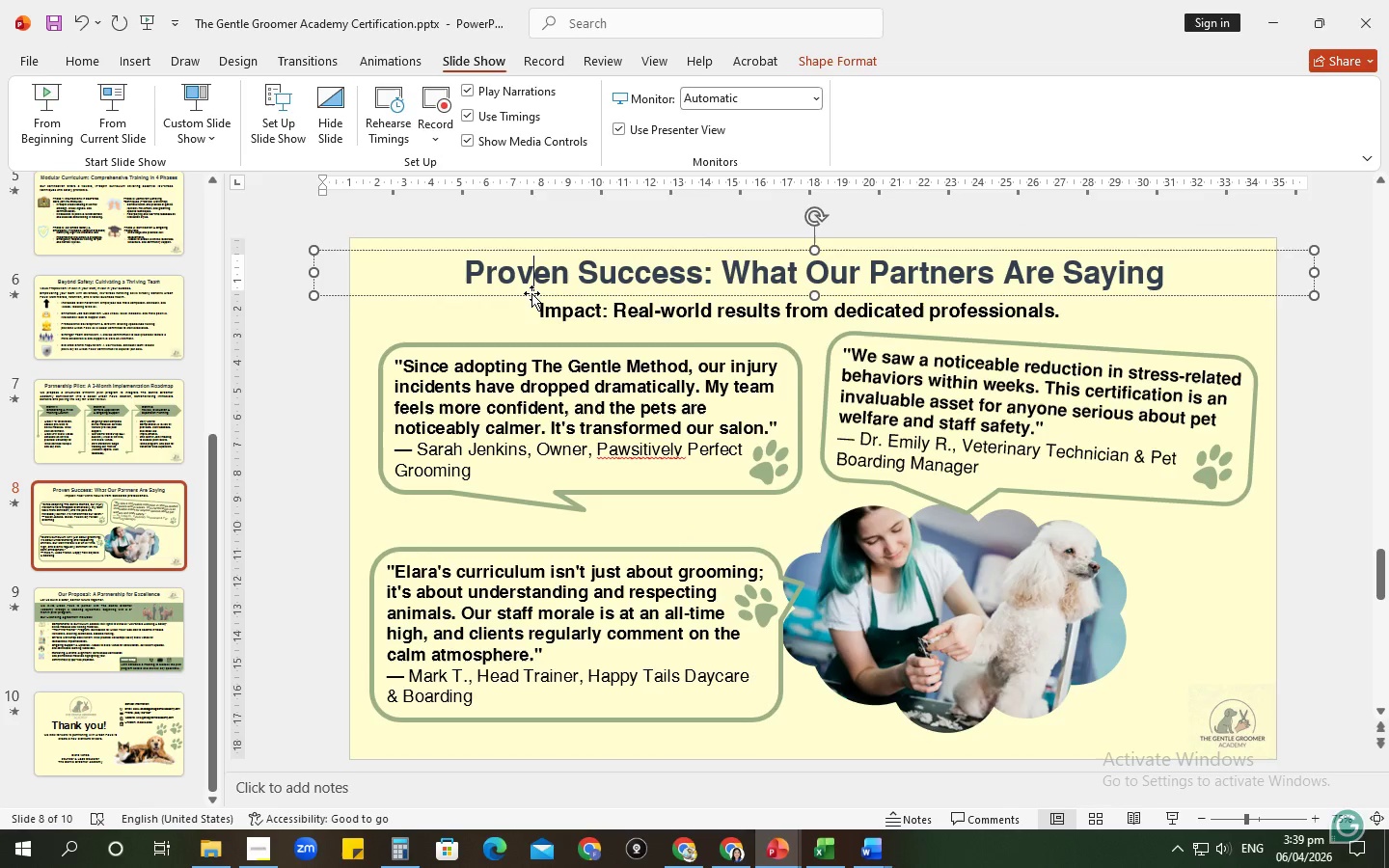 
left_click([531, 293])
 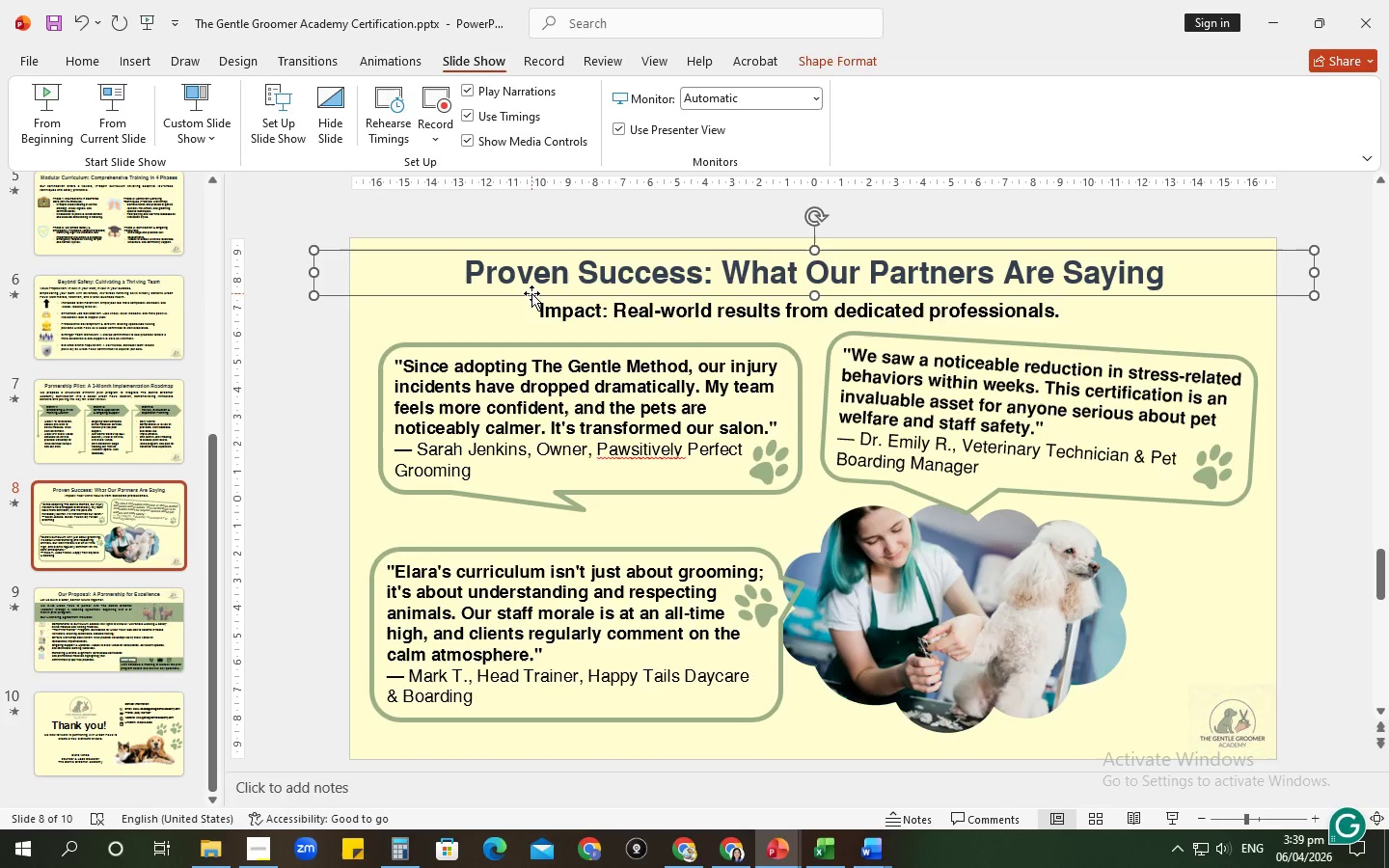 
key(Control+A)
 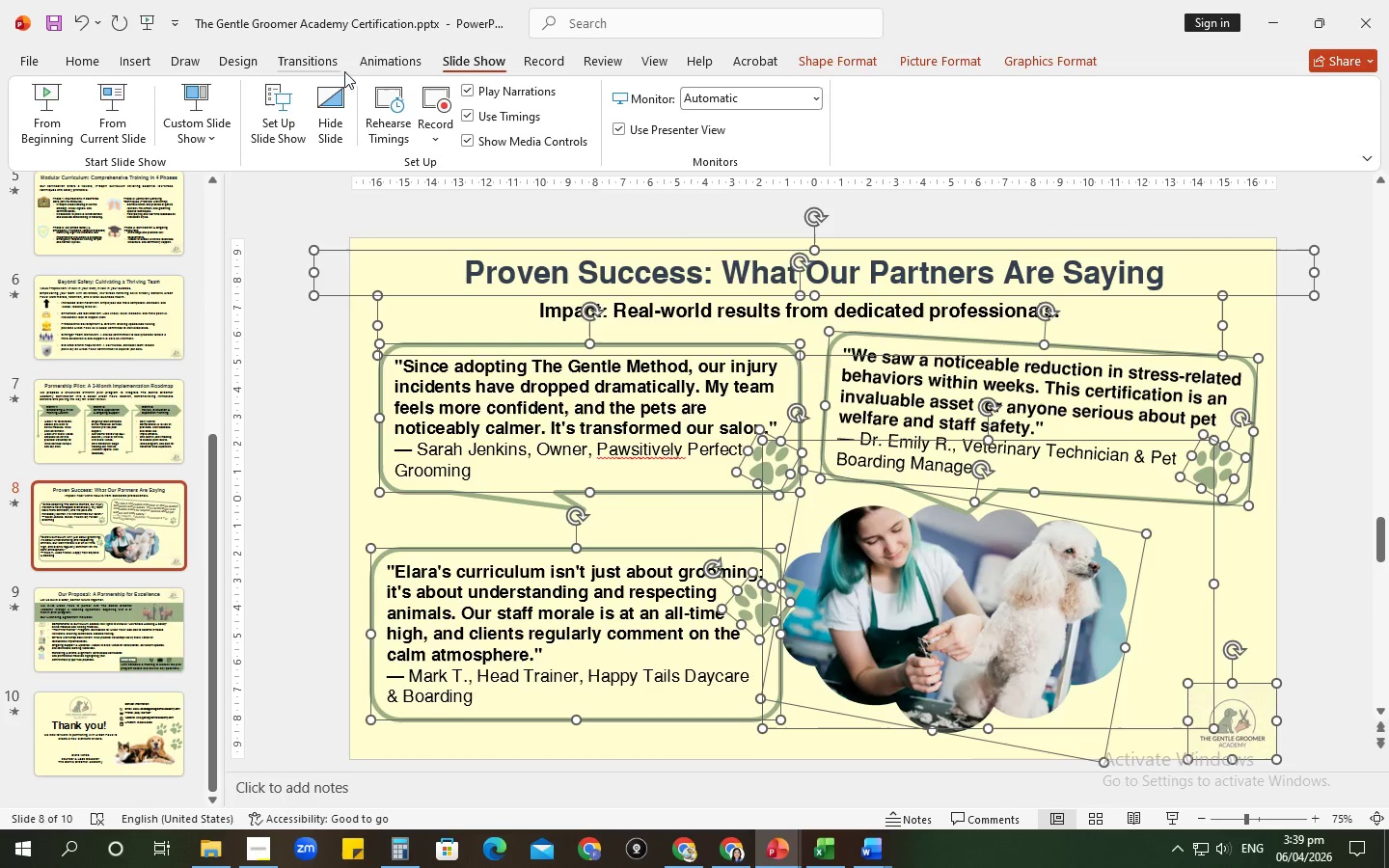 
left_click([376, 67])
 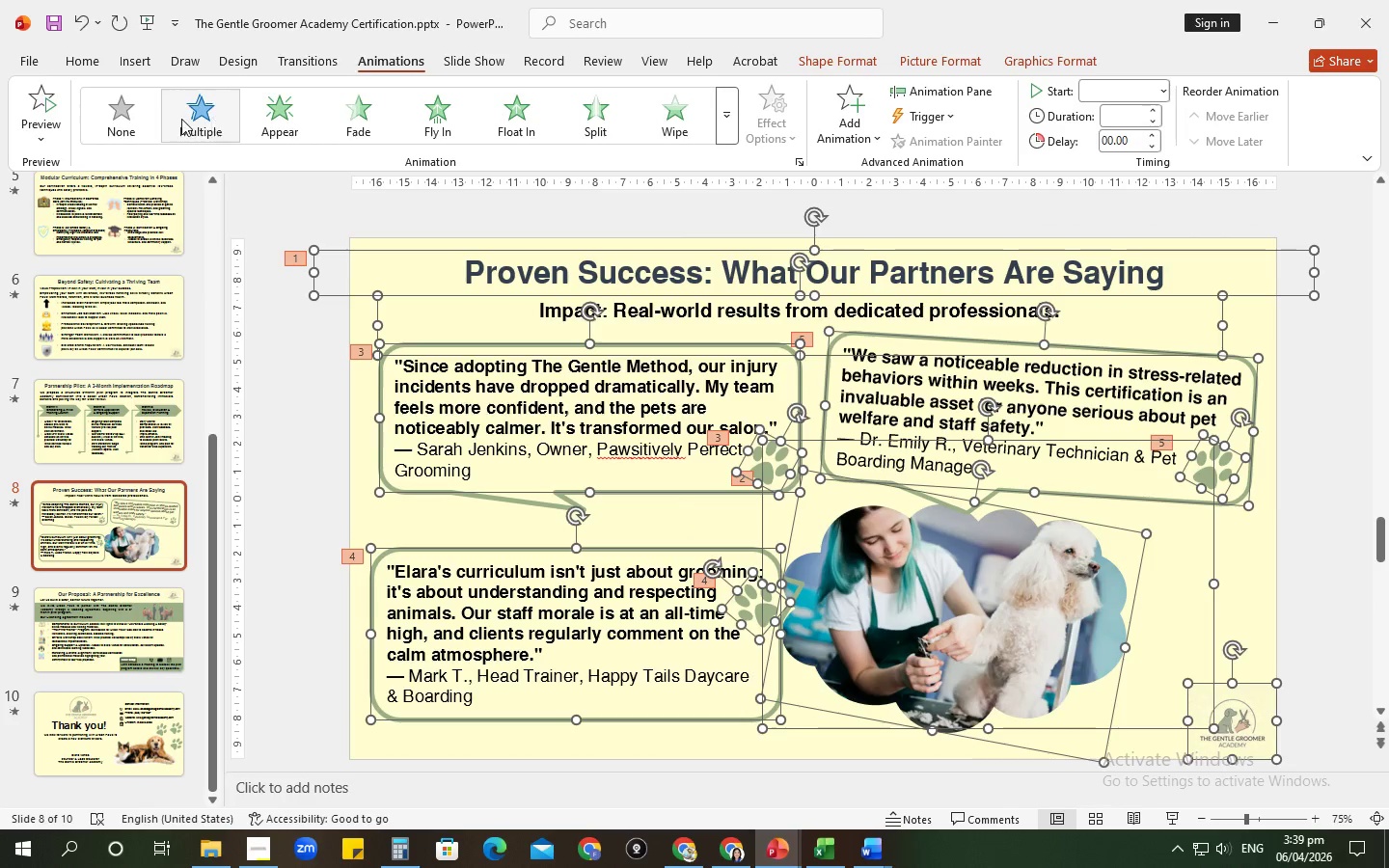 
left_click([120, 119])
 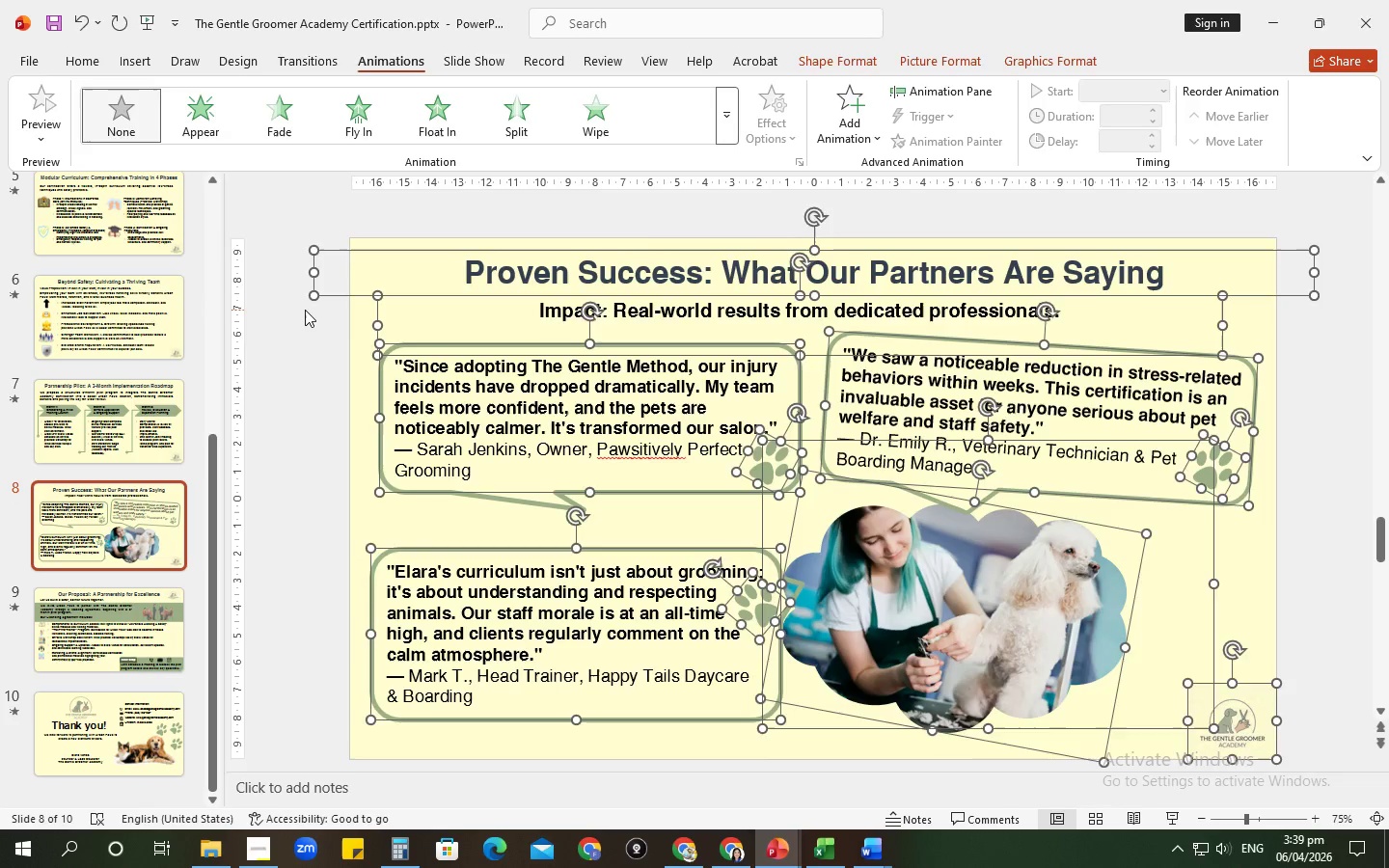 
left_click([305, 310])
 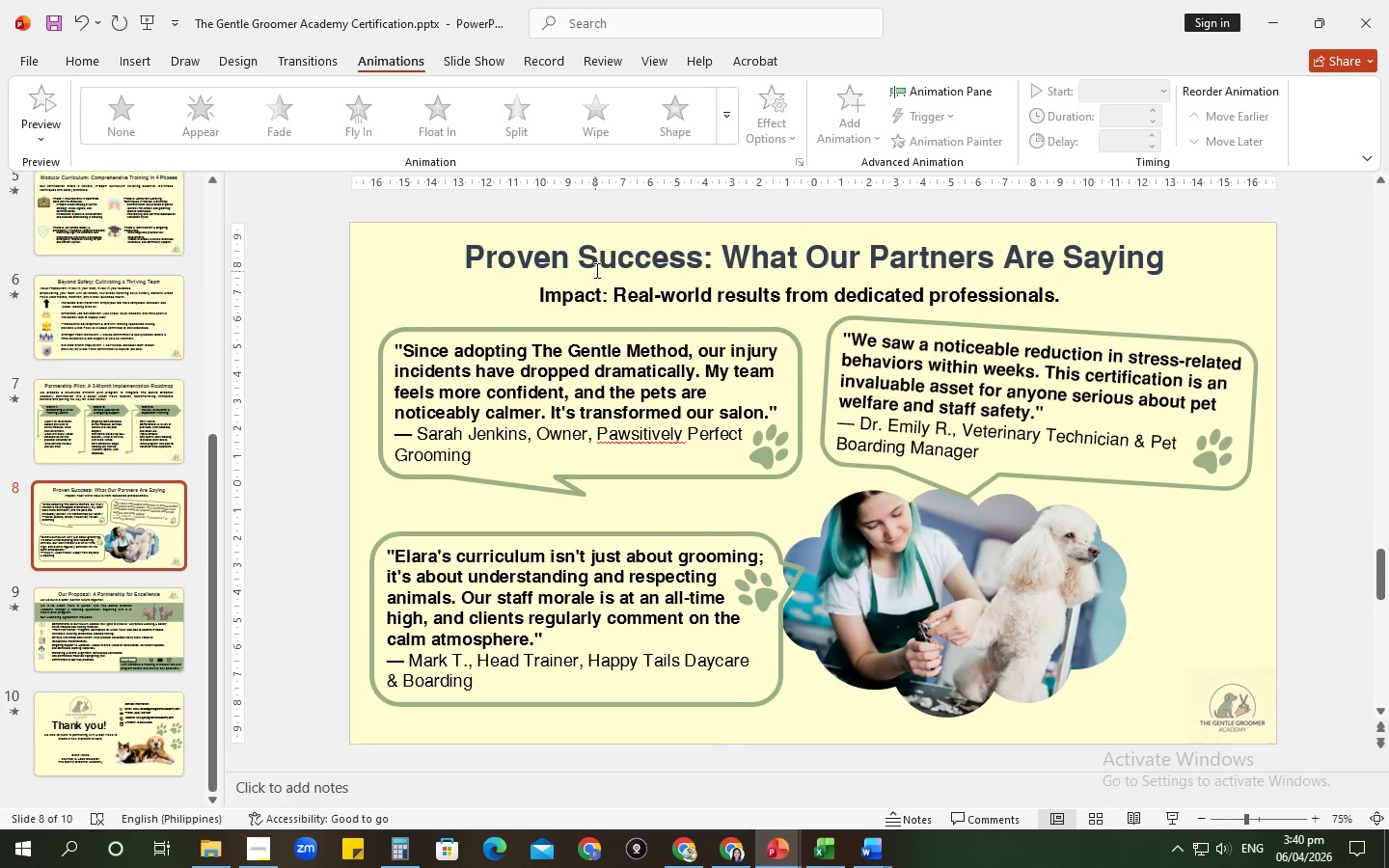 
left_click([595, 270])
 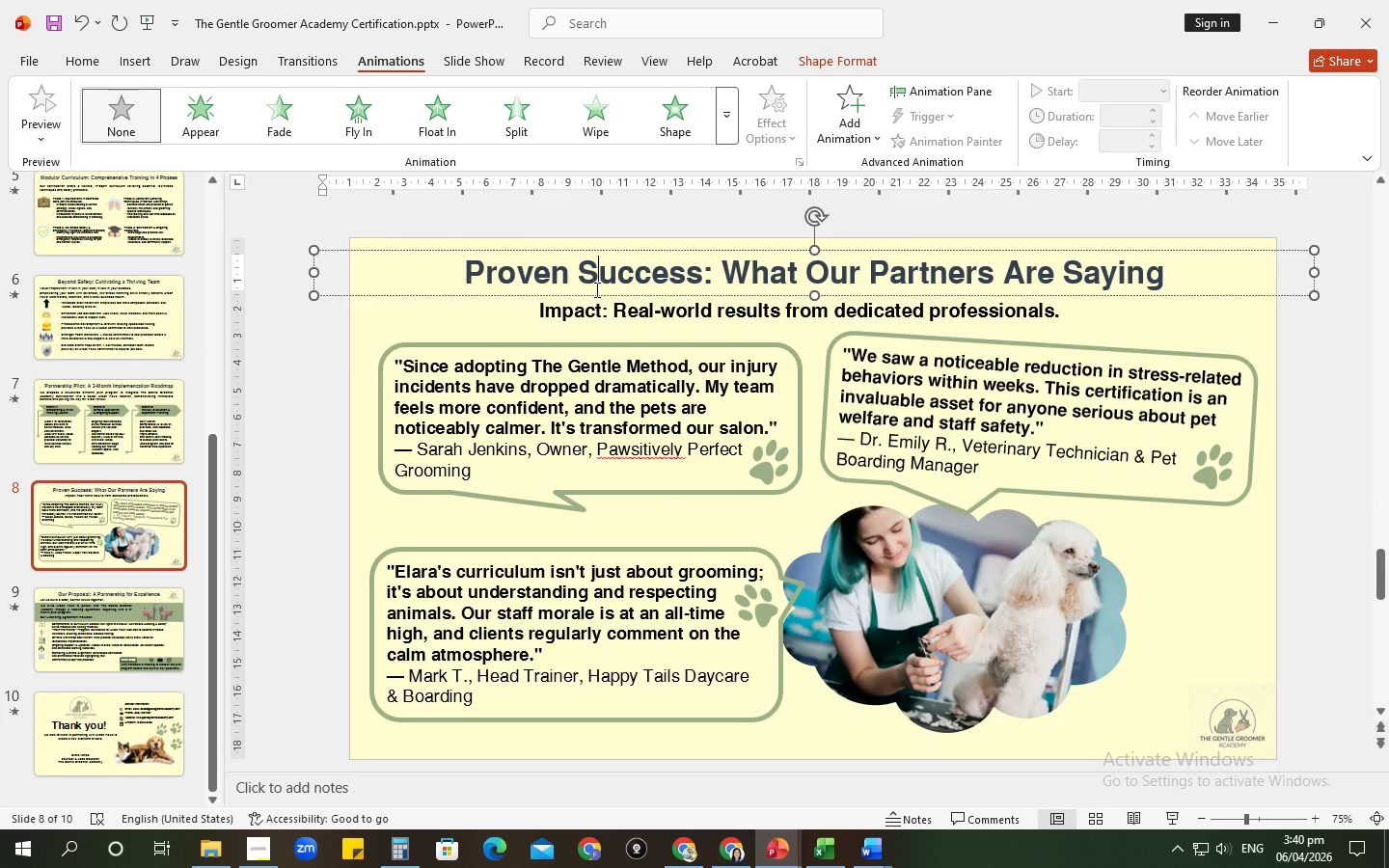 
left_click([594, 292])
 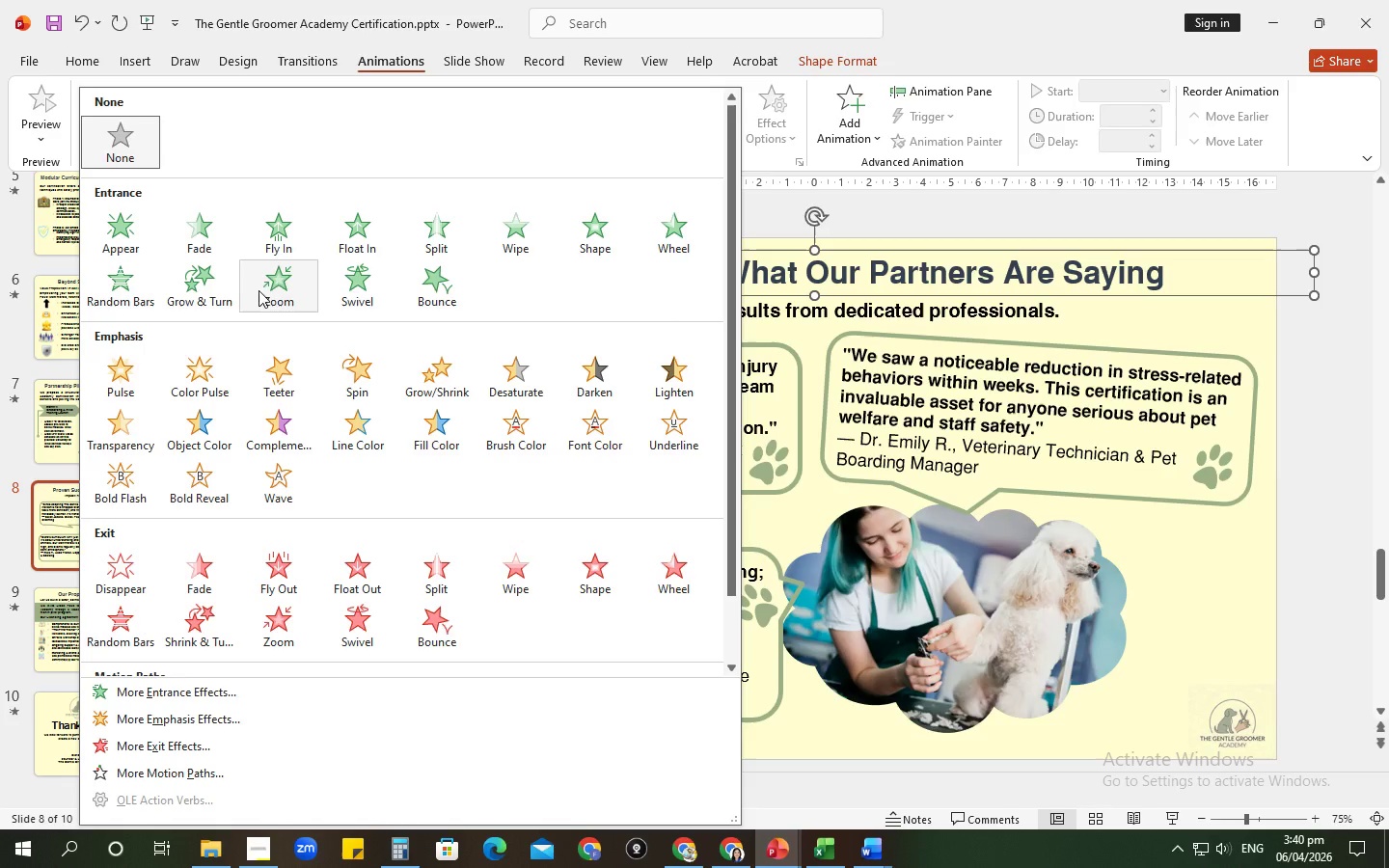 
left_click([268, 290])
 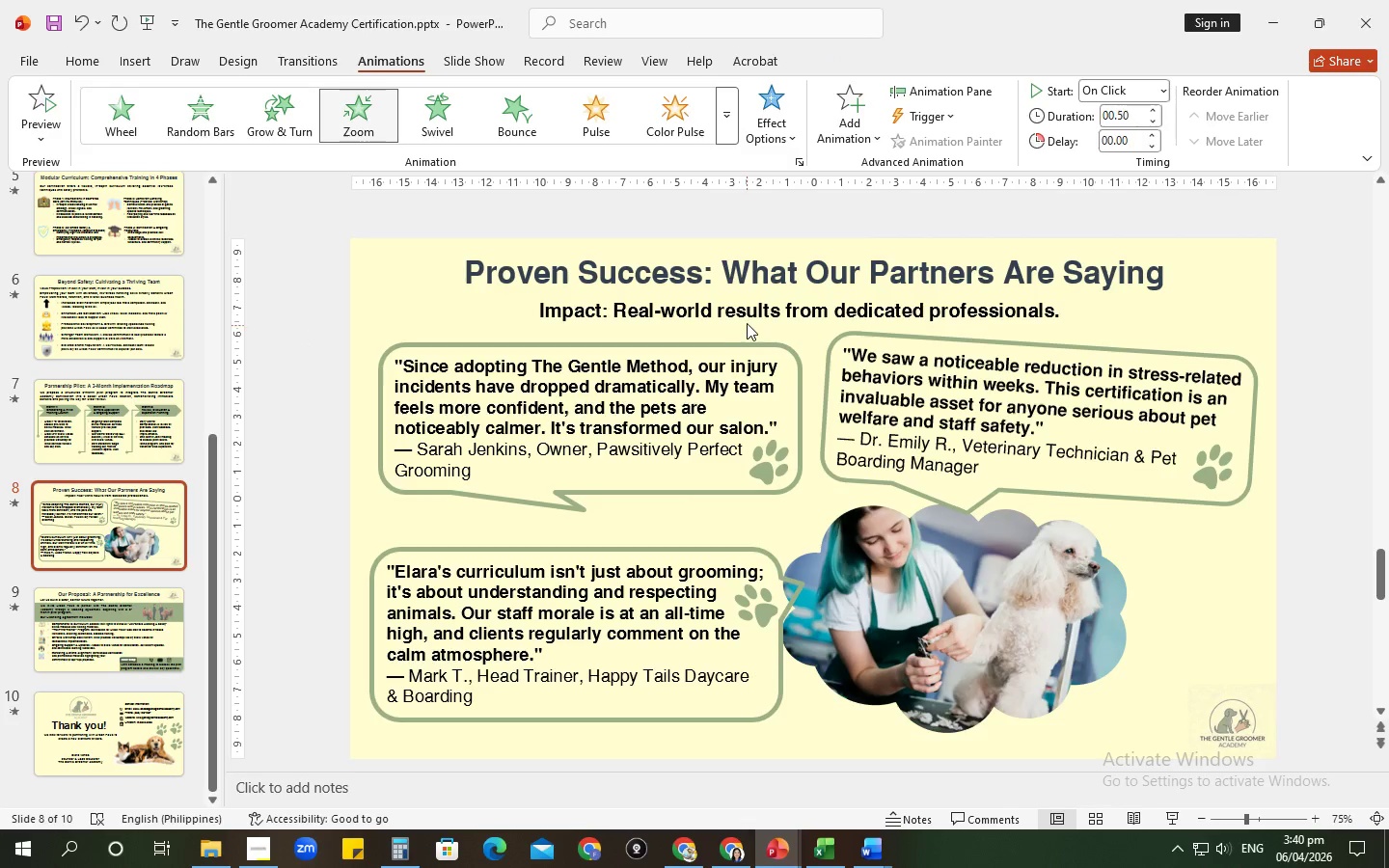 
left_click([699, 304])
 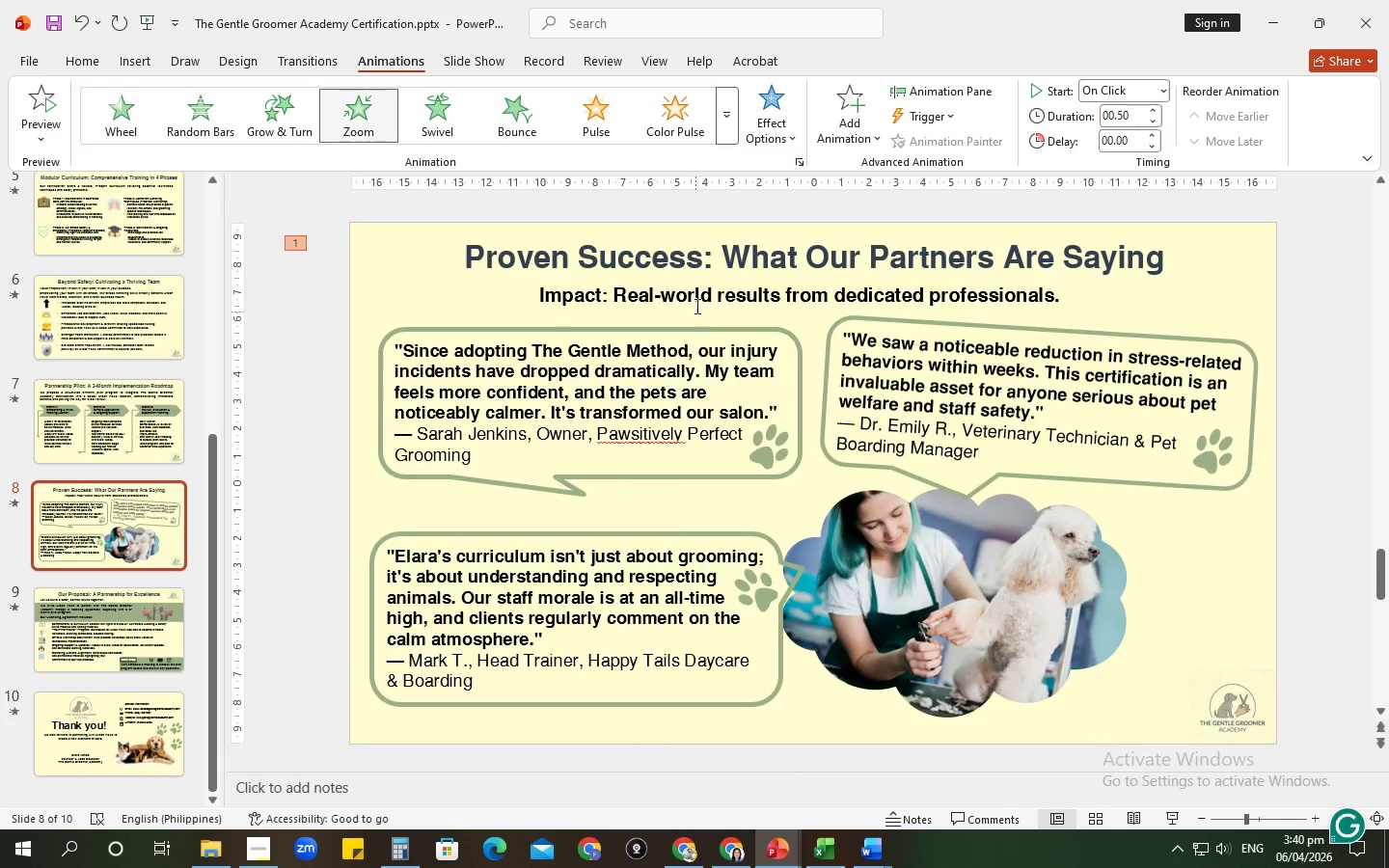 
left_click([695, 306])
 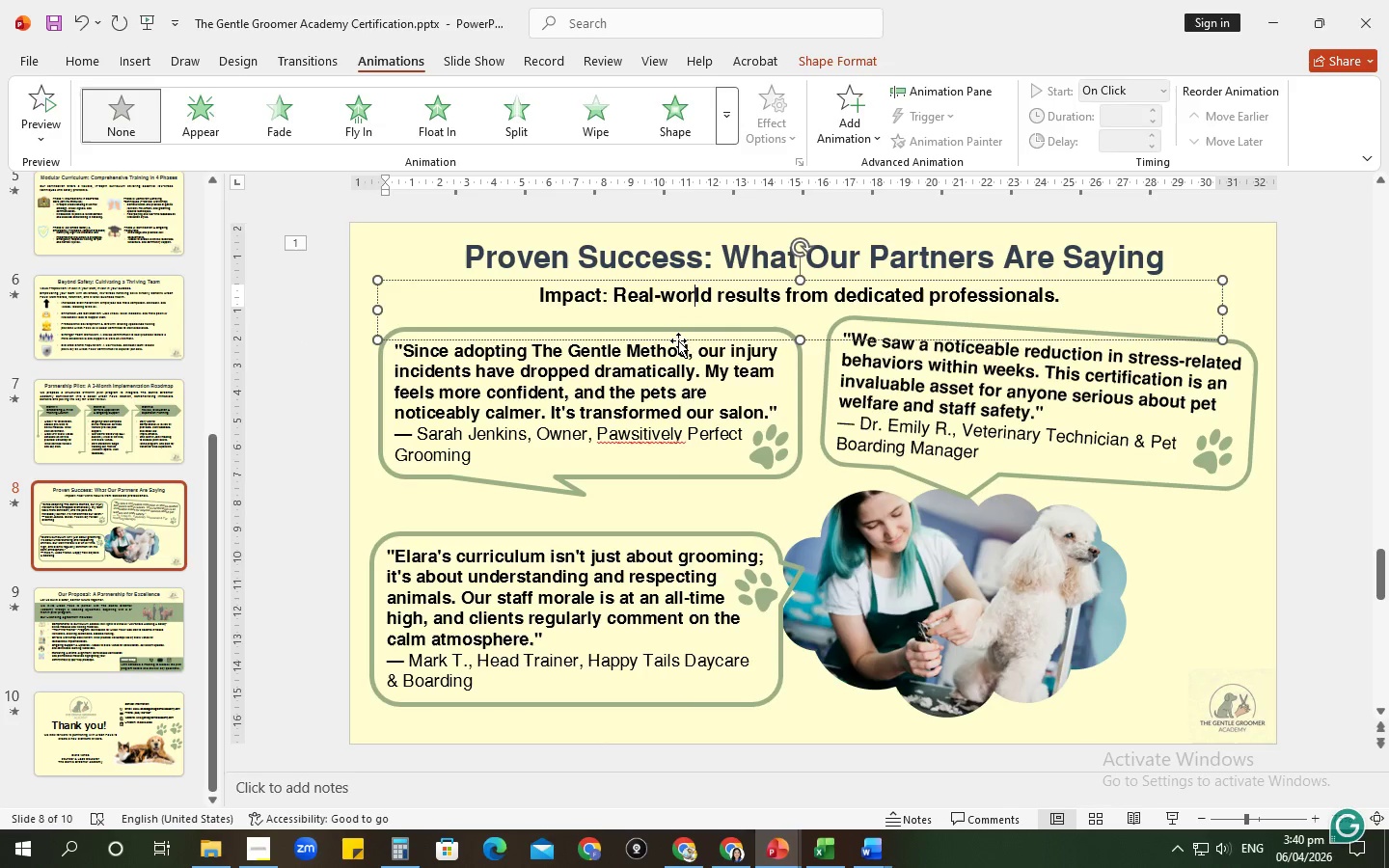 
left_click([678, 340])
 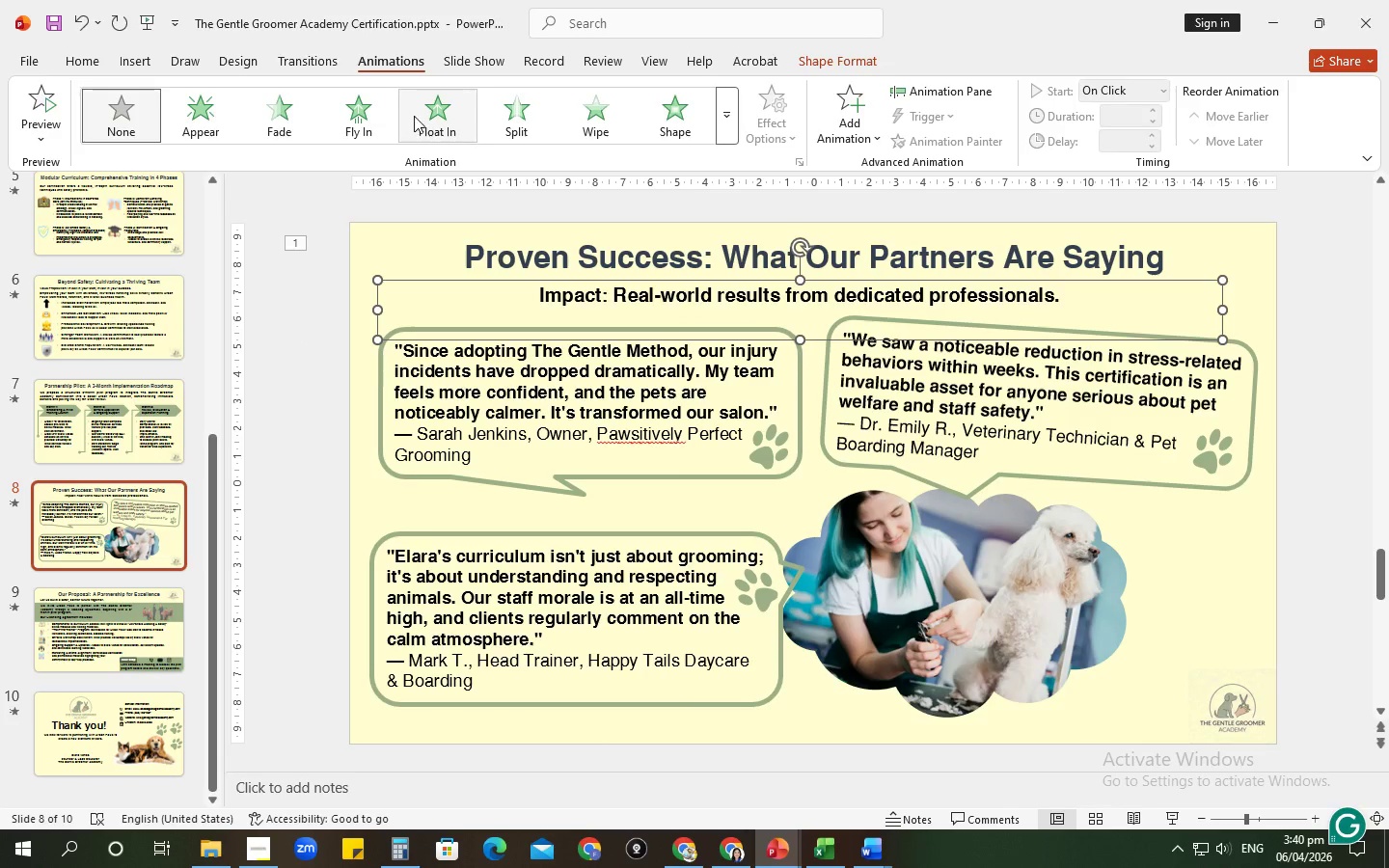 
left_click([424, 120])
 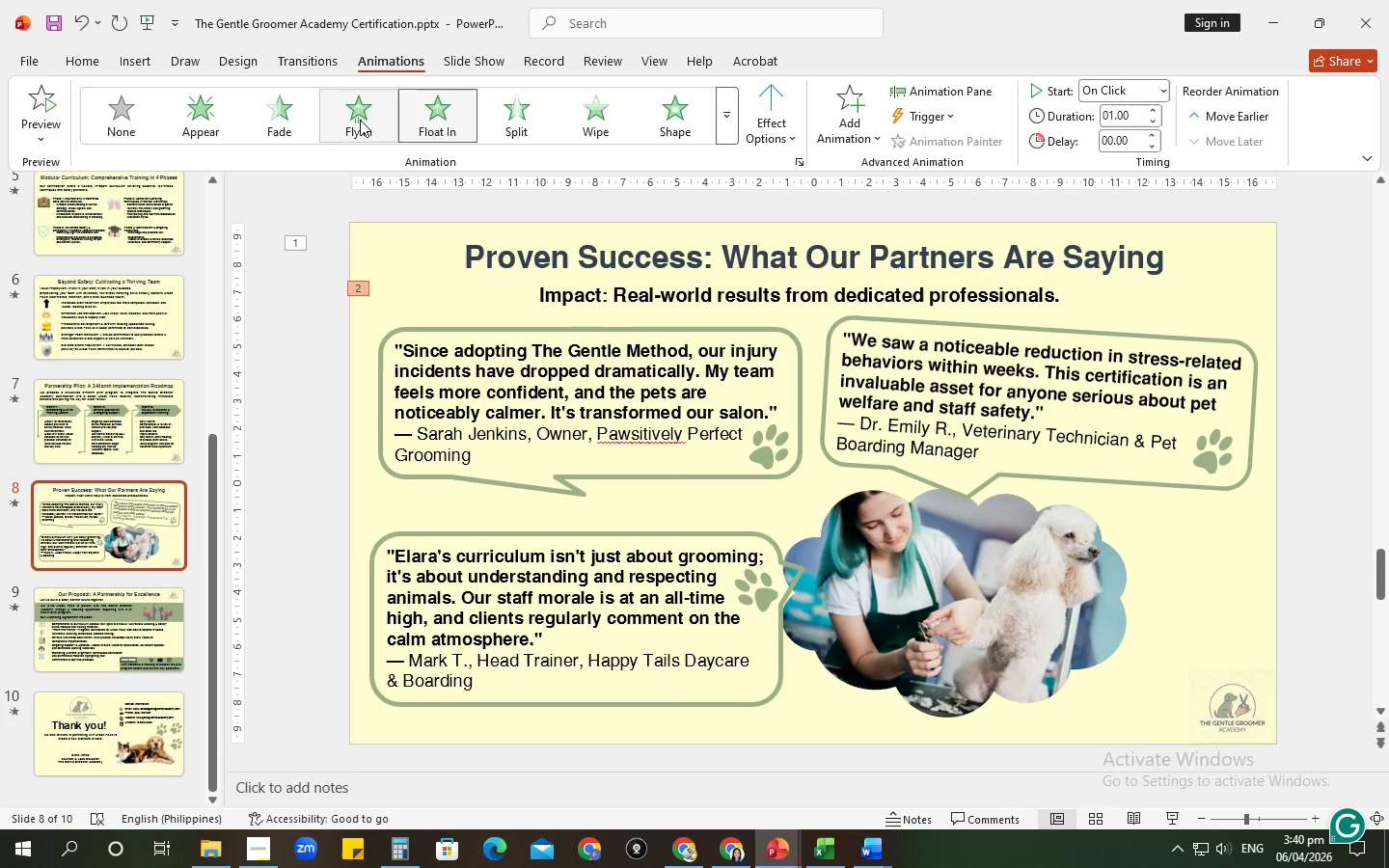 
left_click([360, 120])
 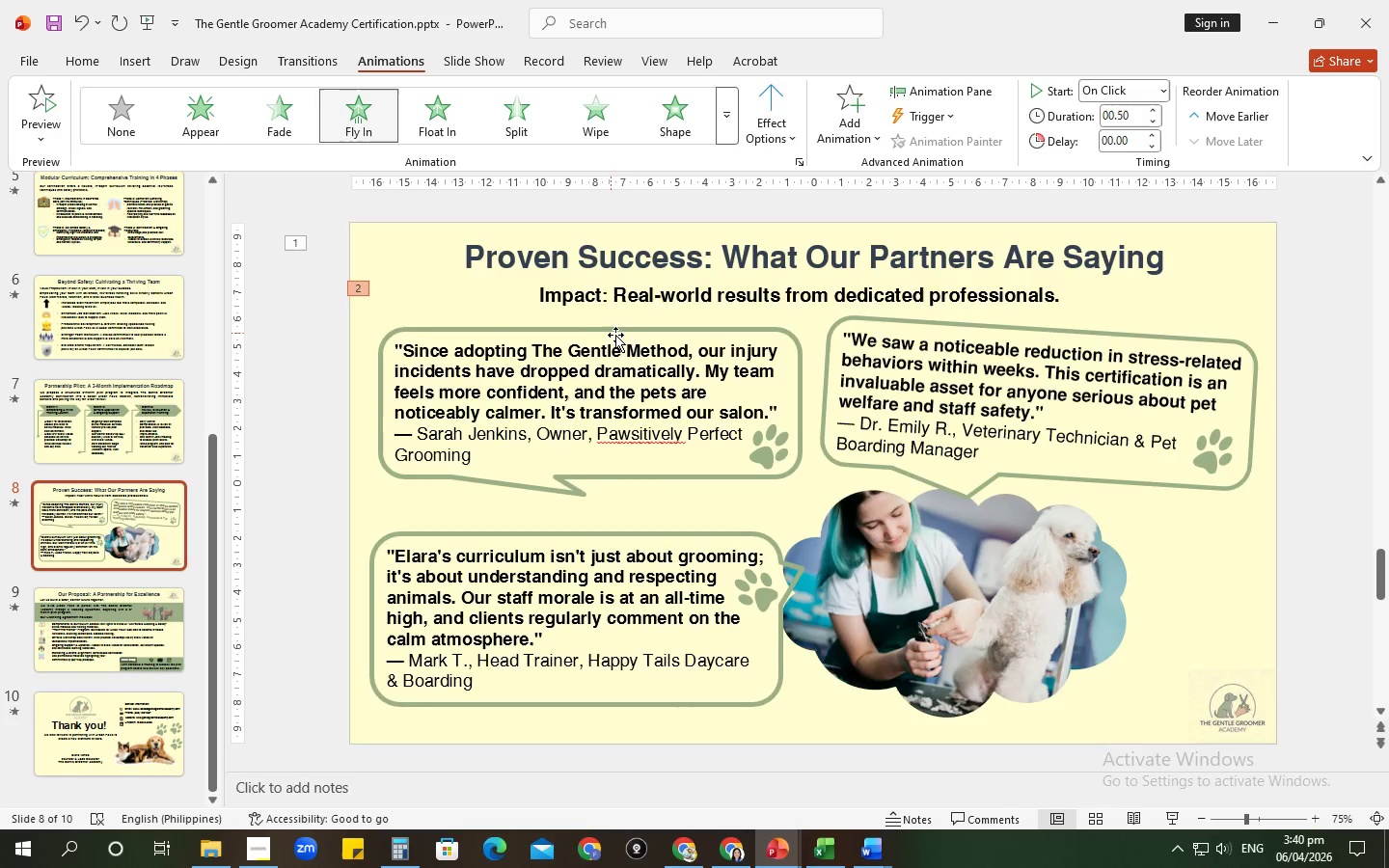 
left_click([626, 328])
 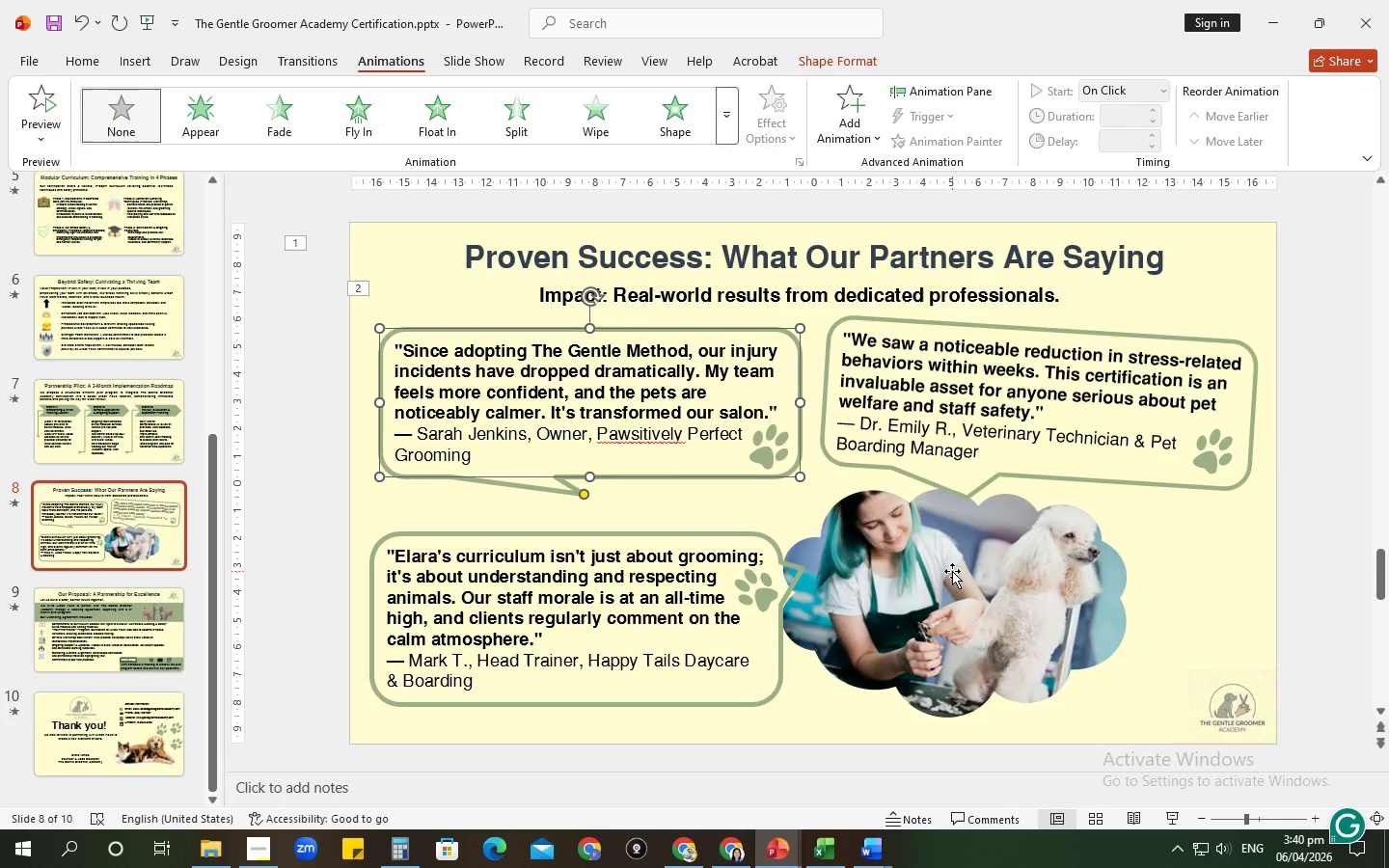 
left_click([952, 571])
 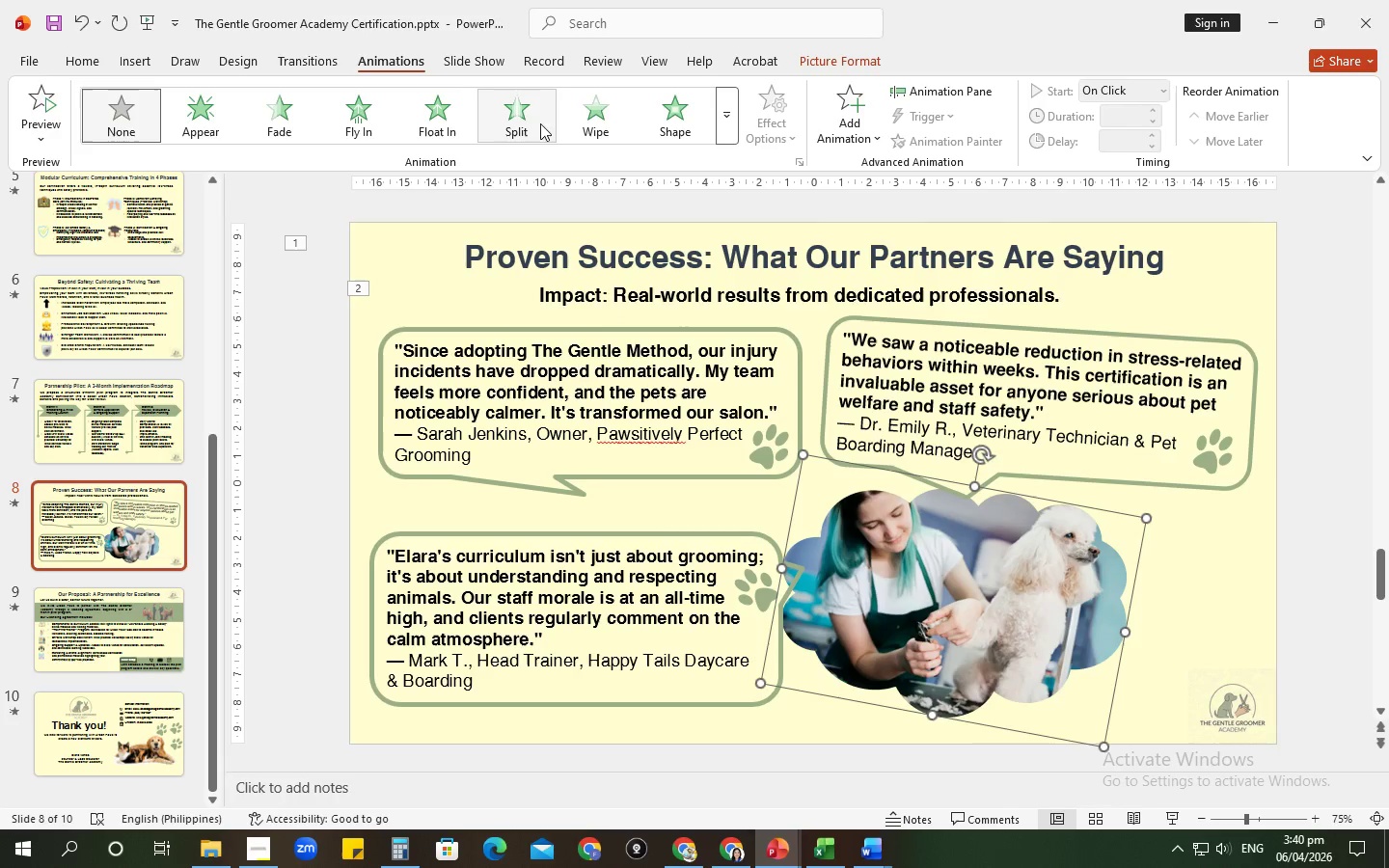 
left_click([525, 118])
 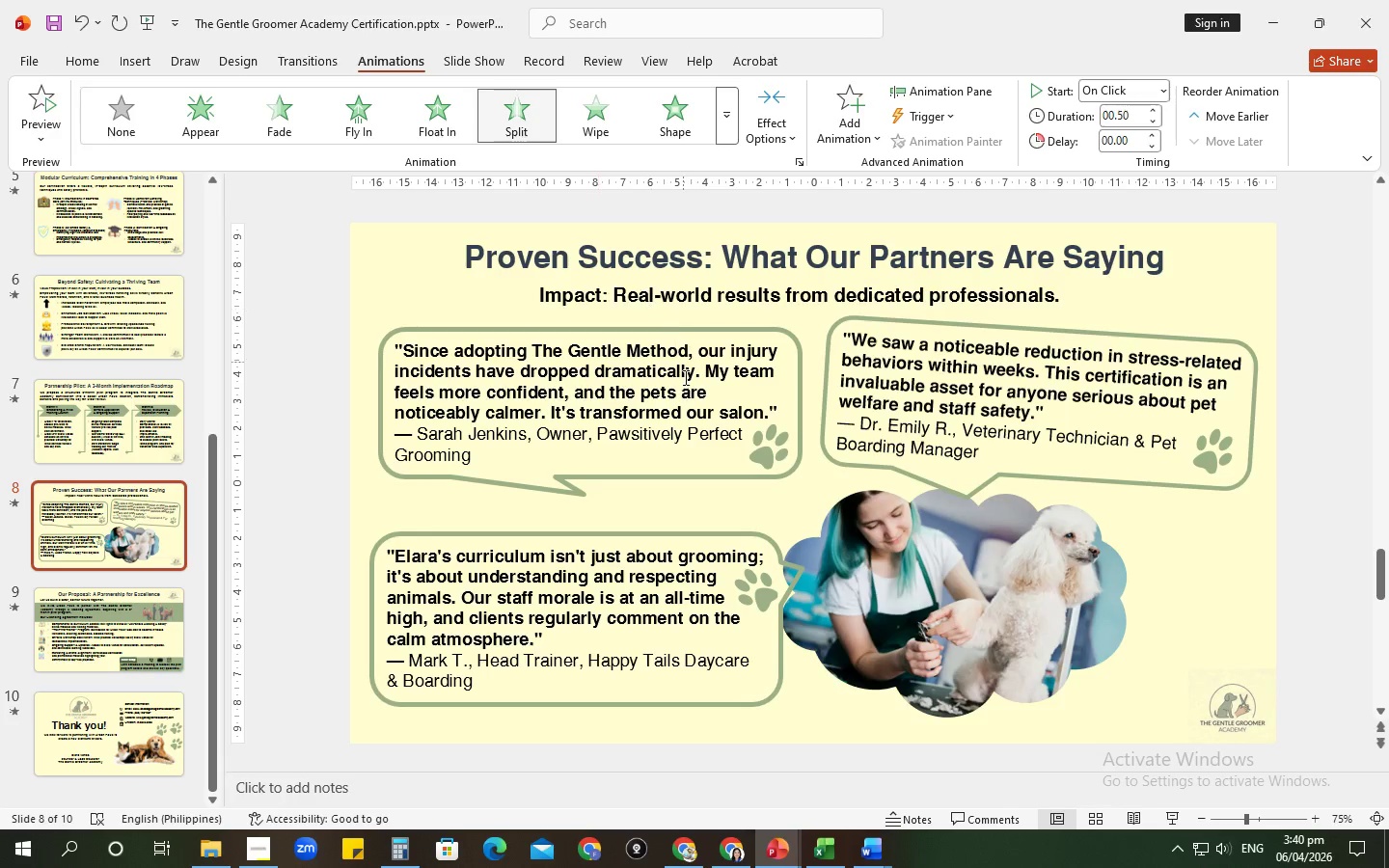 
left_click([684, 419])
 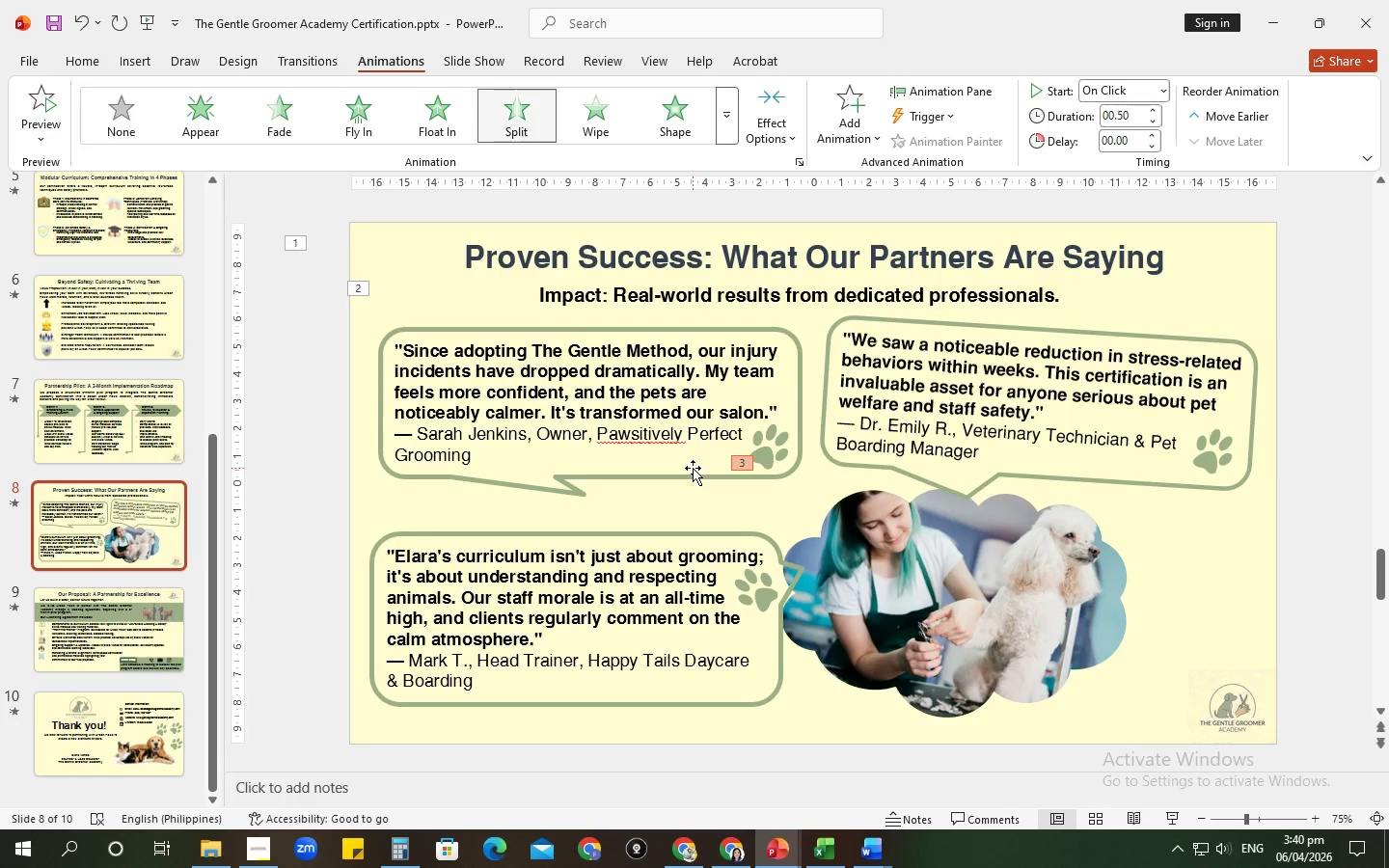 
left_click([693, 468])
 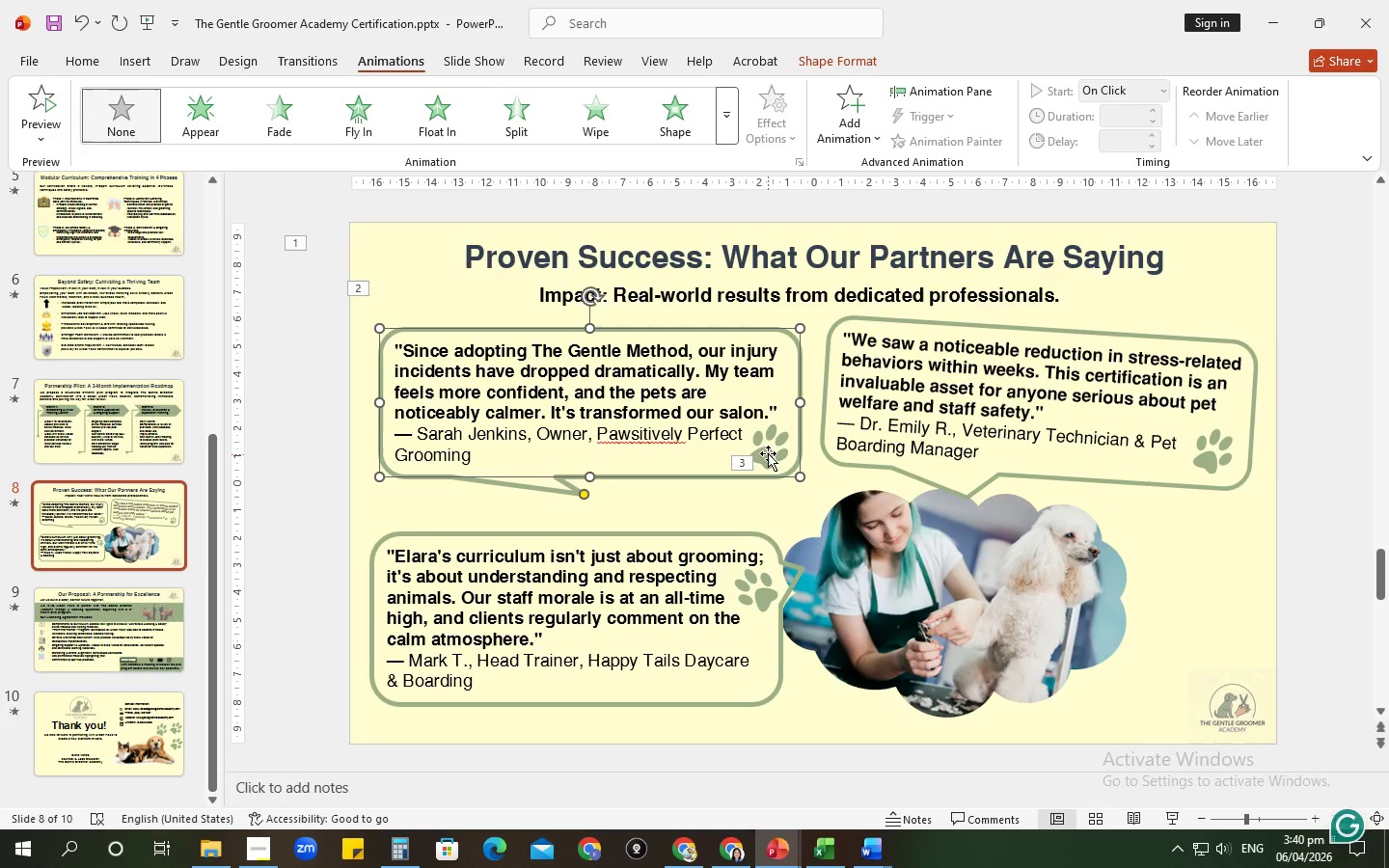 
hold_key(key=ControlLeft, duration=0.48)
left_click([768, 452])
 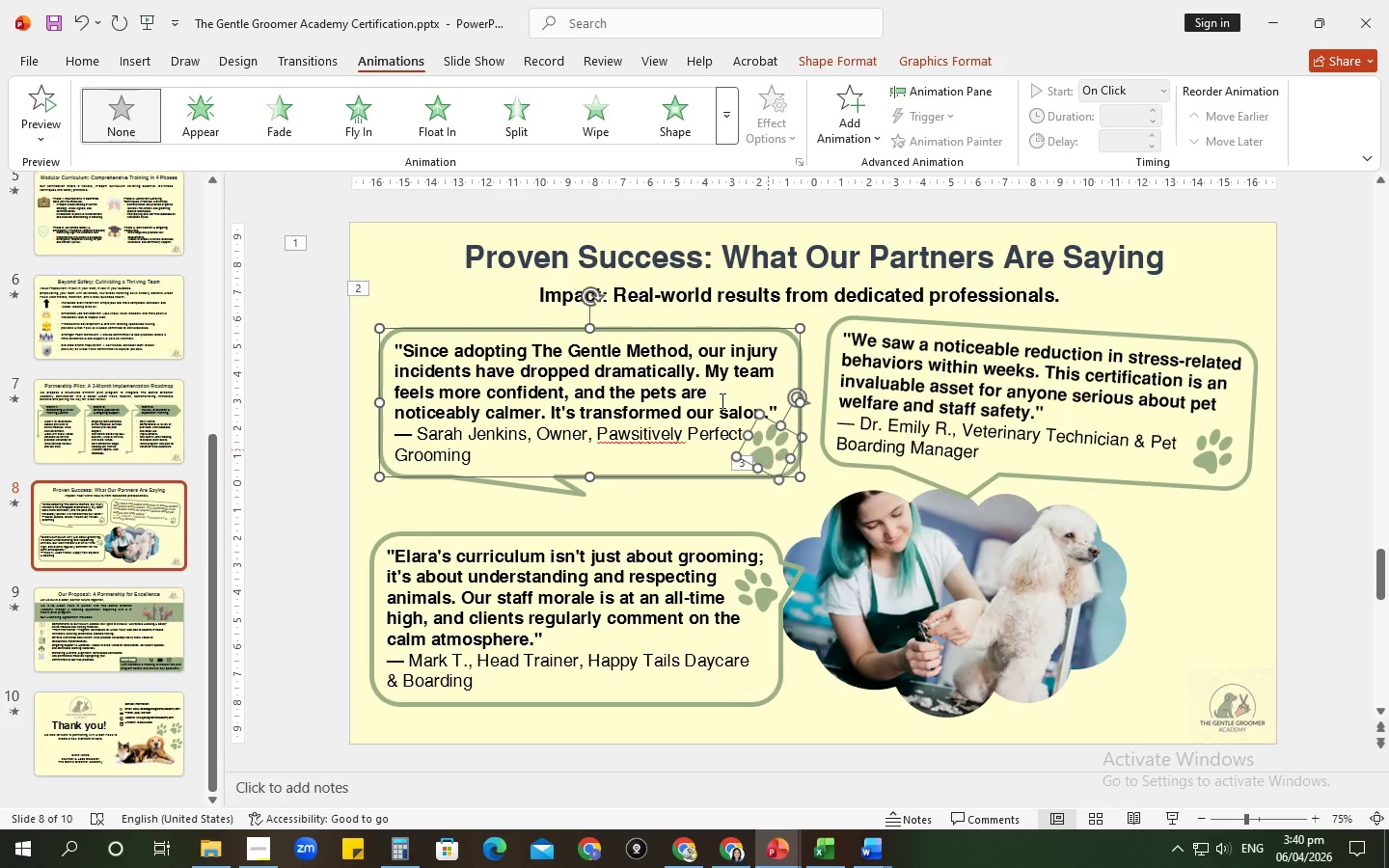 
hold_key(key=ControlLeft, duration=2.89)
left_click([522, 121])
 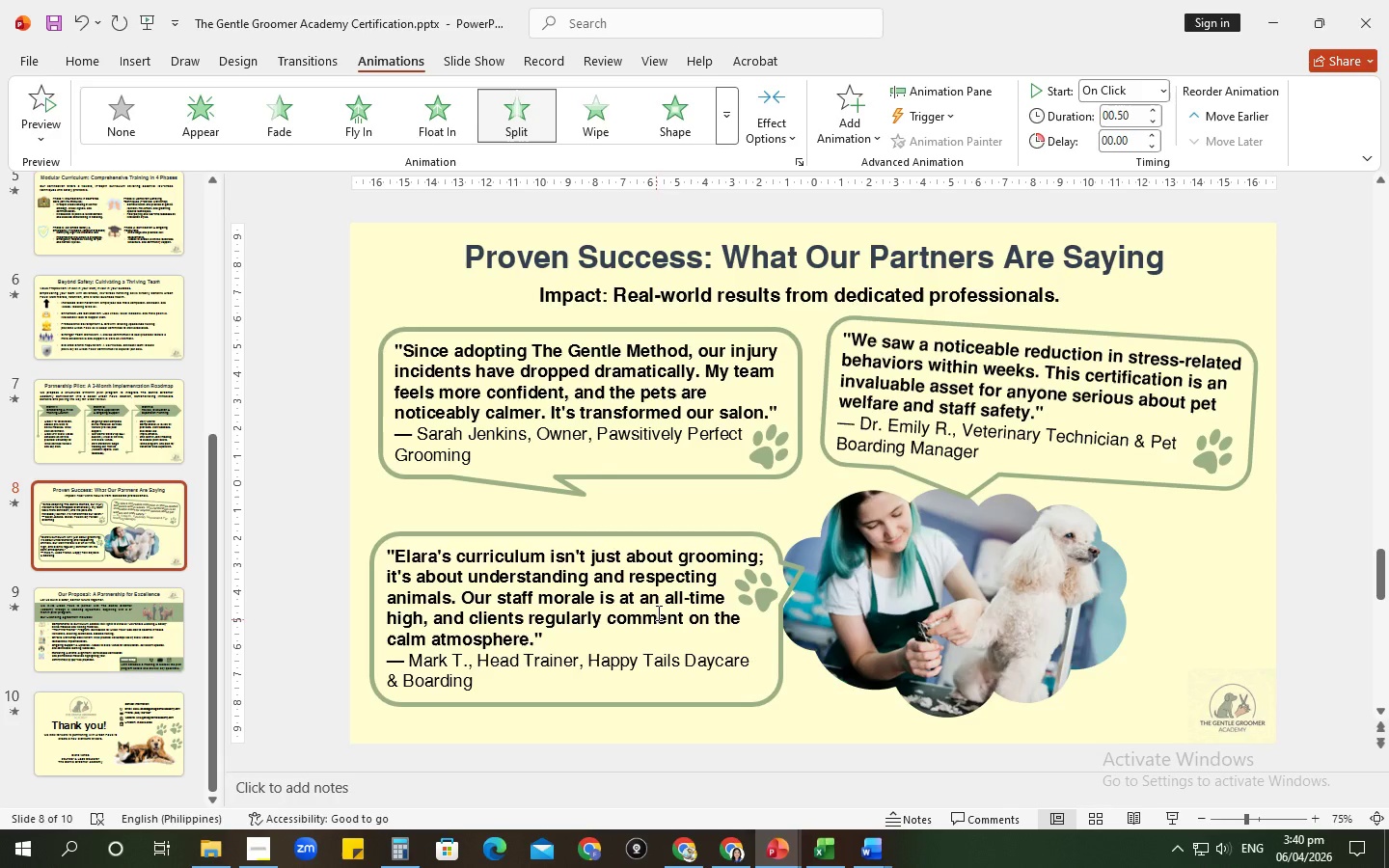 
left_click([668, 592])
 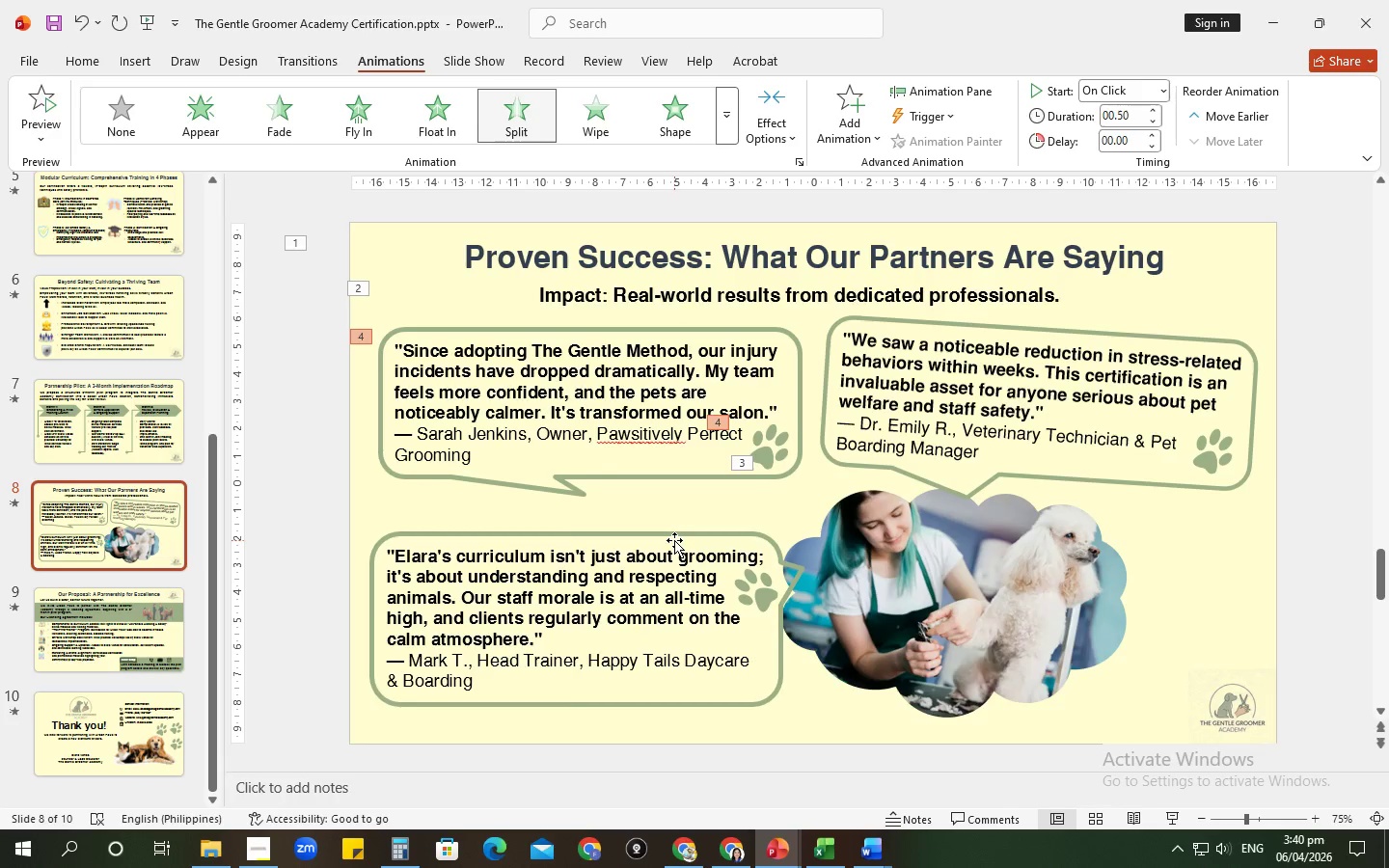 
left_click([674, 540])
 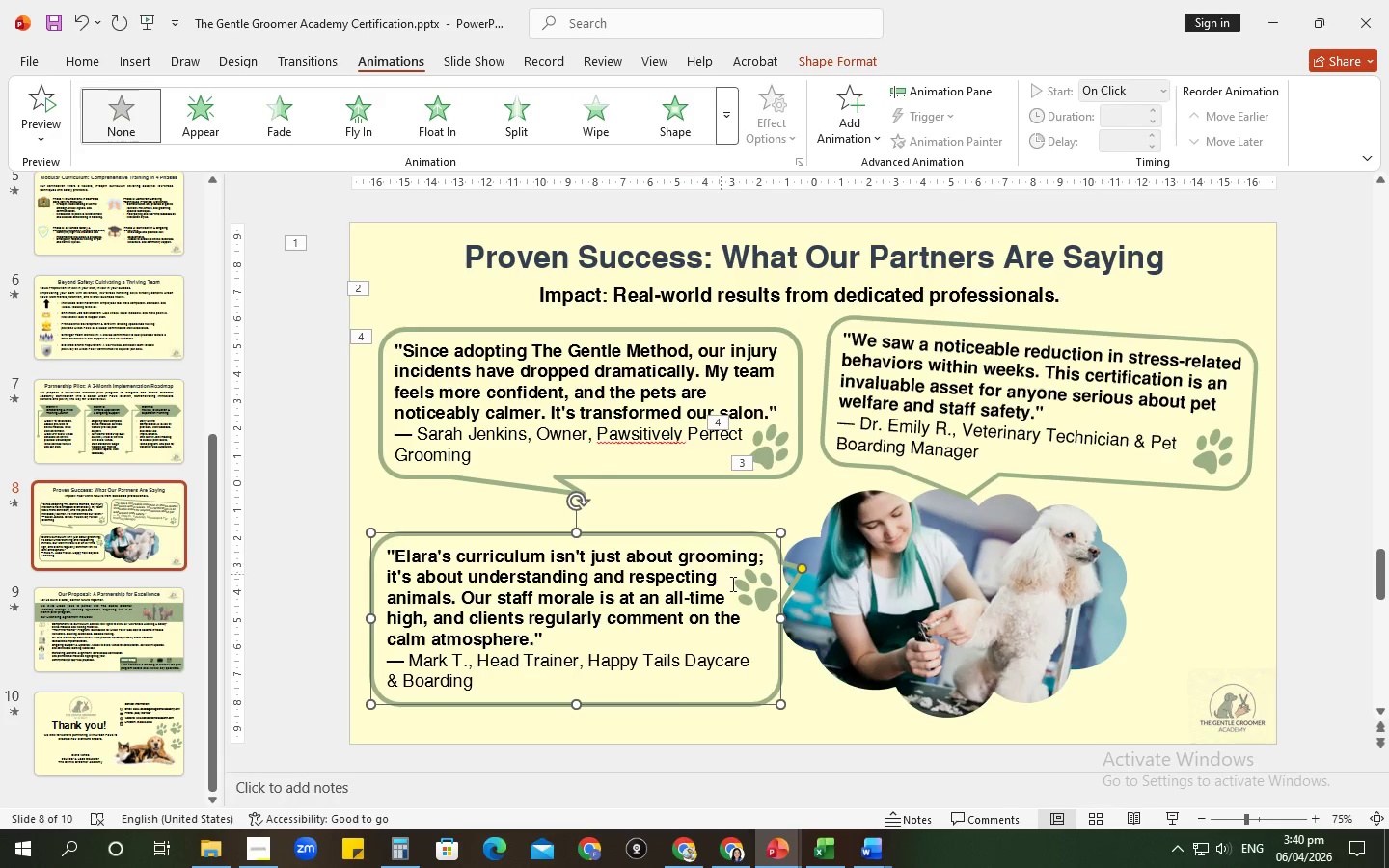 
hold_key(key=ControlLeft, duration=0.61)
 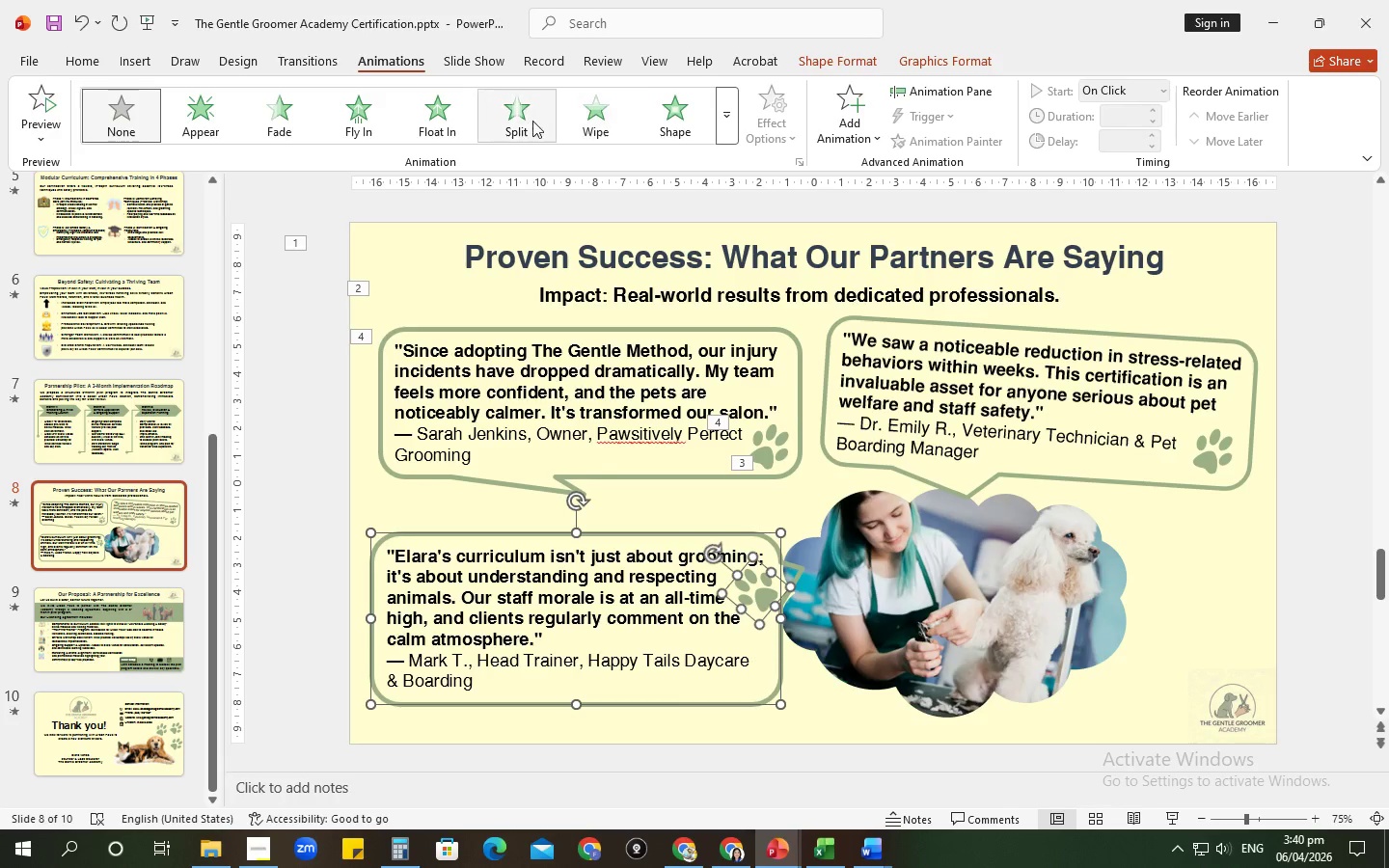 
left_click([520, 117])
 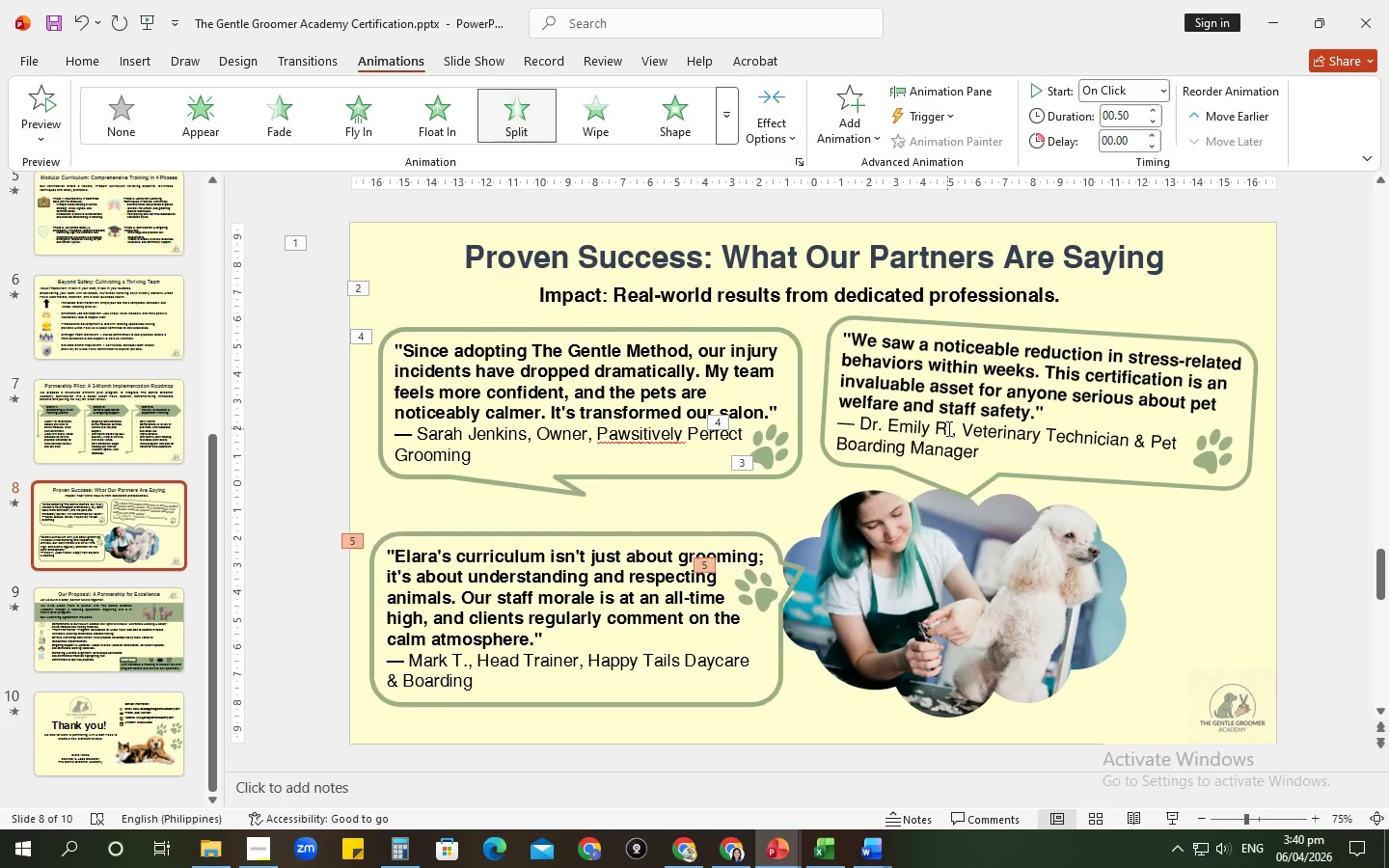 
double_click([970, 438])
 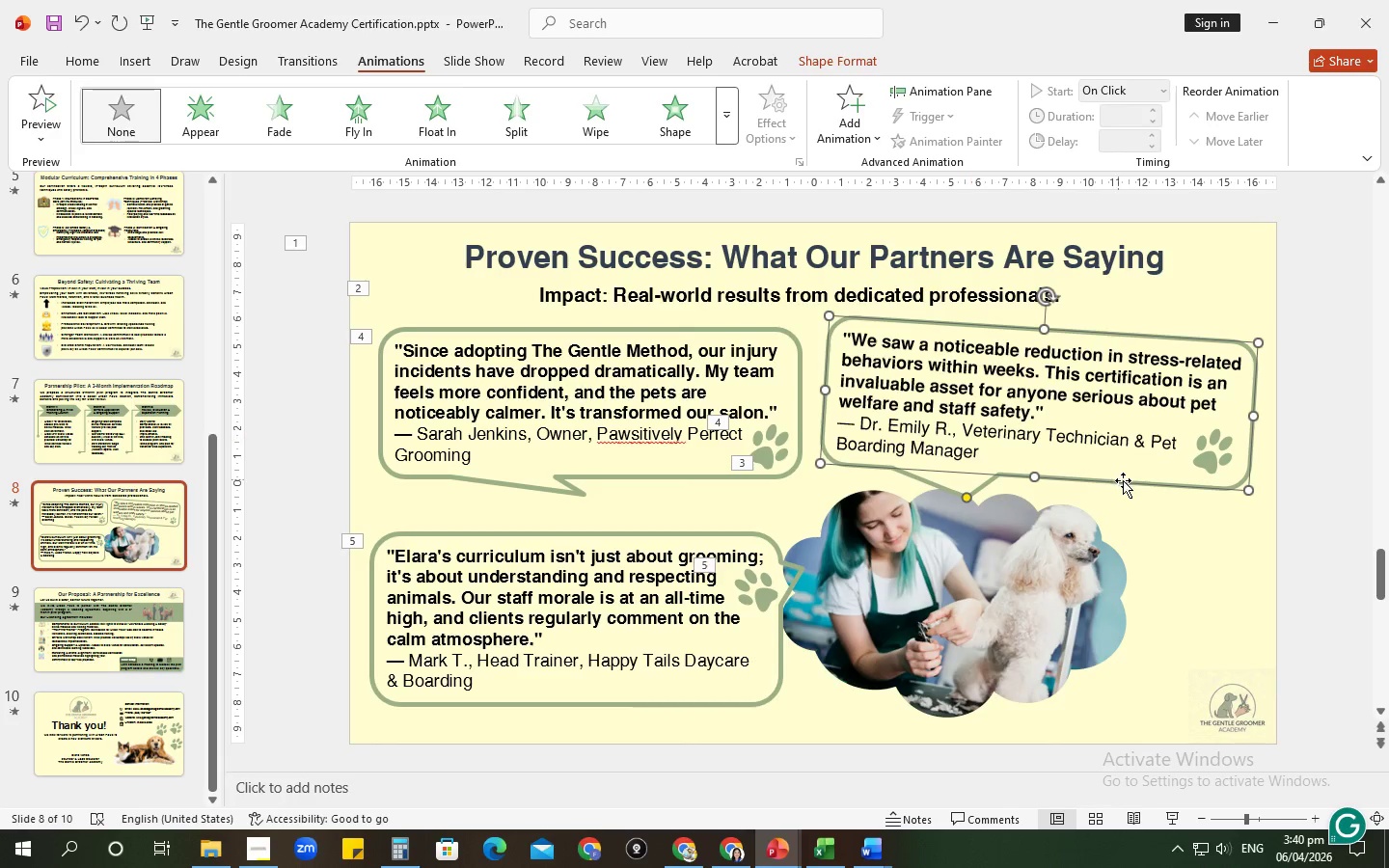 
hold_key(key=ControlLeft, duration=1.28)
left_click([1231, 459])
 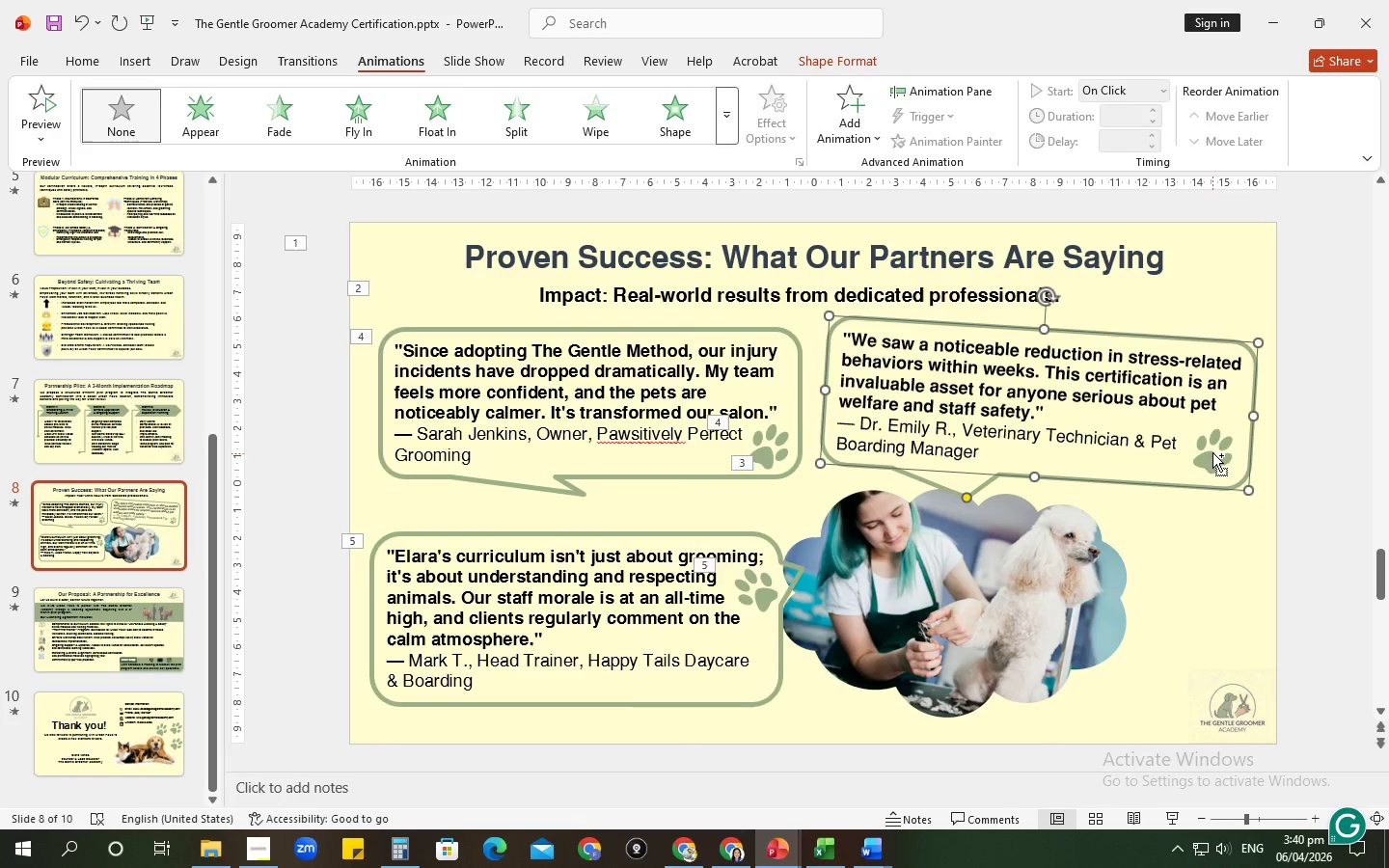 
left_click([1212, 452])
 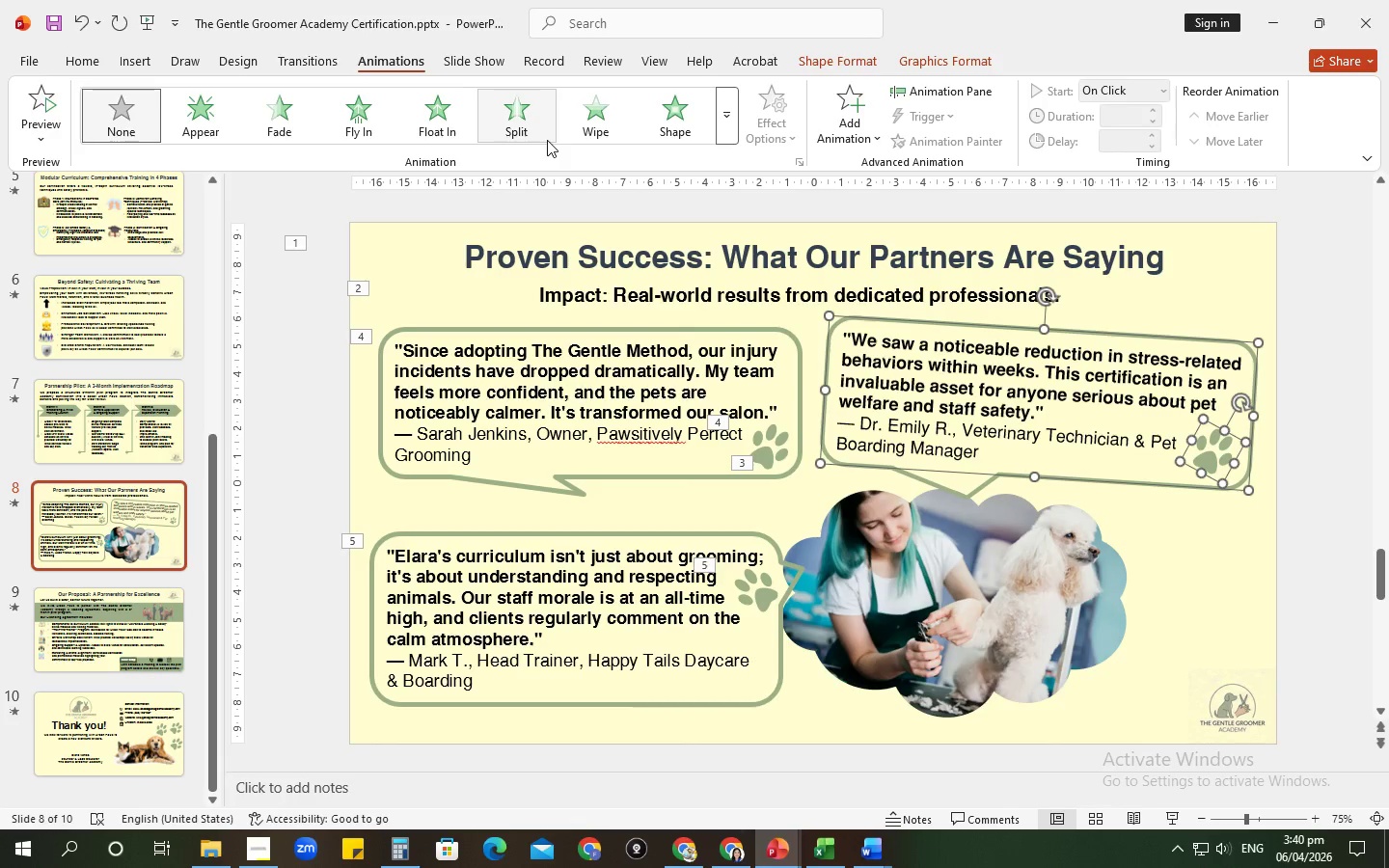 
left_click([529, 133])
 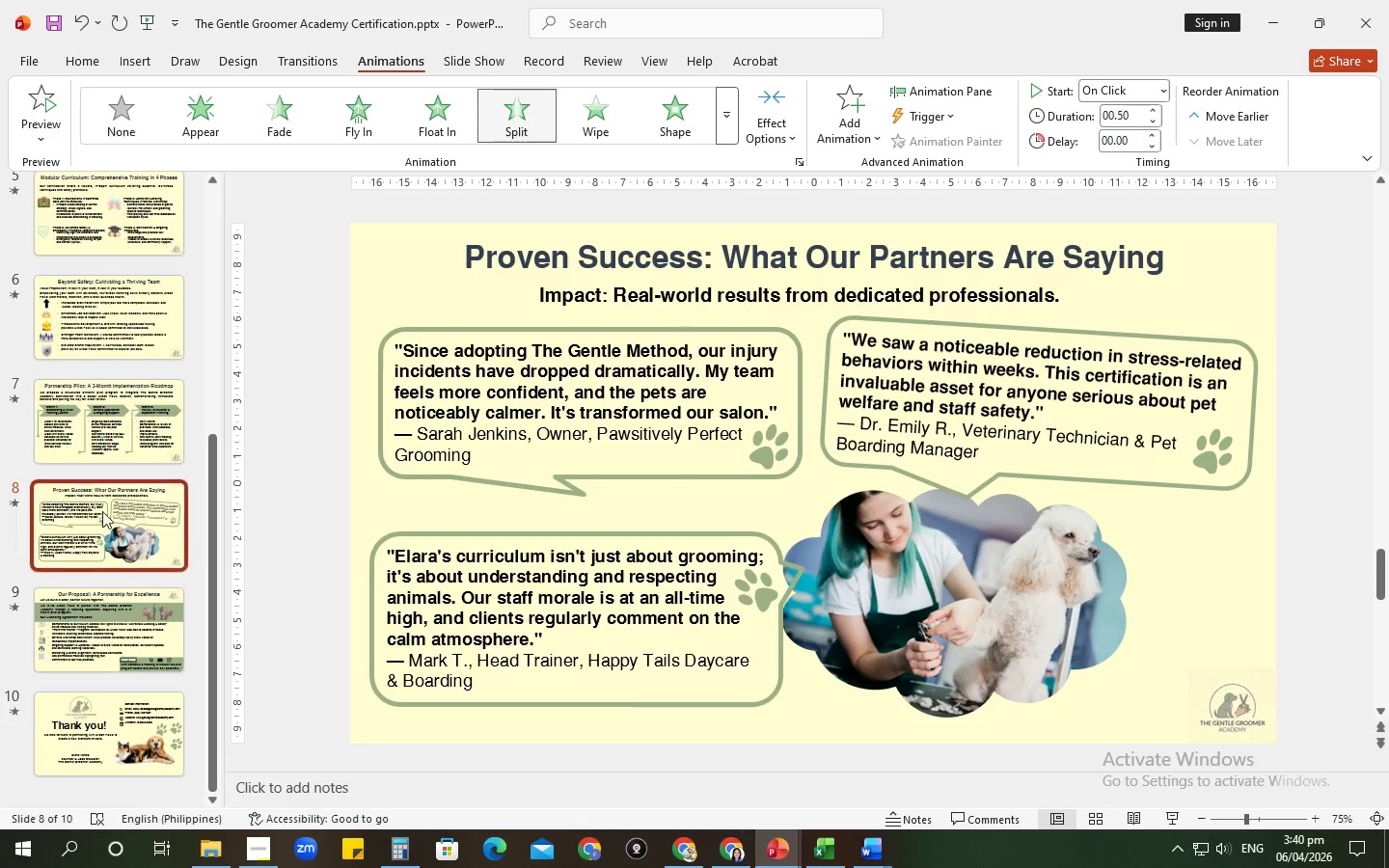 
left_click([75, 447])
 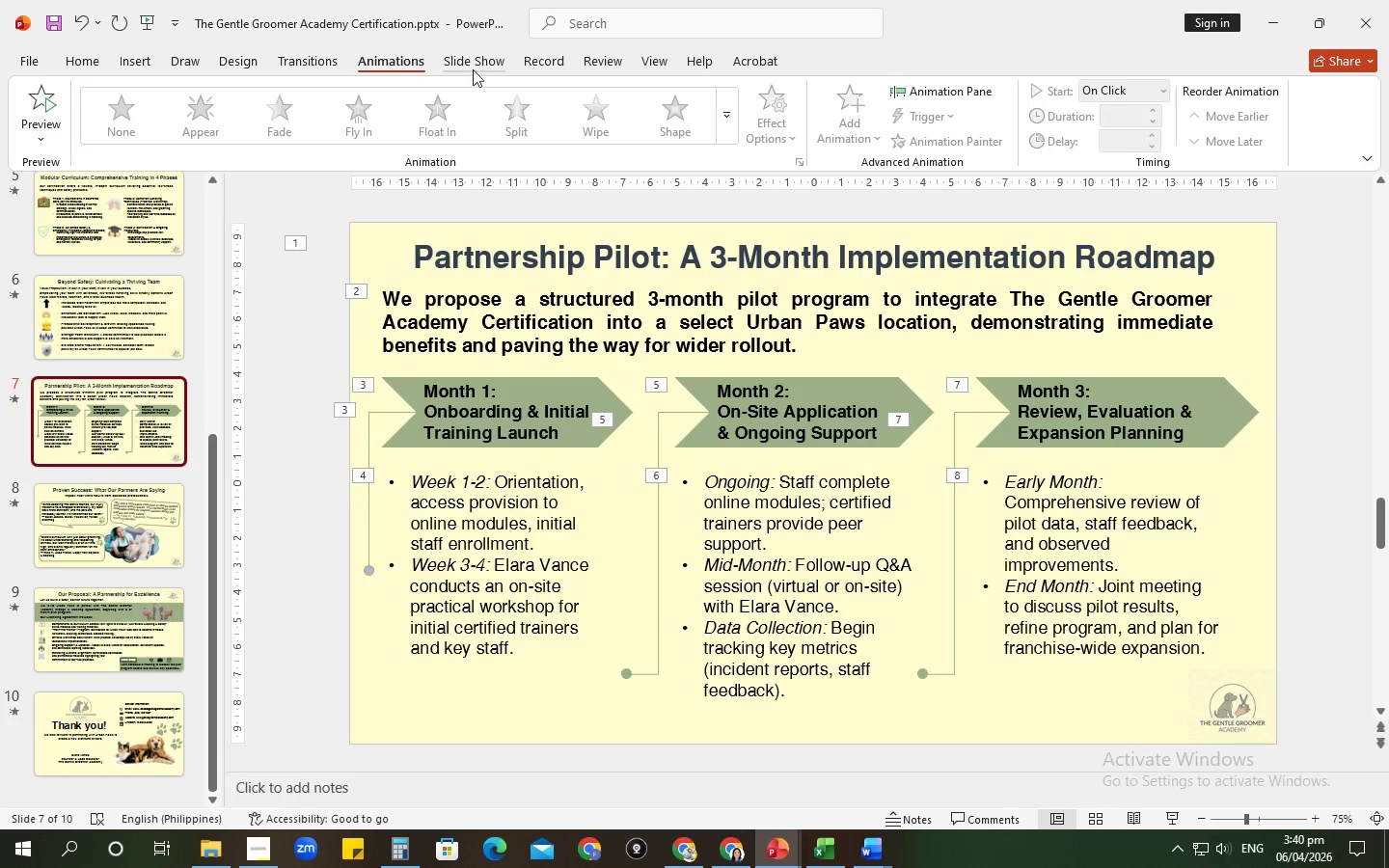 
left_click([456, 68])
 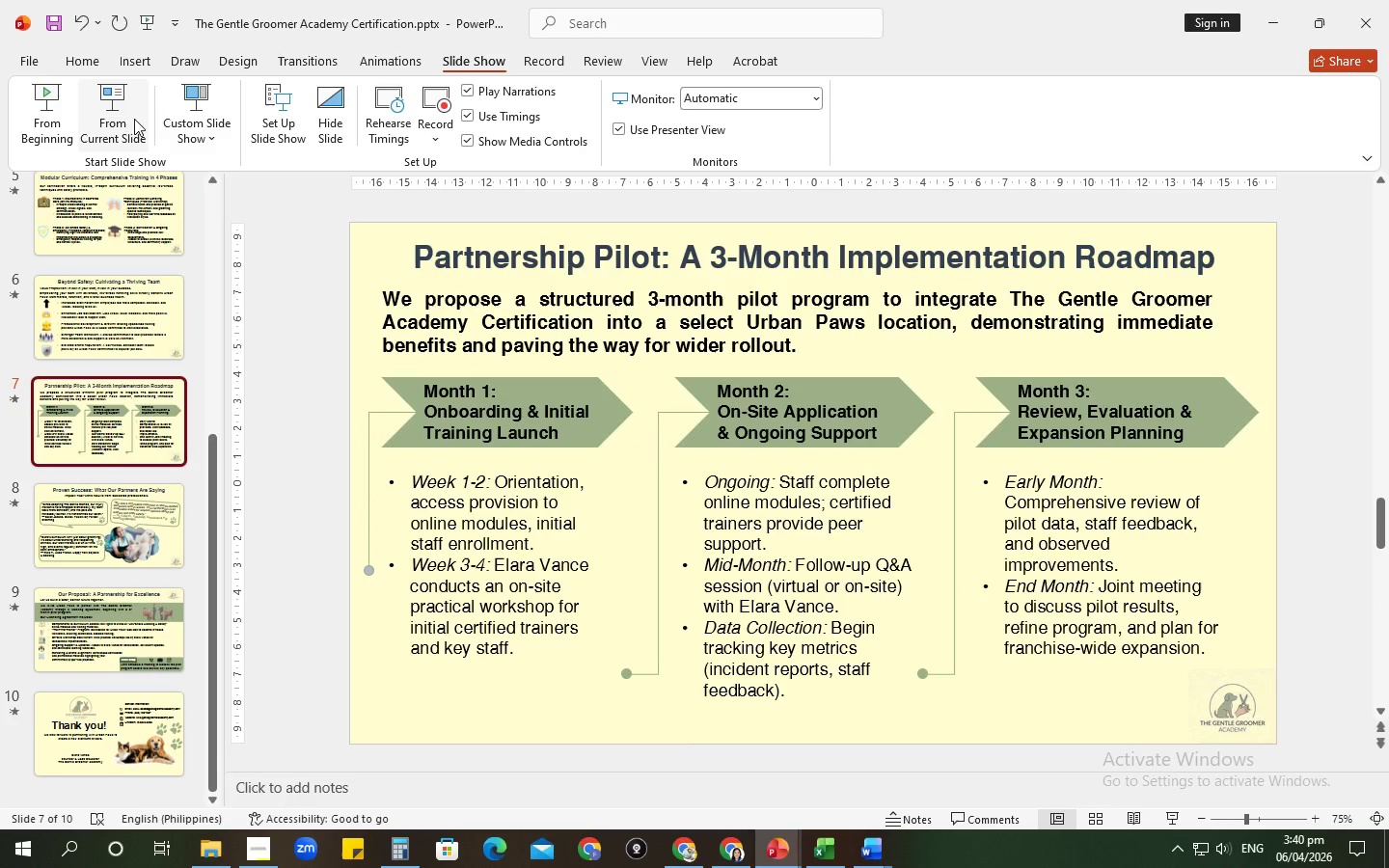 
left_click([127, 119])
 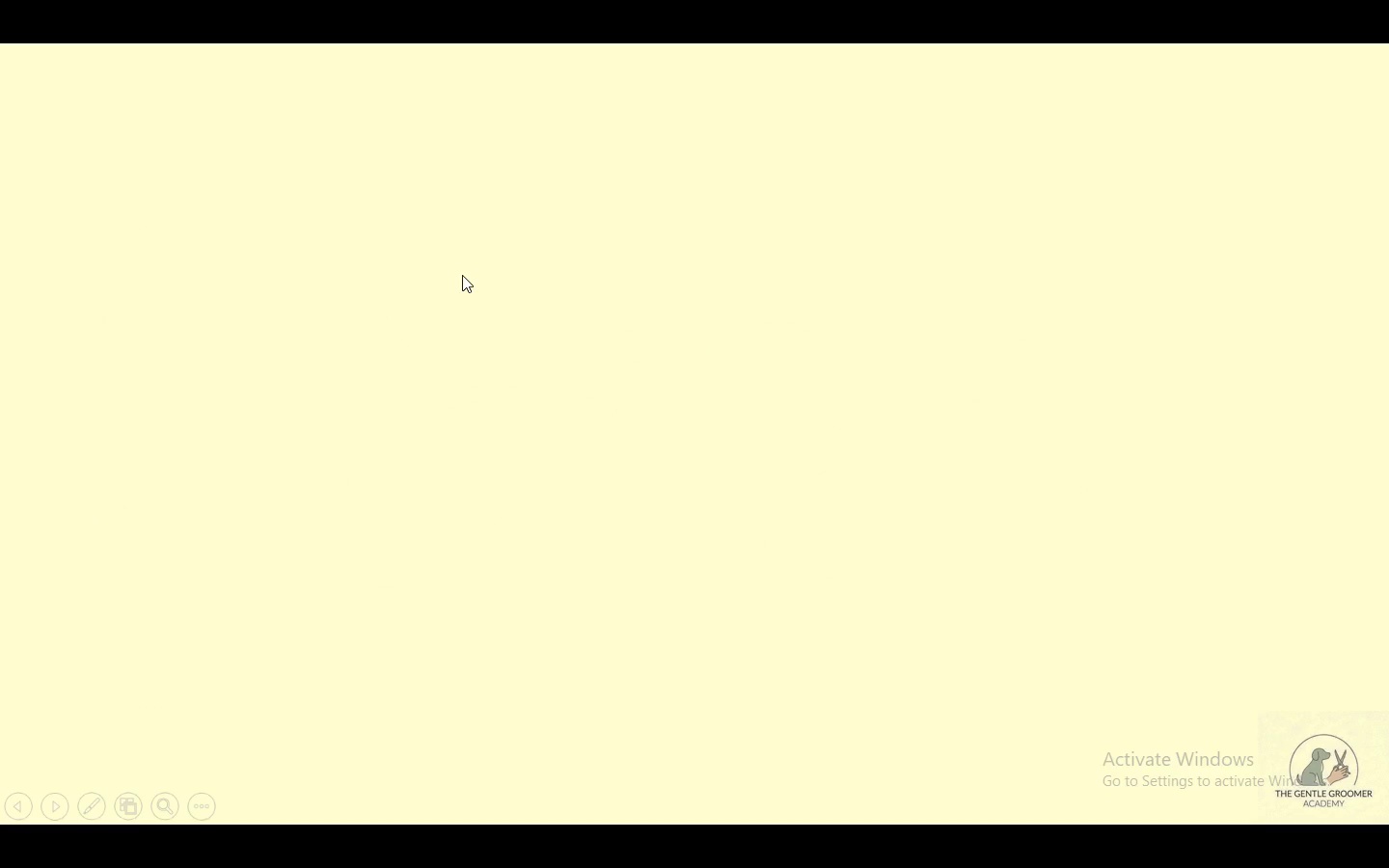 
key(ArrowRight)
 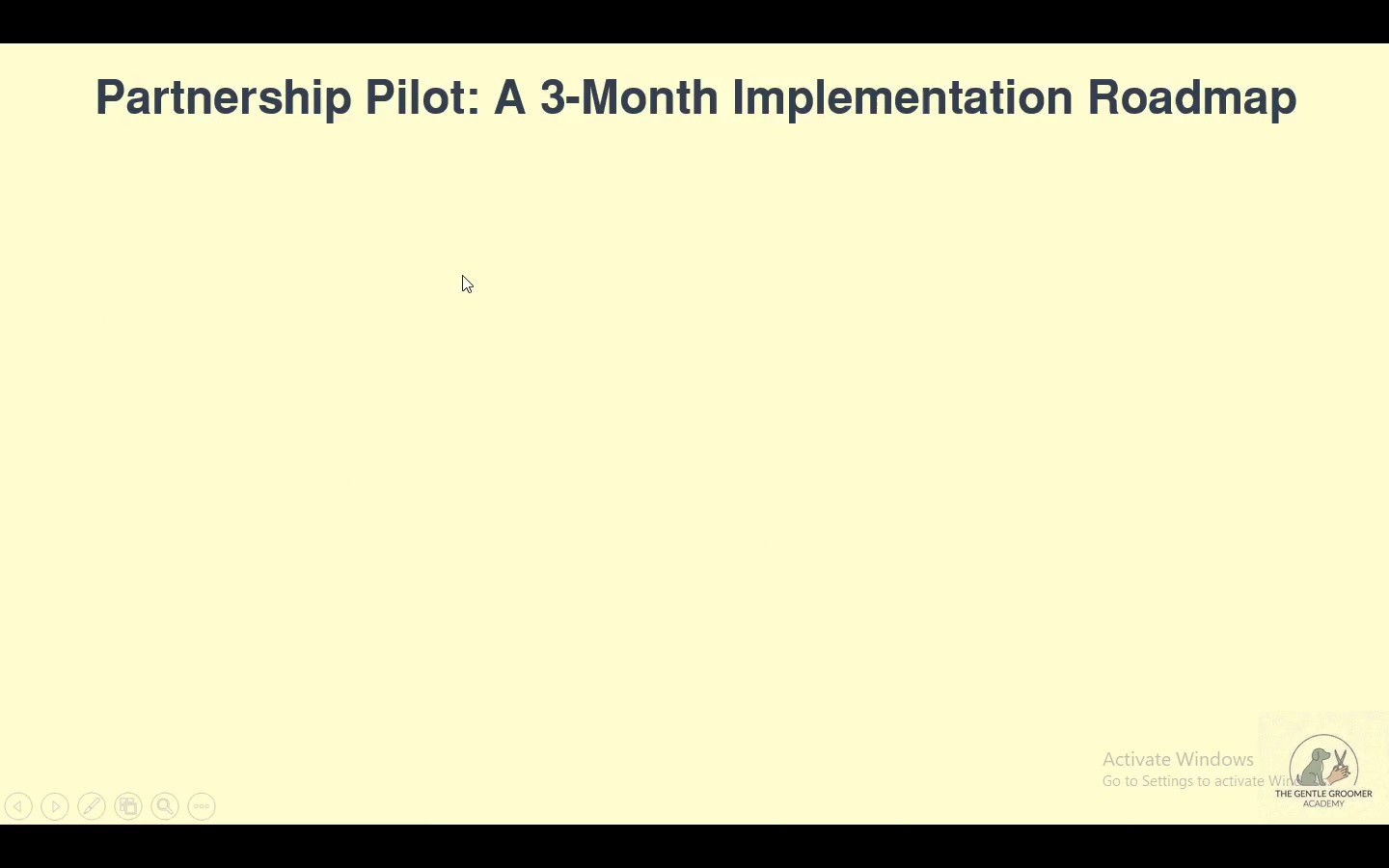 
key(ArrowRight)
 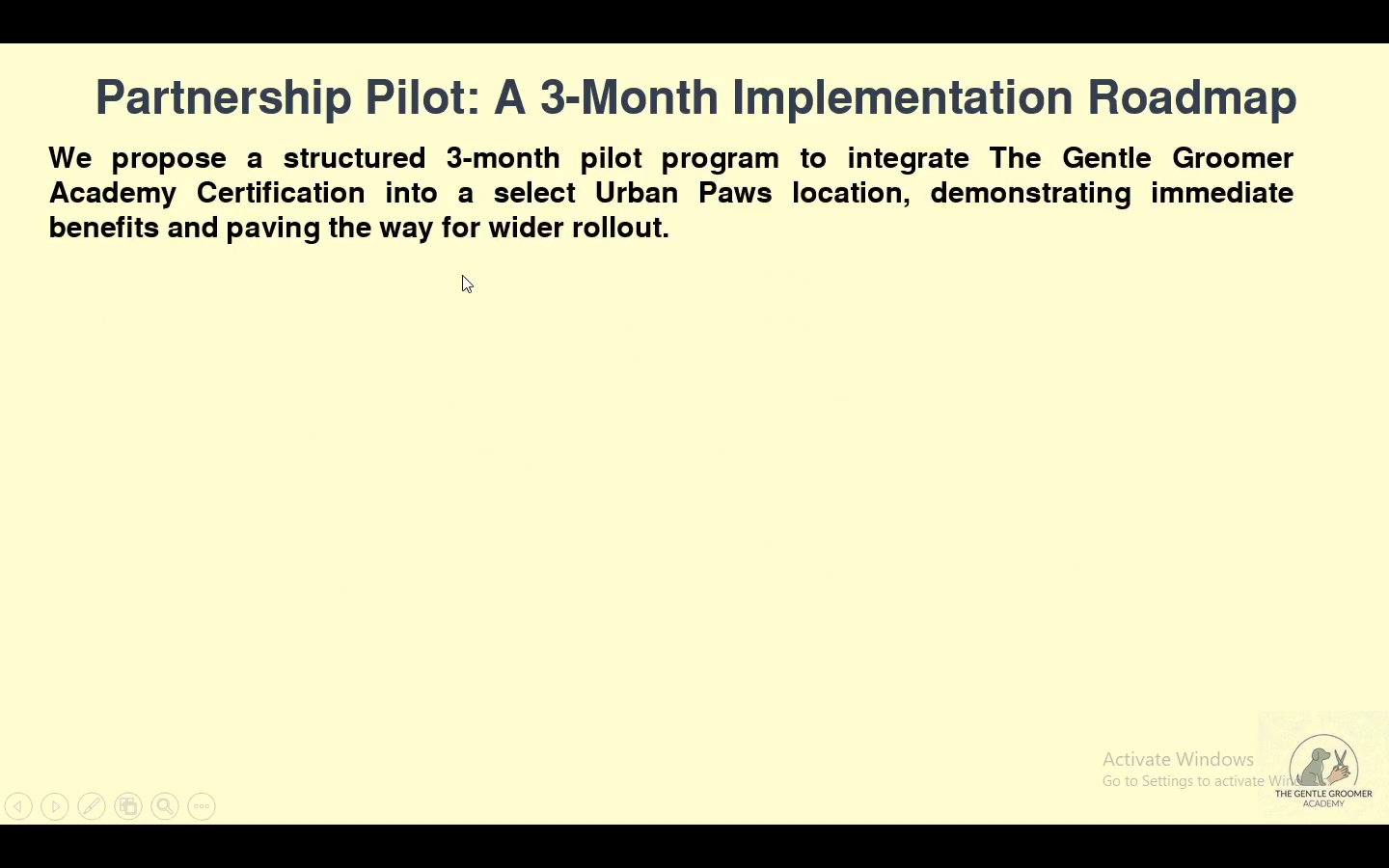 
key(ArrowRight)
 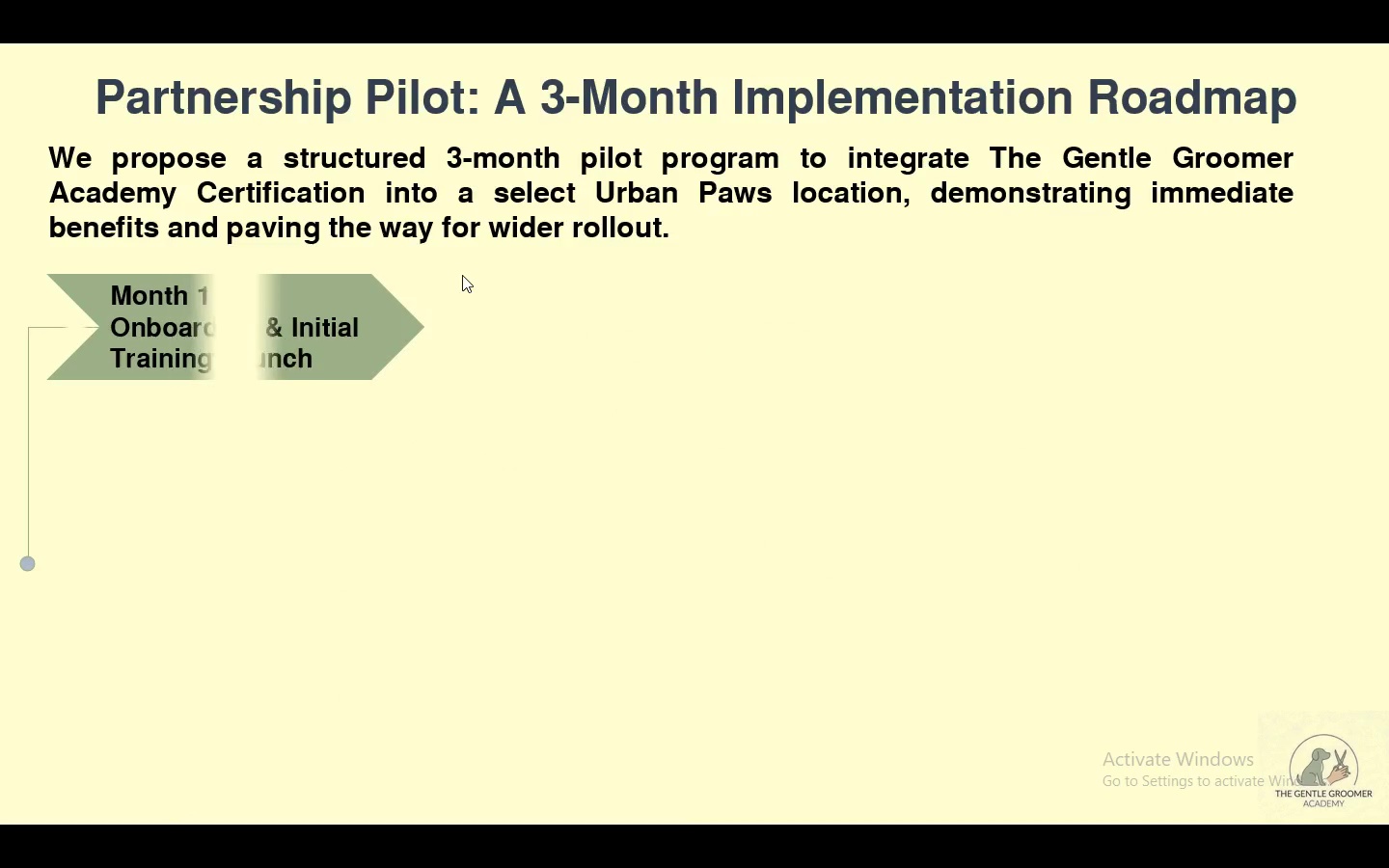 
key(ArrowRight)
 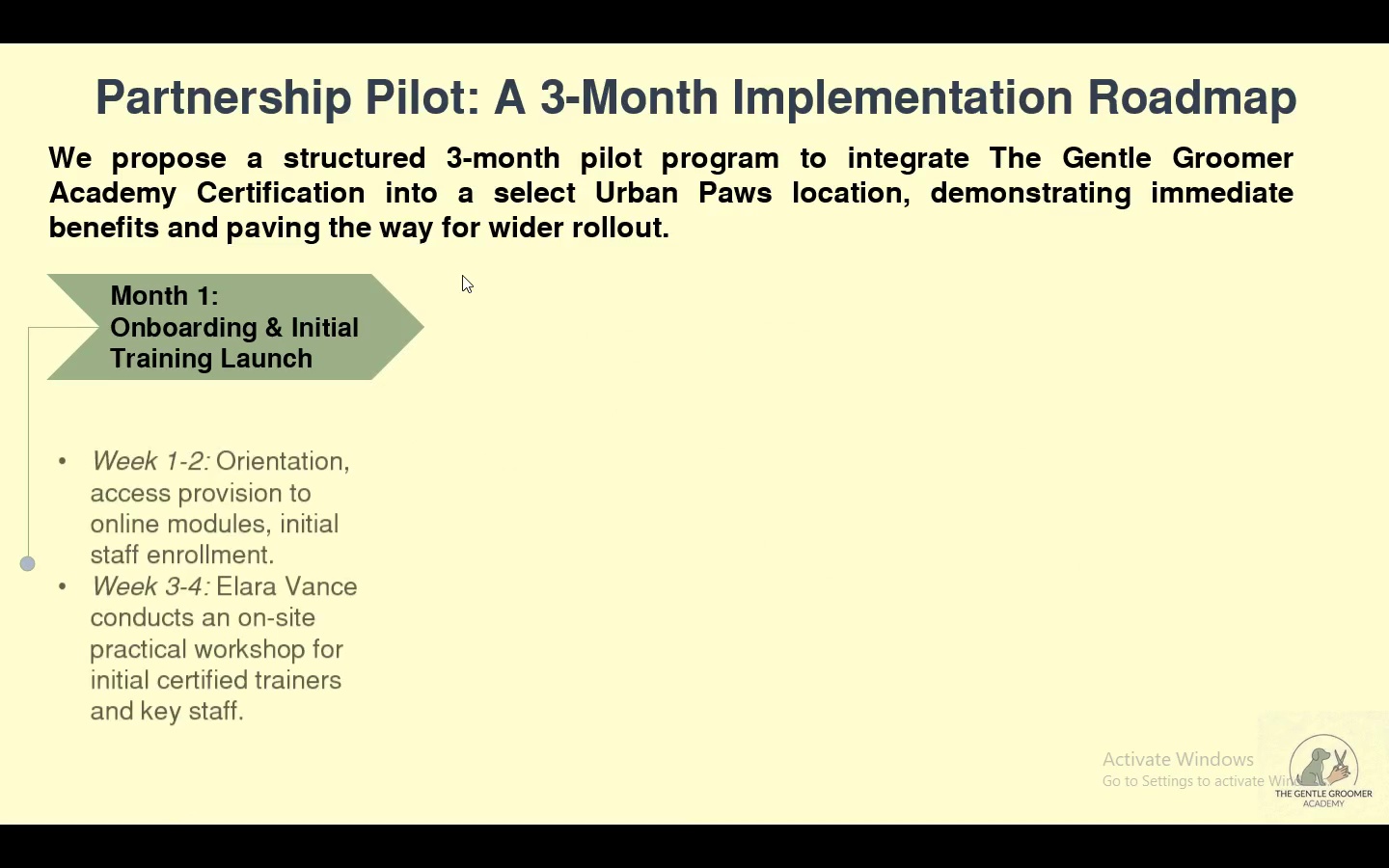 
key(ArrowRight)
 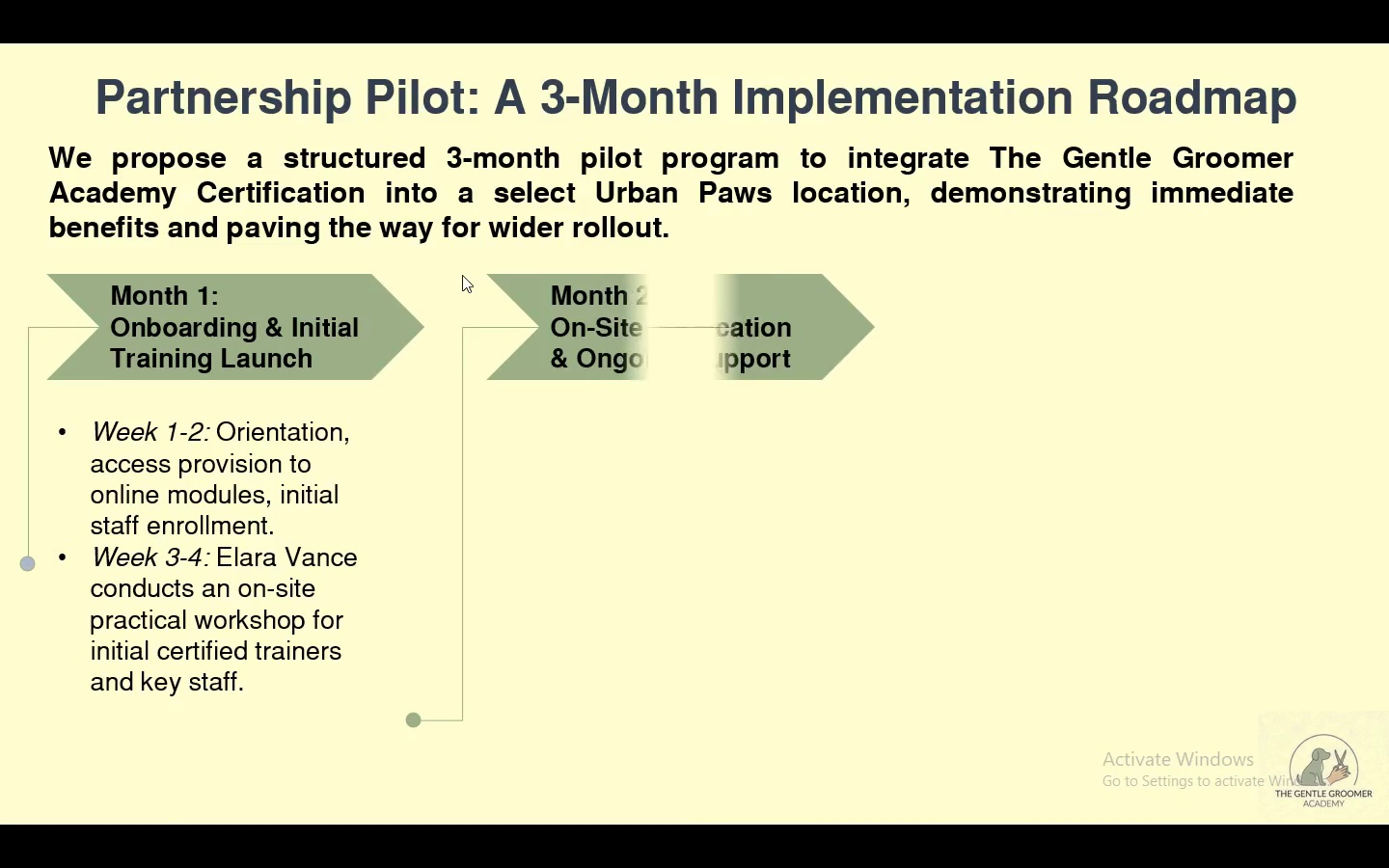 
key(ArrowRight)
 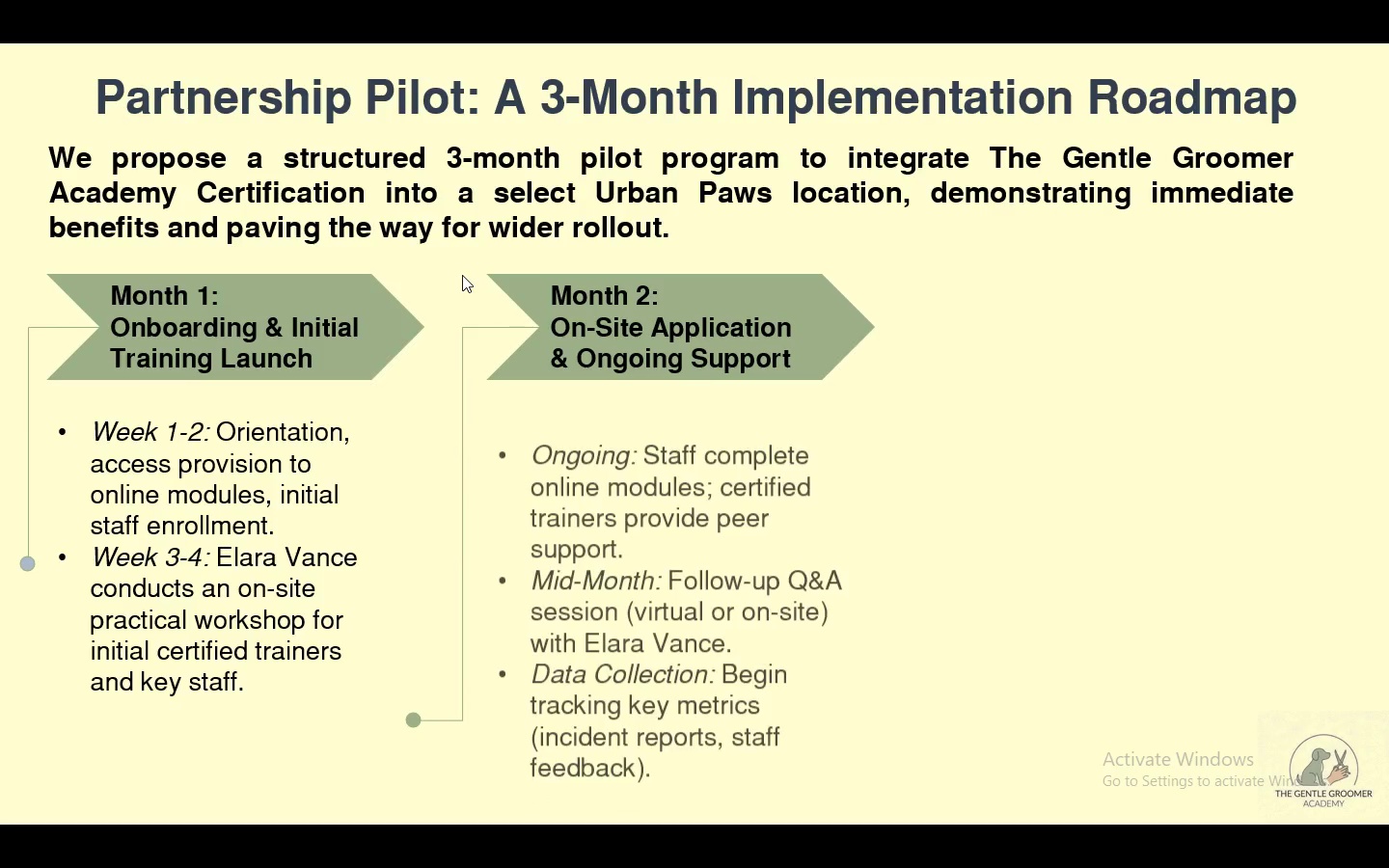 
key(ArrowRight)
 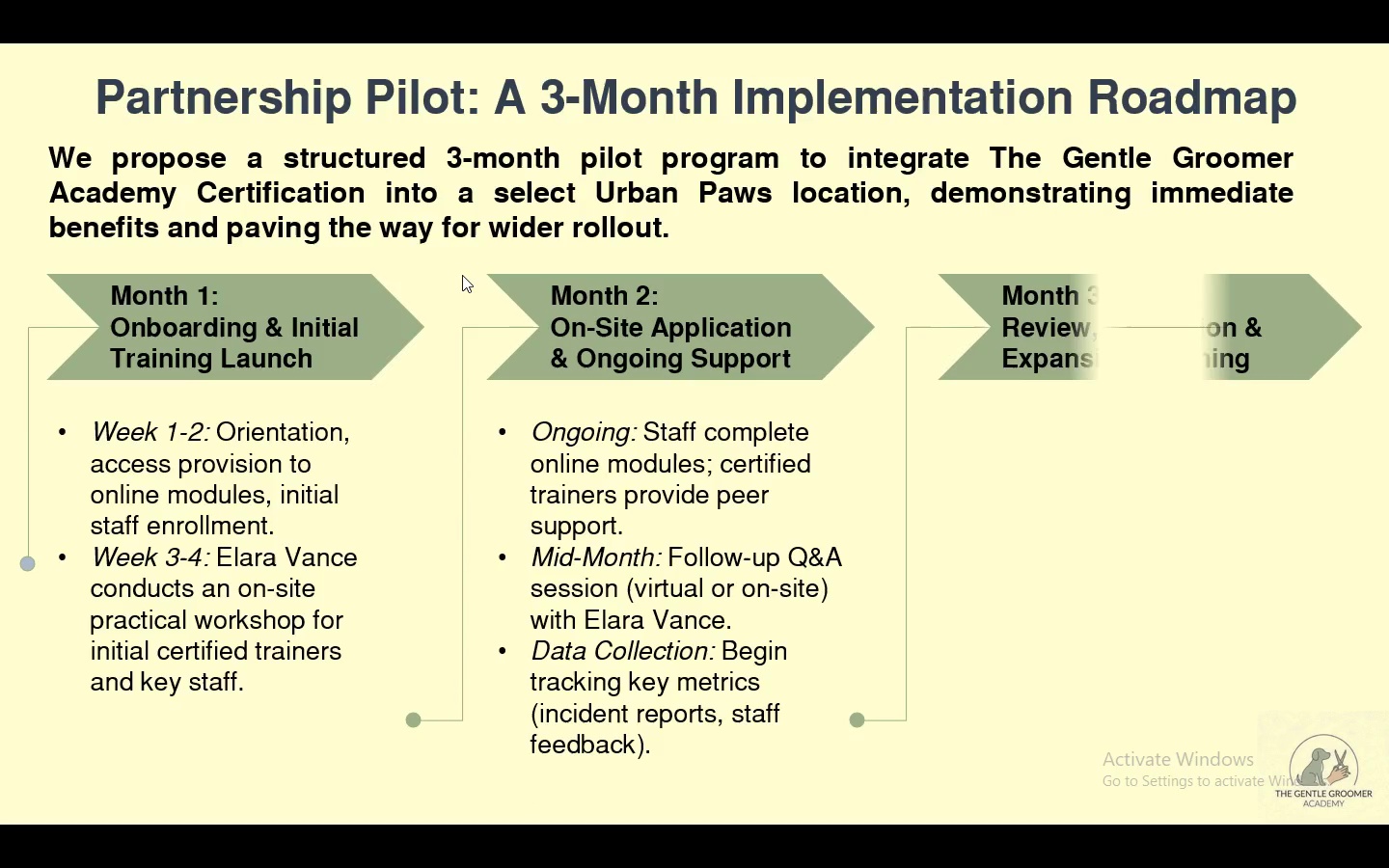 
key(ArrowRight)
 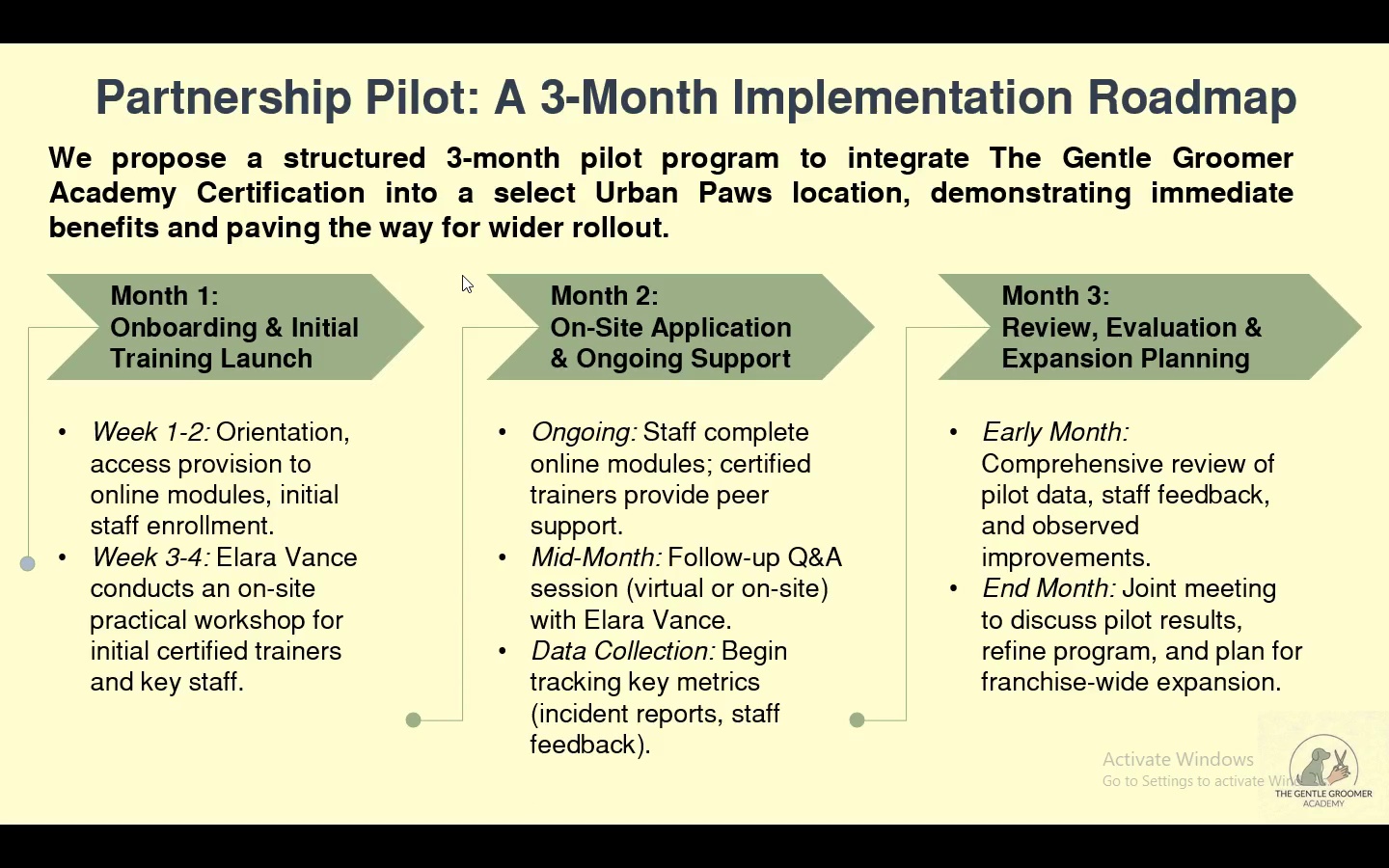 
key(Escape)
 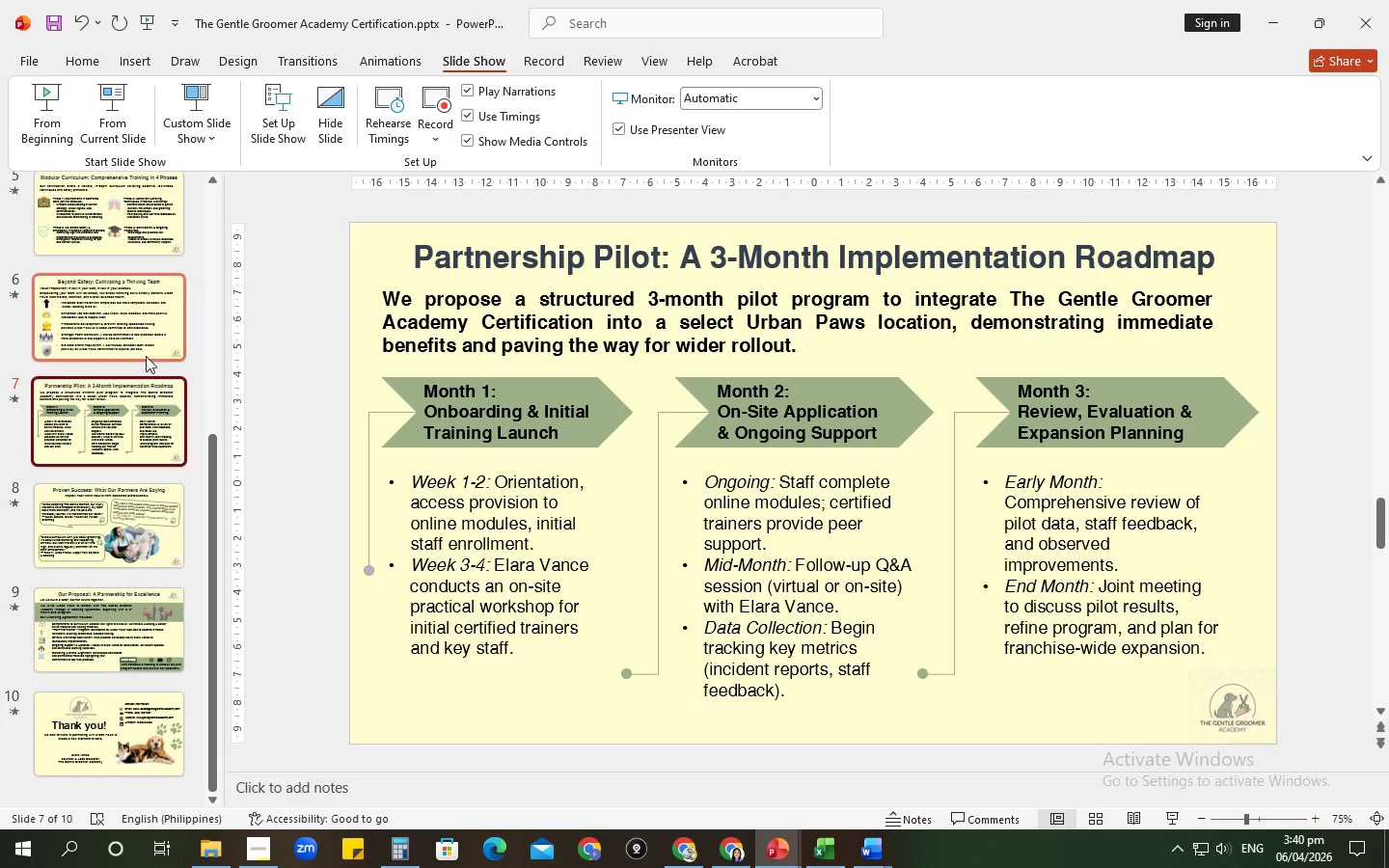 
left_click([132, 338])
 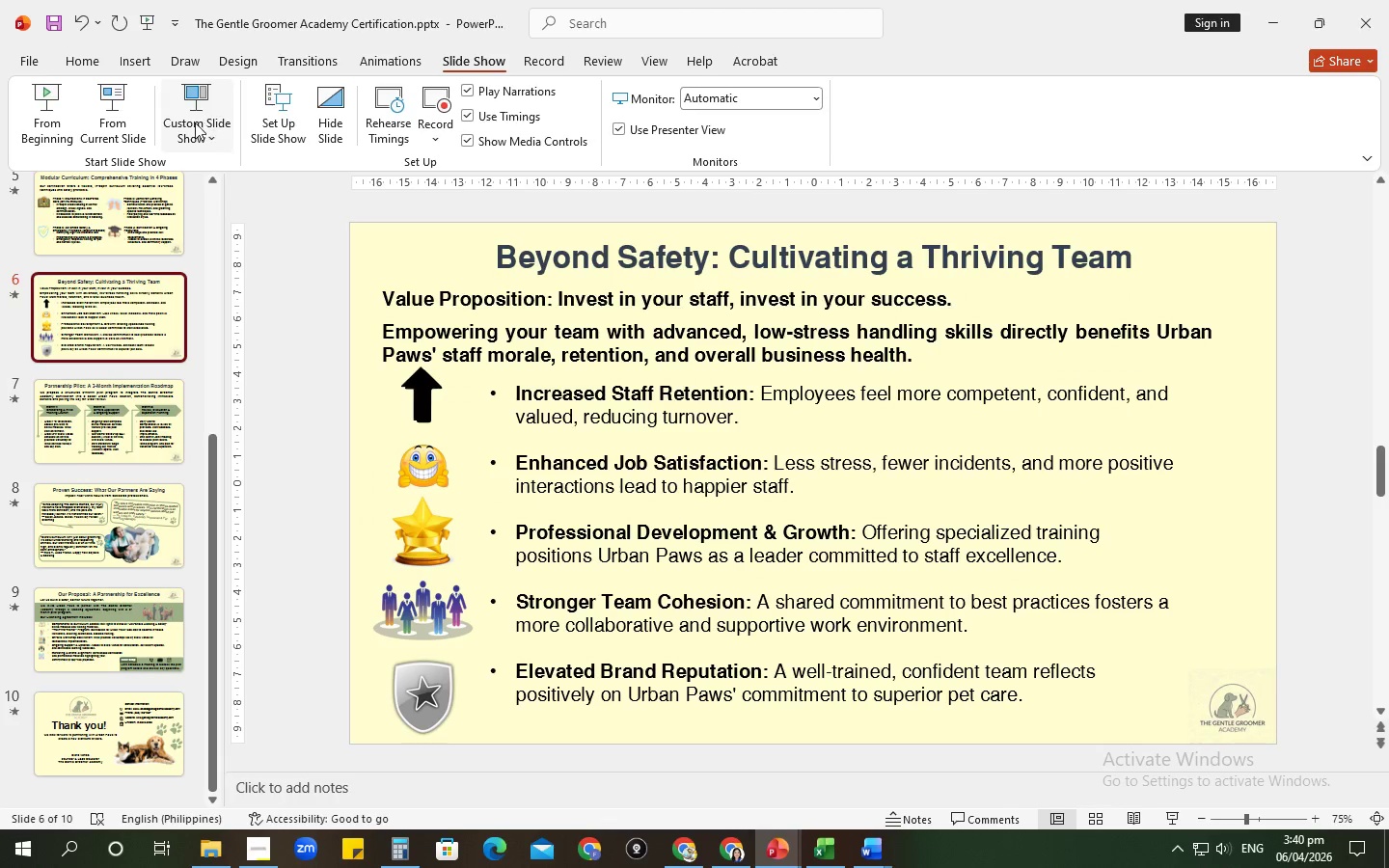 
left_click([112, 104])
 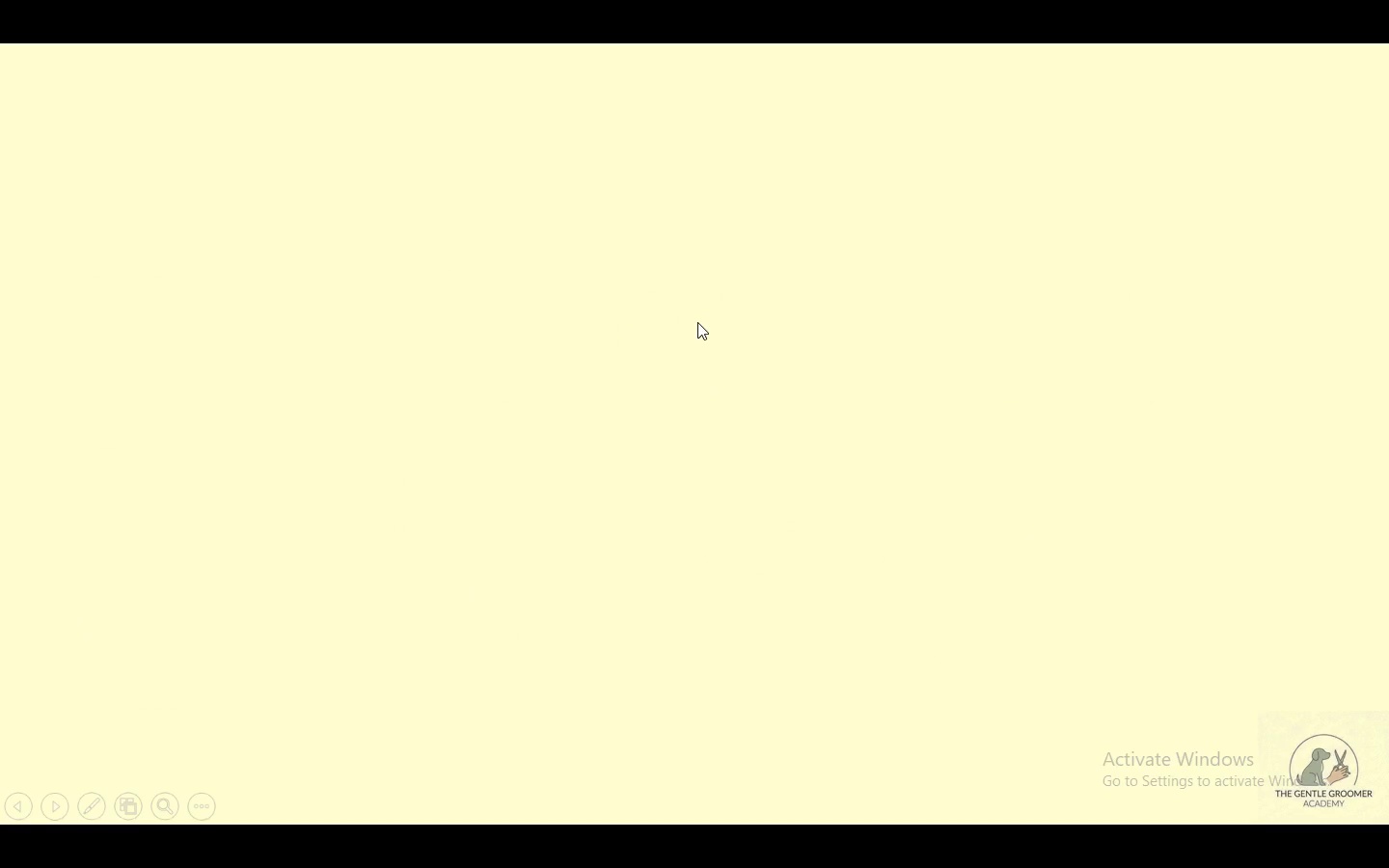 
key(ArrowRight)
 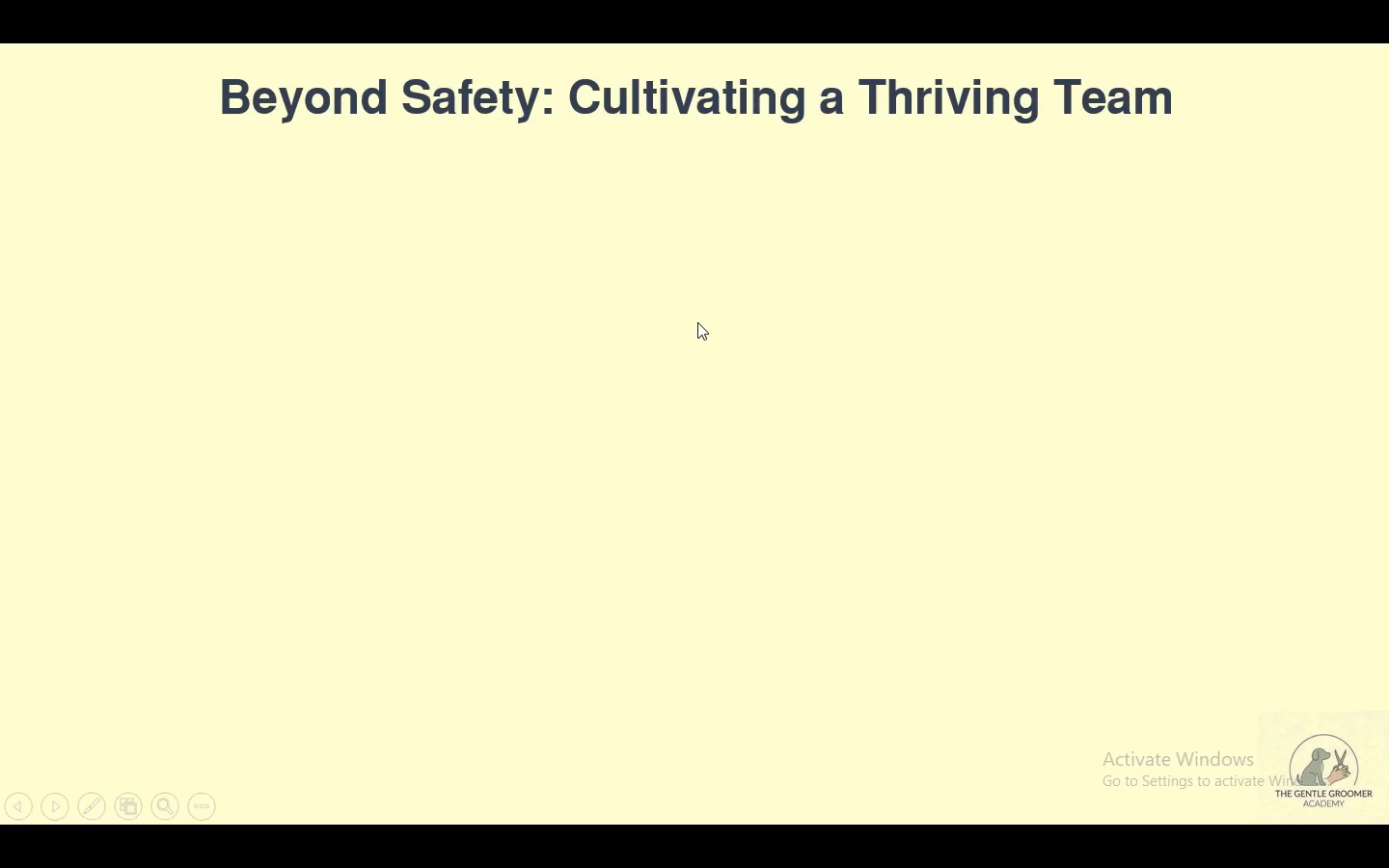 
key(ArrowRight)
 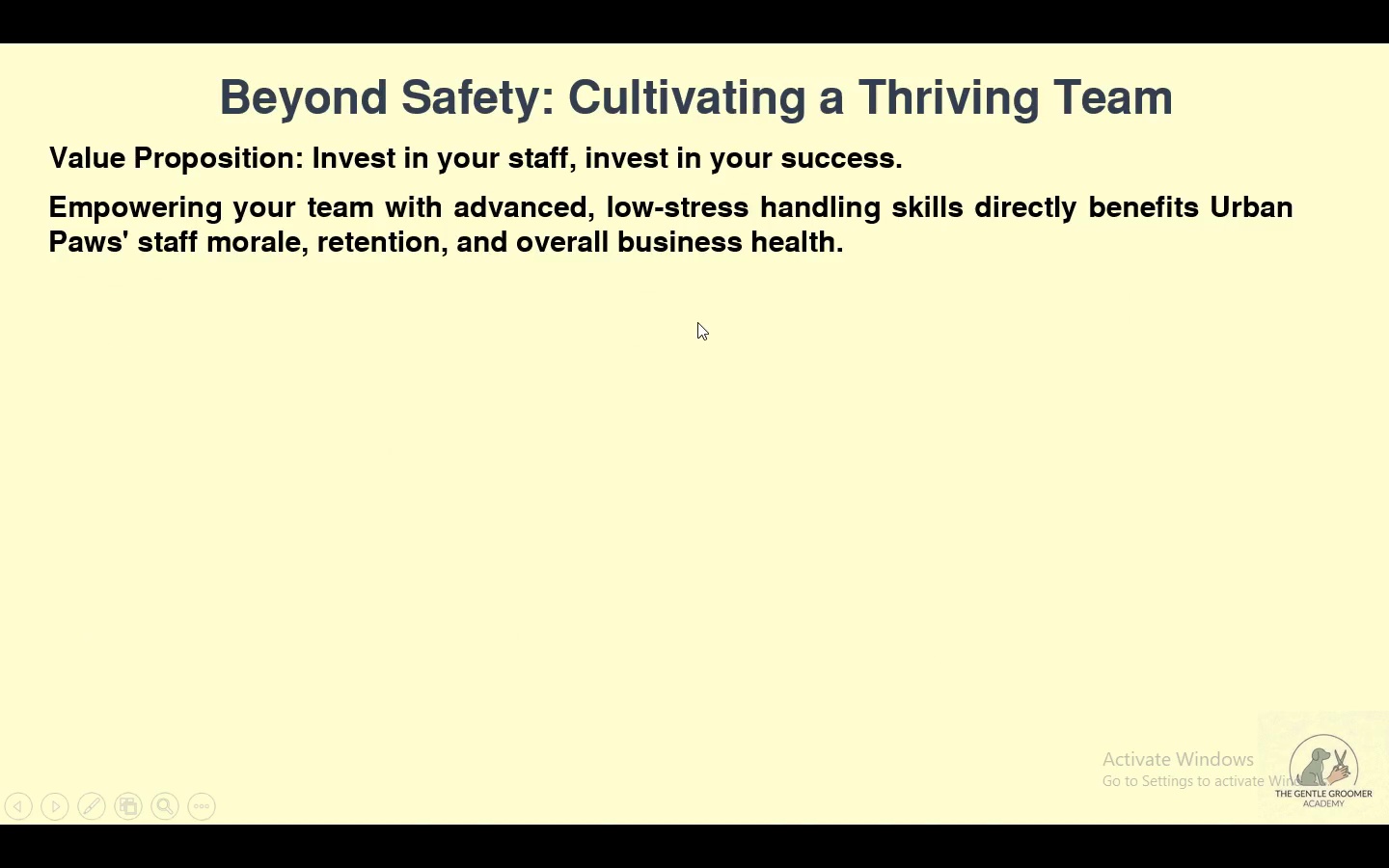 
key(ArrowRight)
 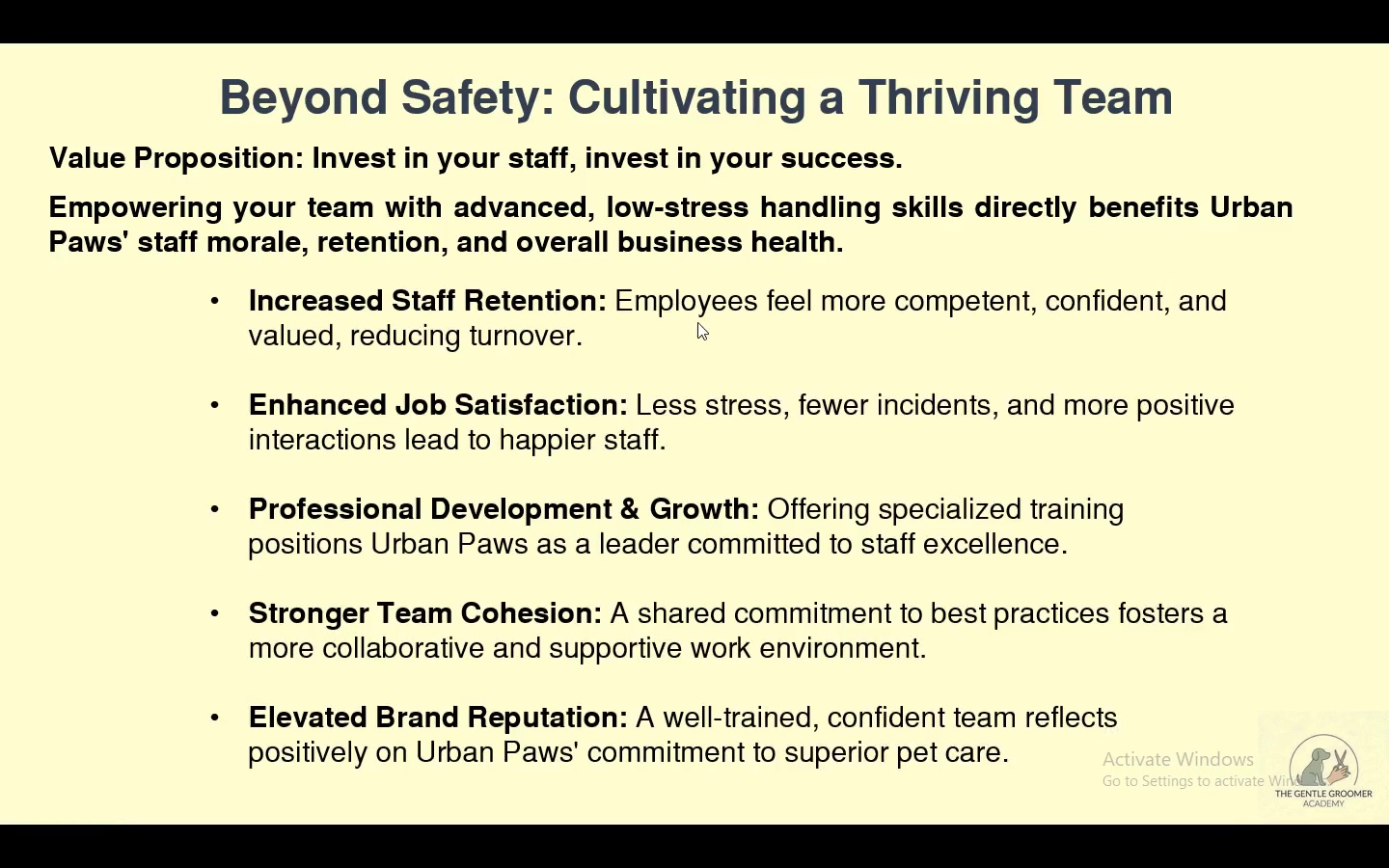 
key(ArrowRight)
 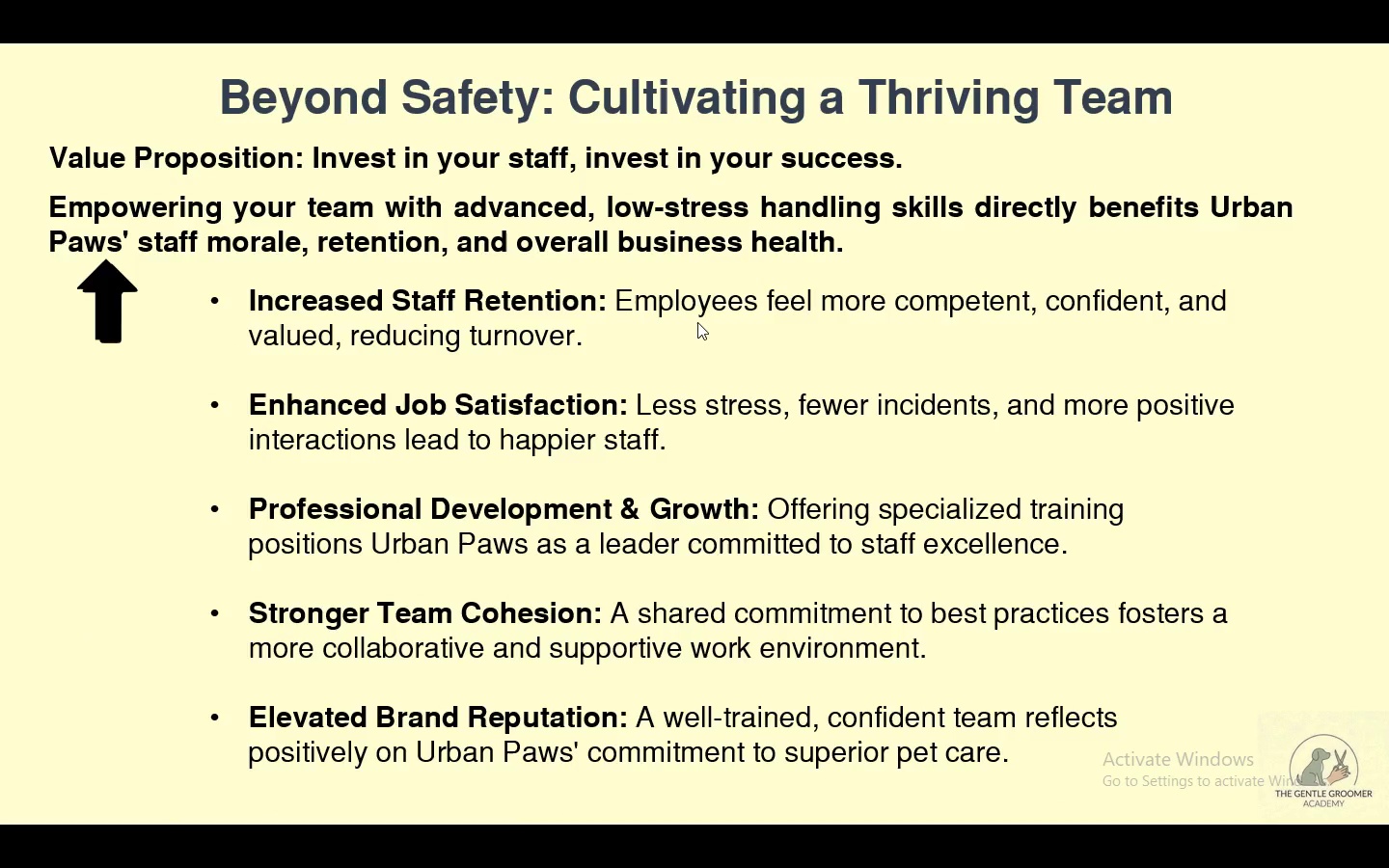 
key(ArrowRight)
 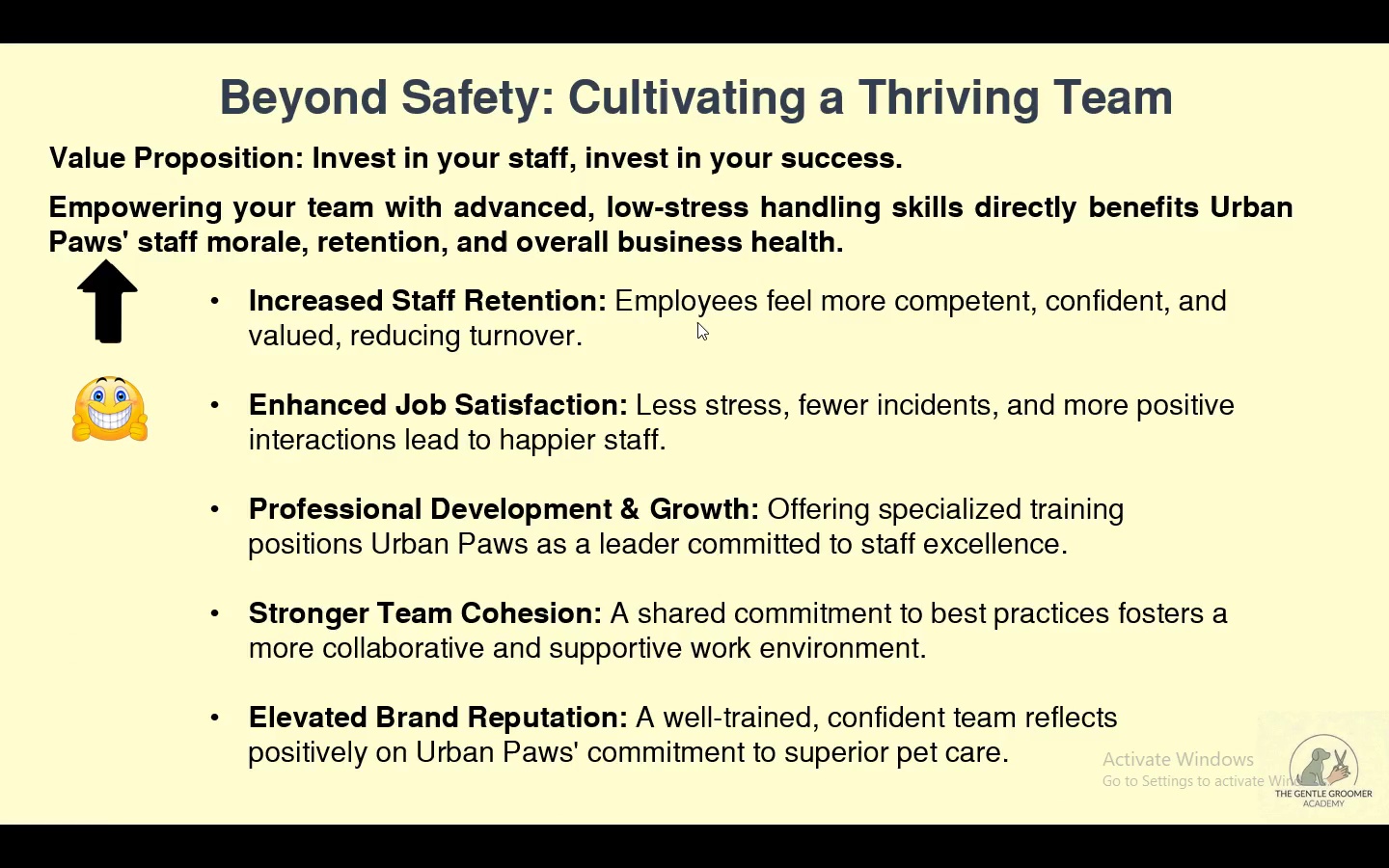 
key(ArrowRight)
 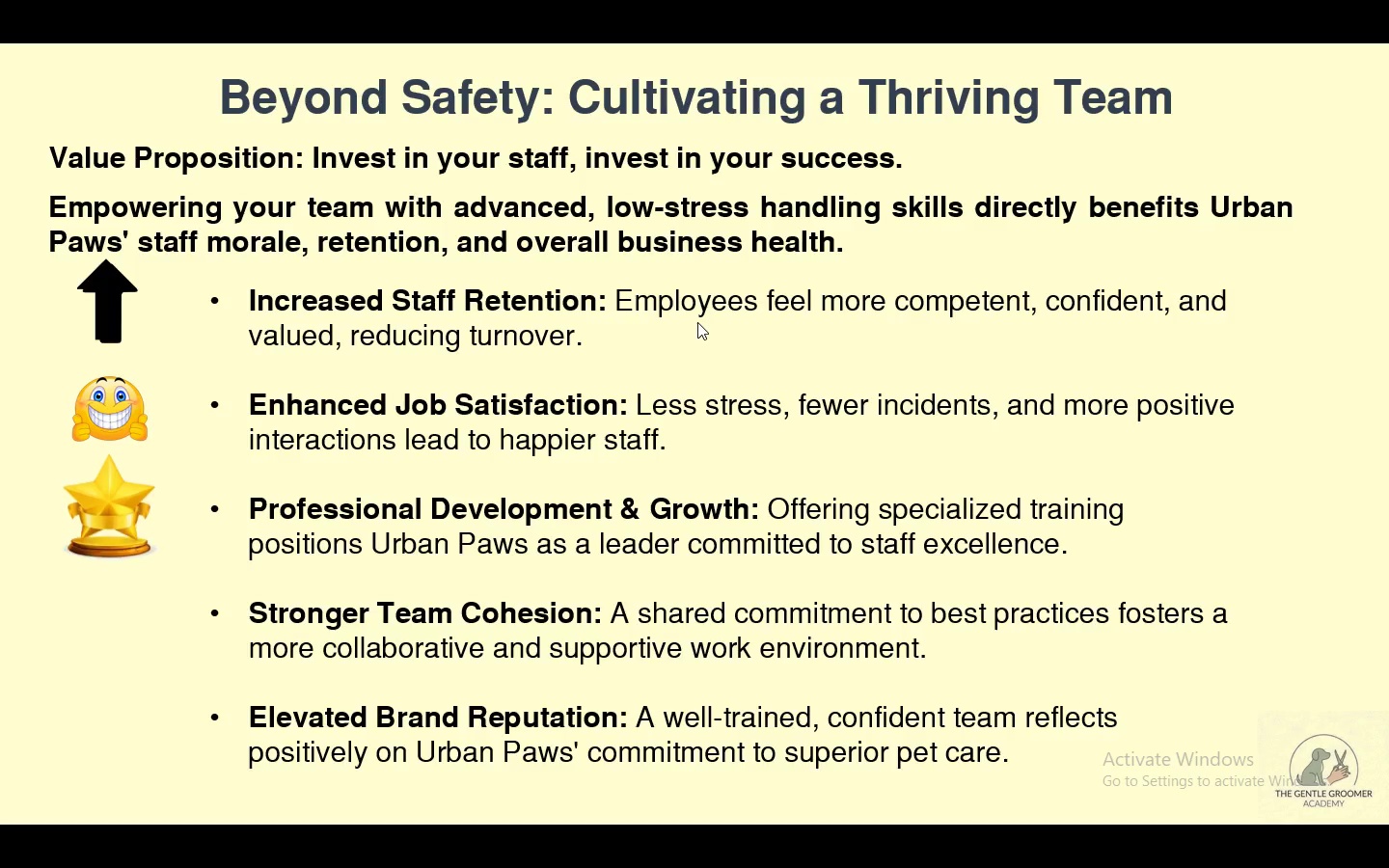 
key(ArrowRight)
 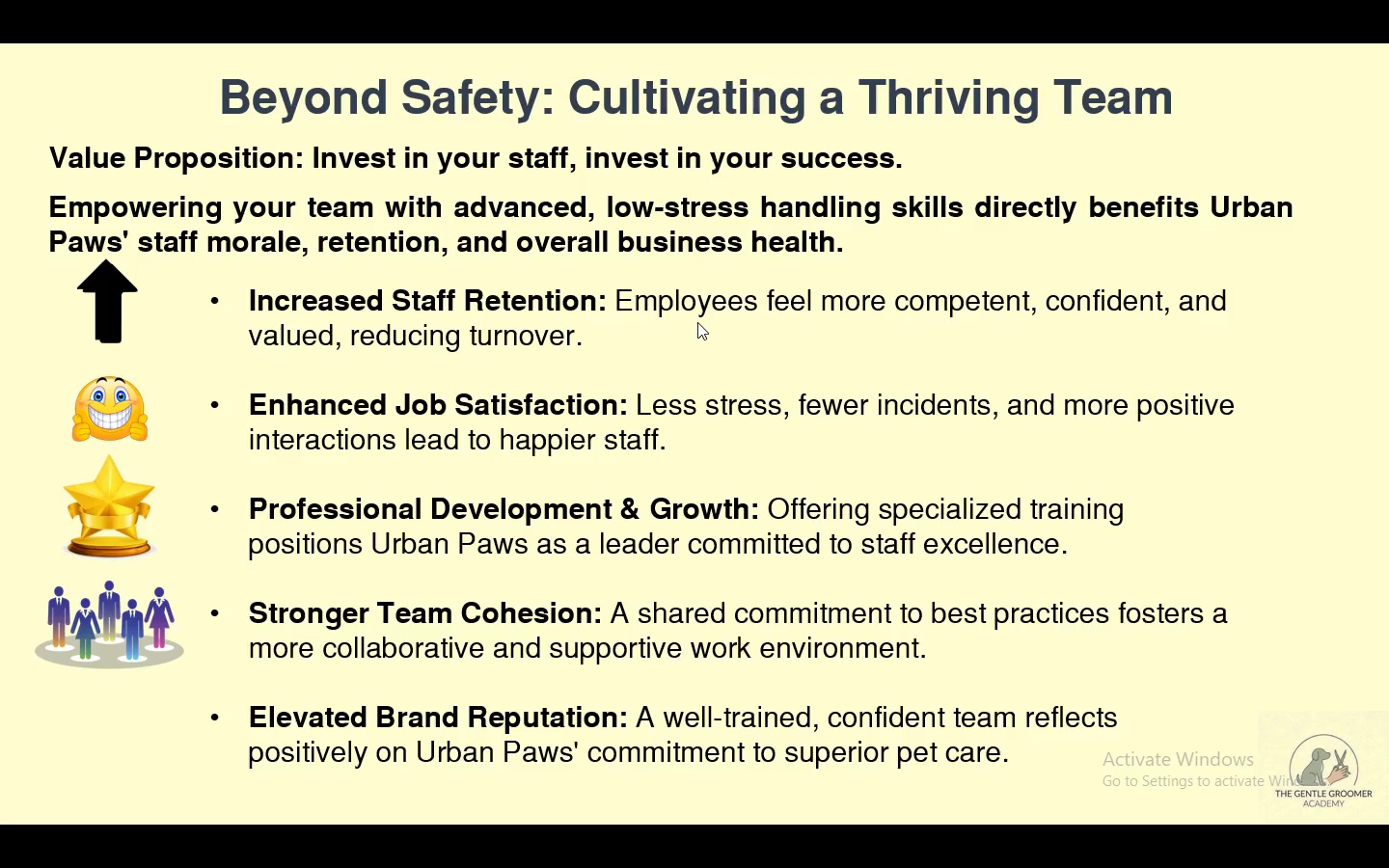 
key(ArrowRight)
 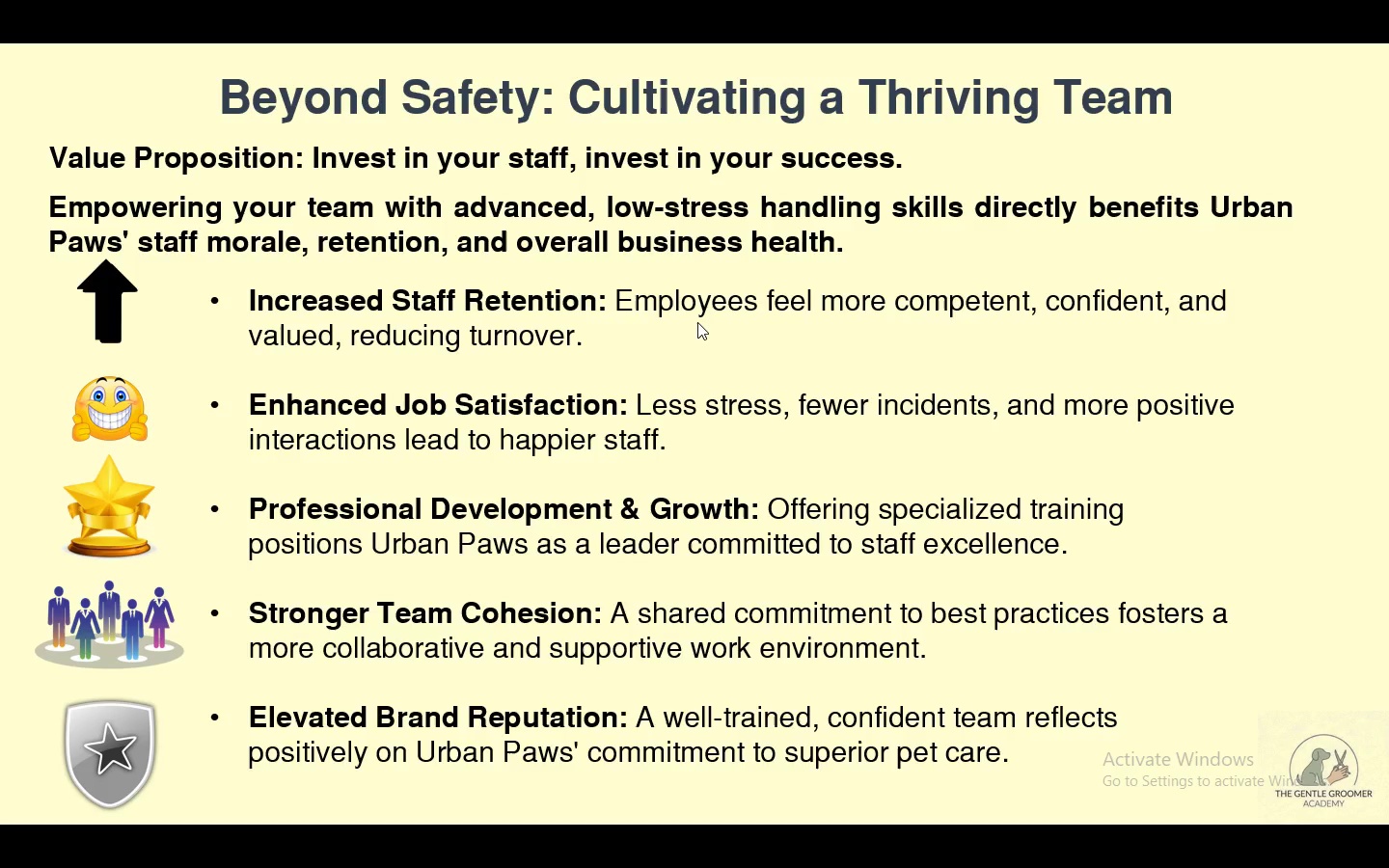 
key(Escape)
 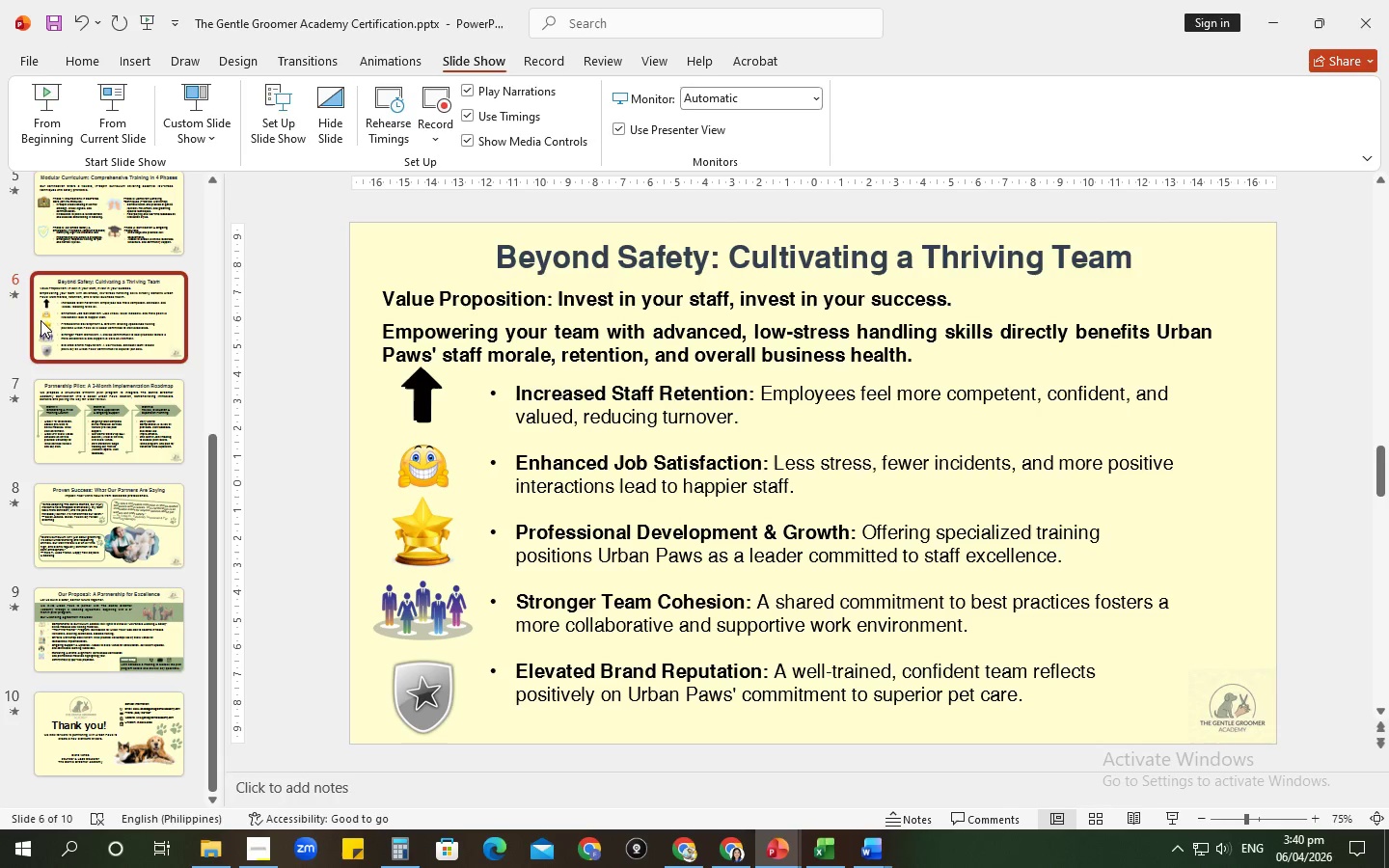 
scroll: coordinate [55, 331], scroll_direction: up, amount: 2.0
 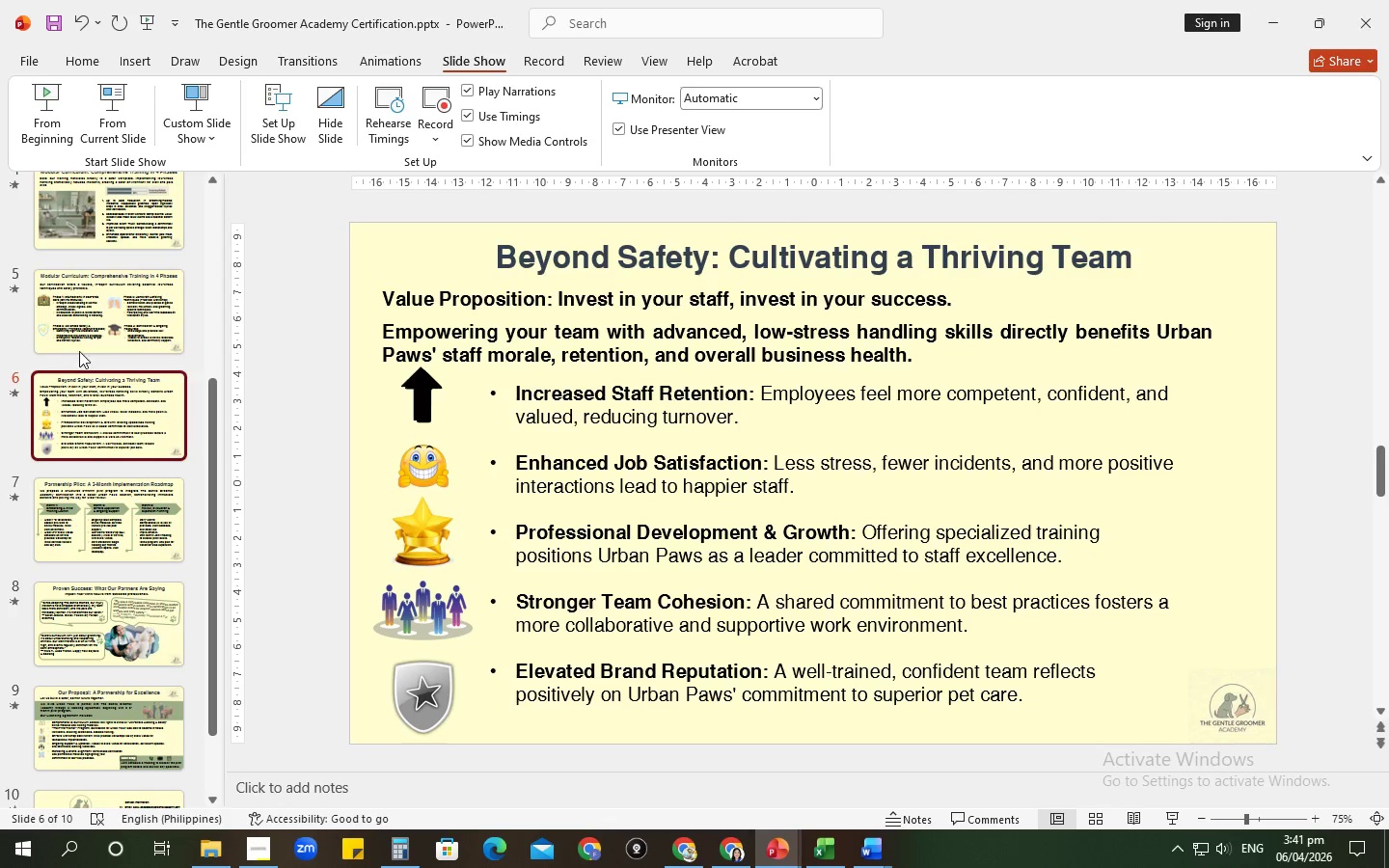 
left_click([79, 327])
 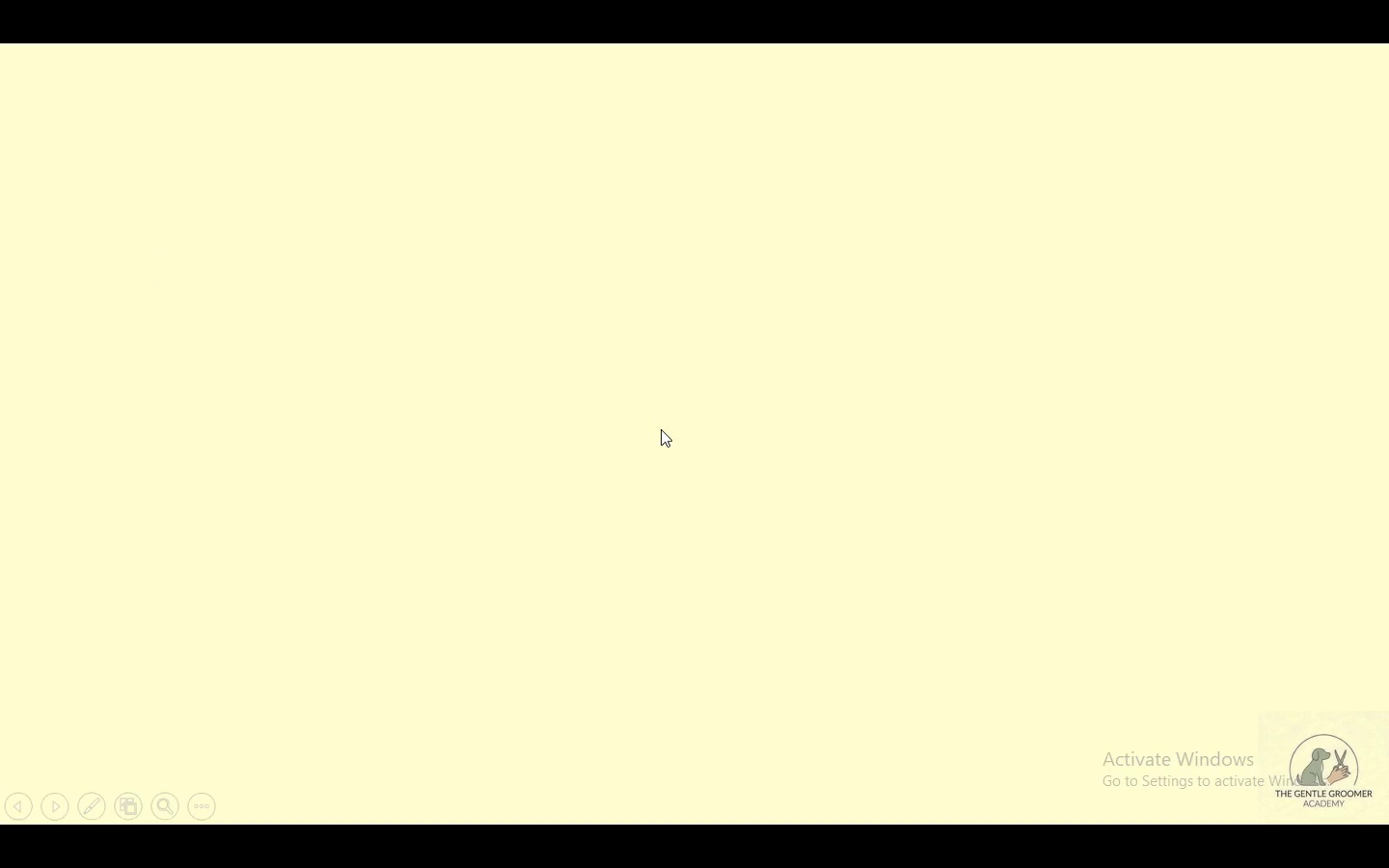 
key(ArrowRight)
 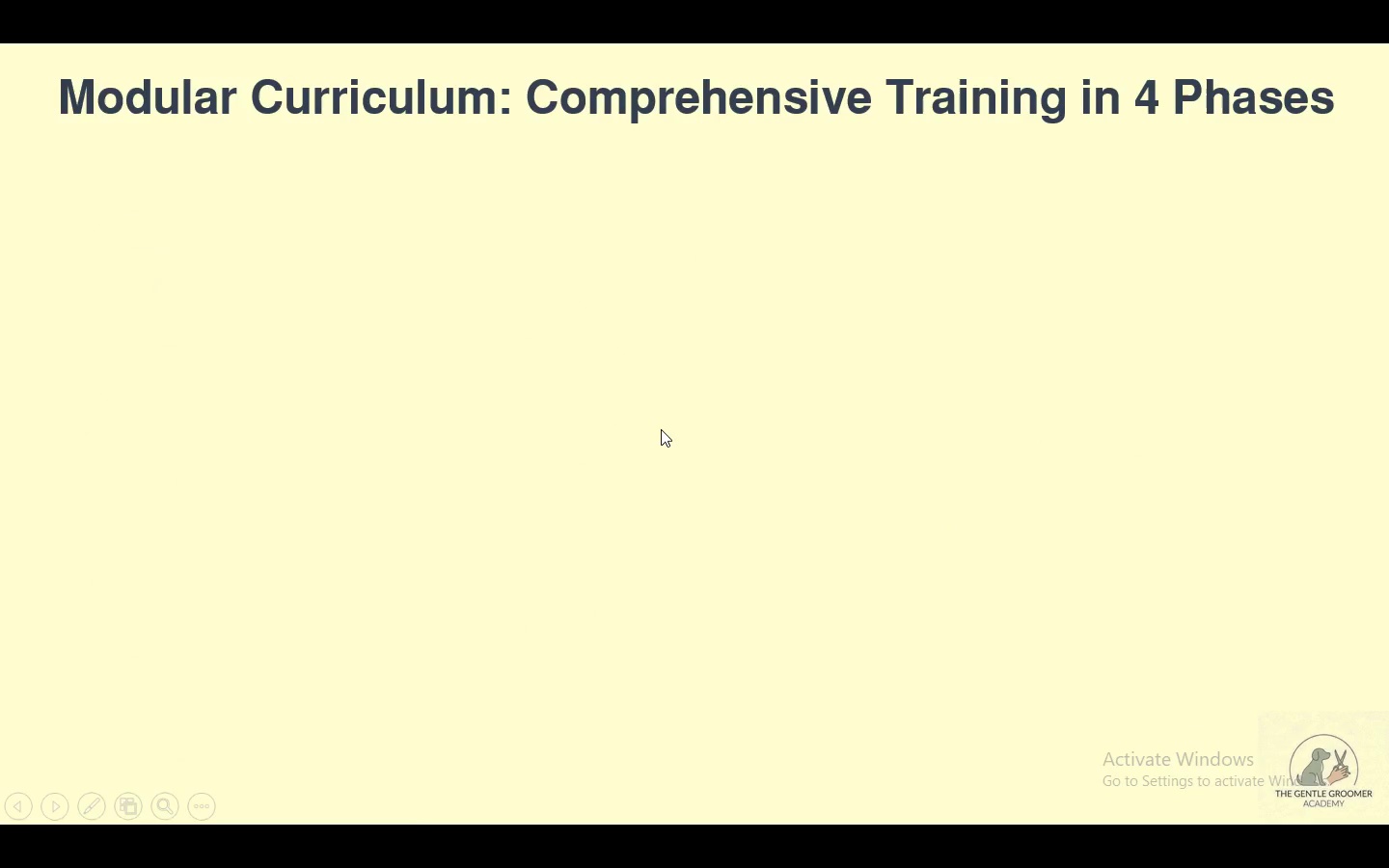 
key(ArrowRight)
 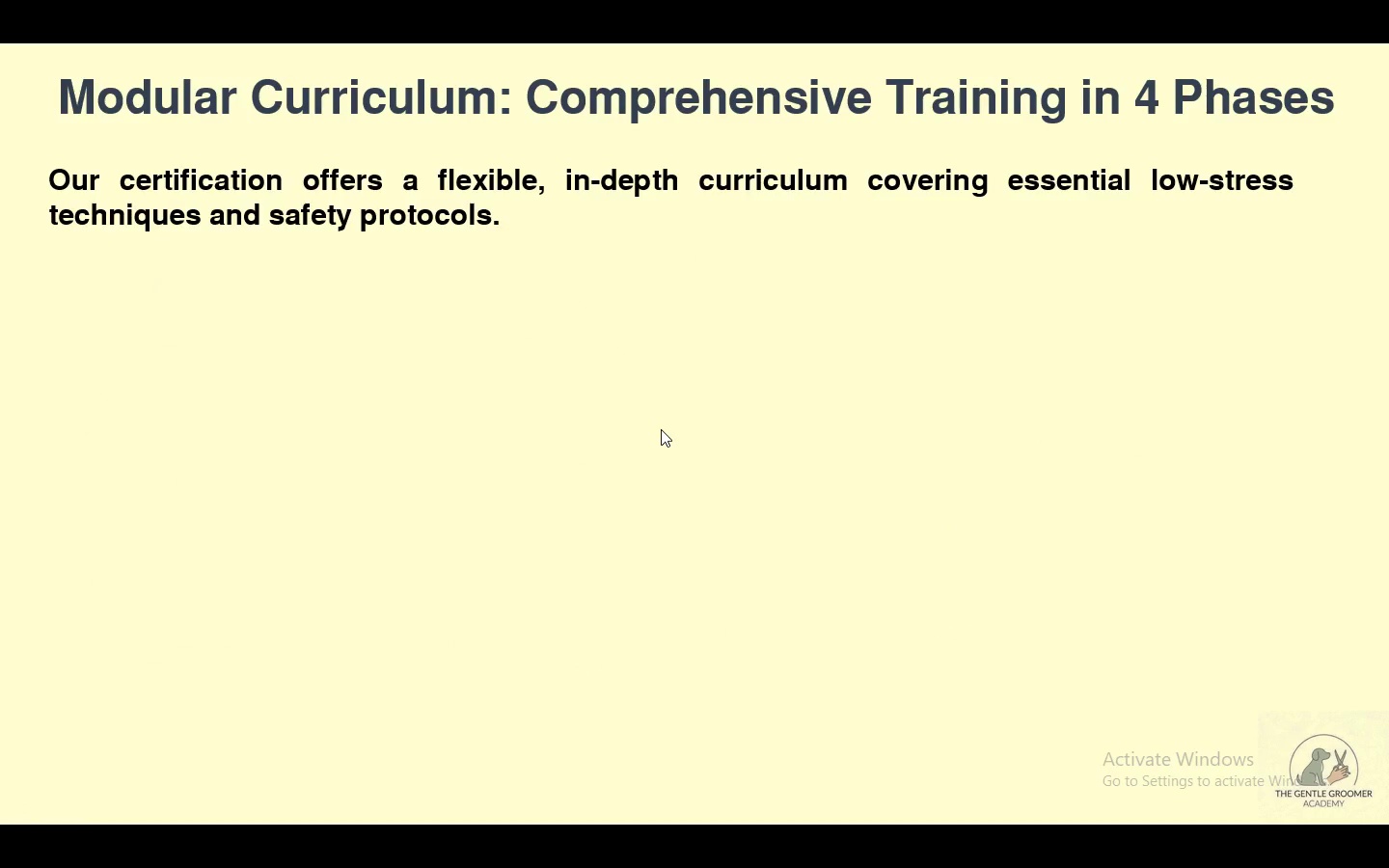 
key(ArrowRight)
 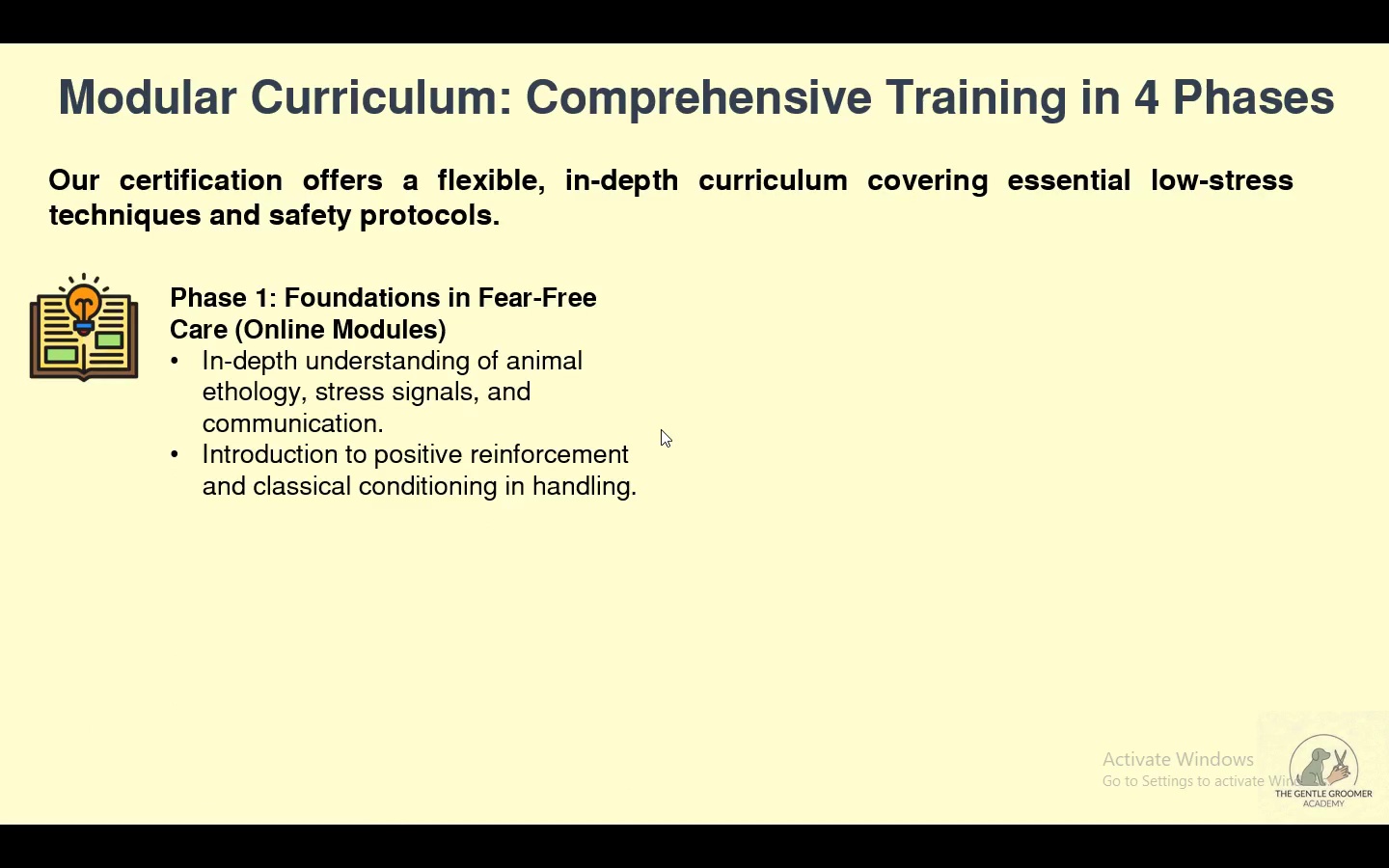 
key(ArrowRight)
 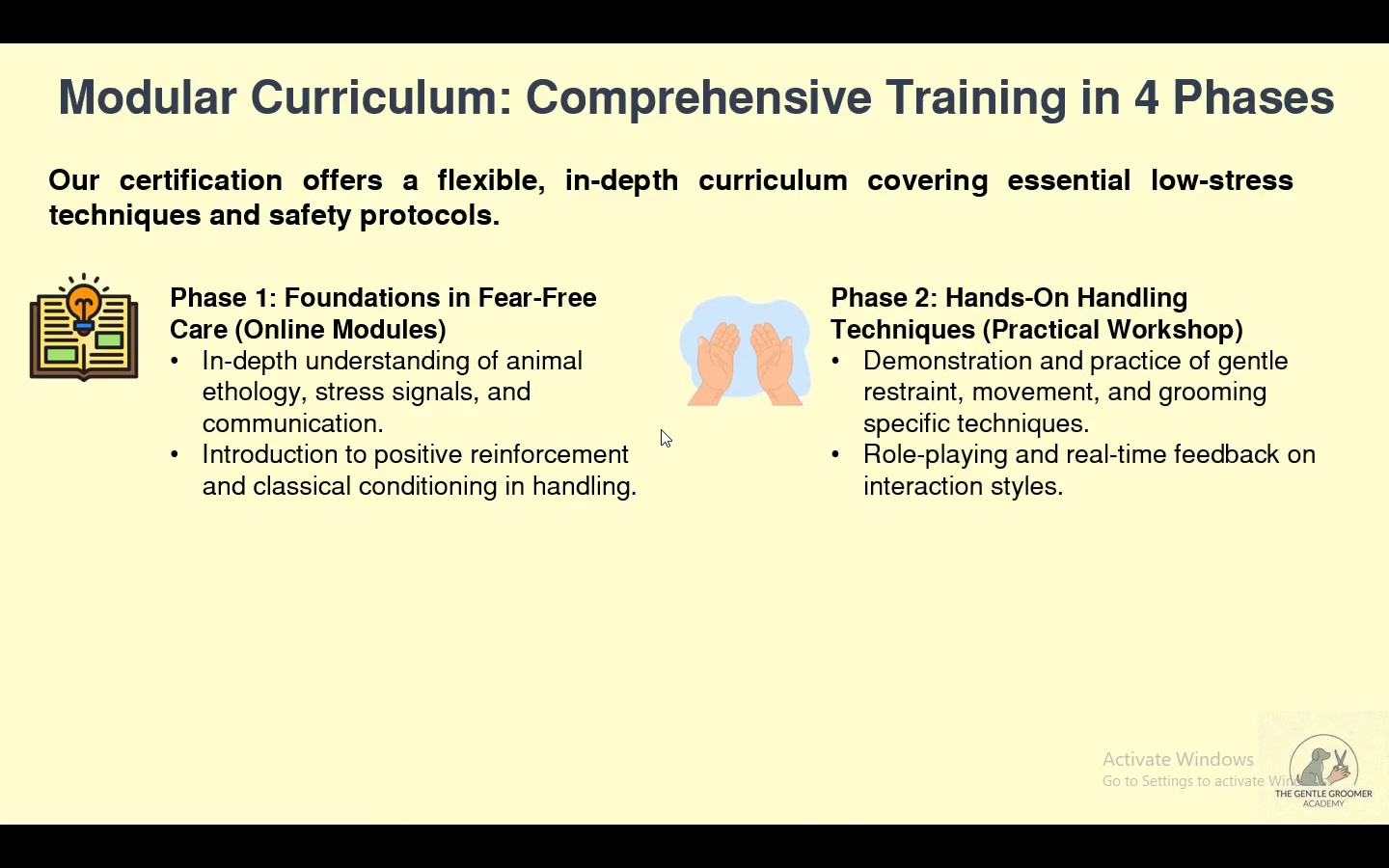 
key(ArrowRight)
 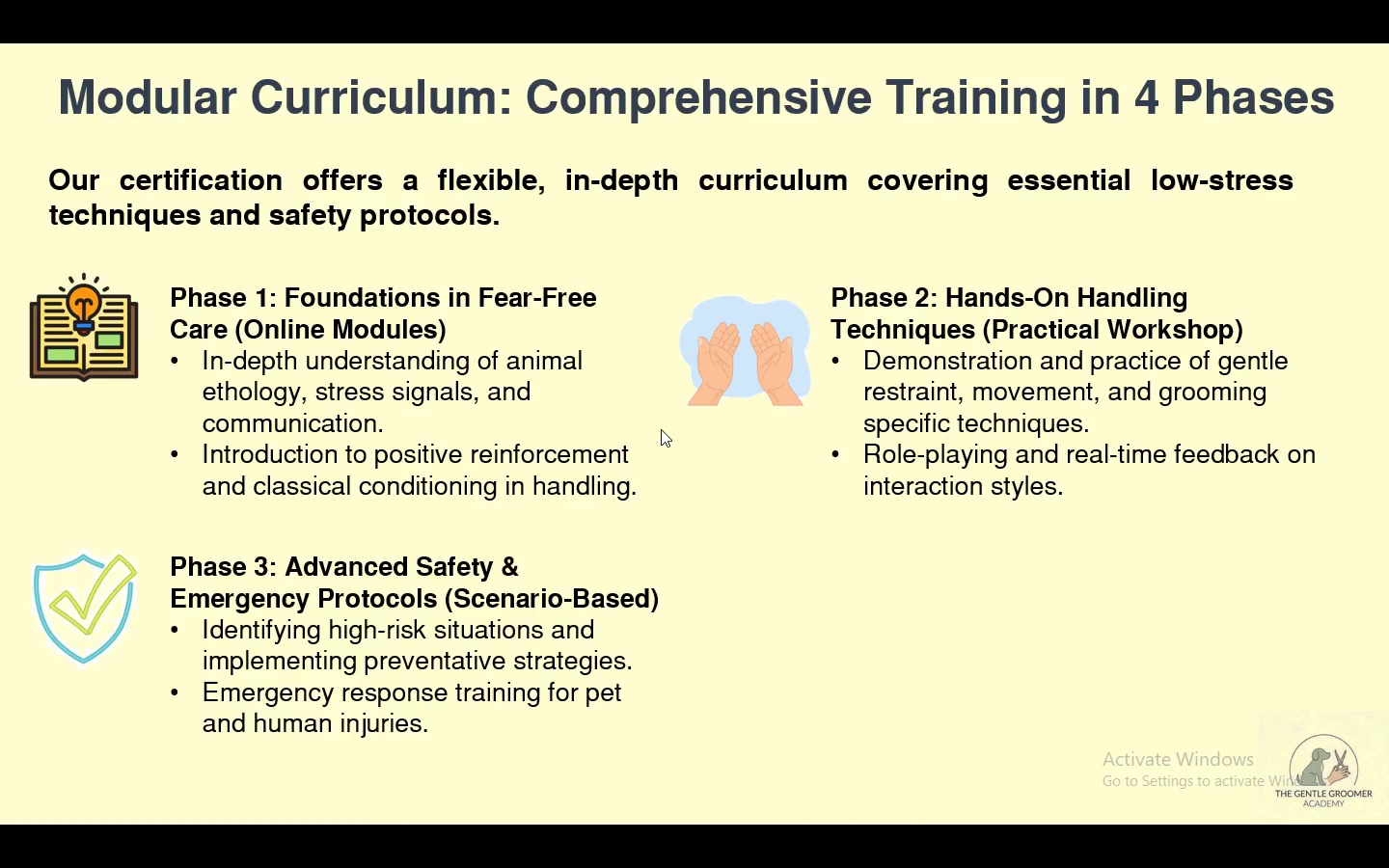 
key(ArrowRight)
 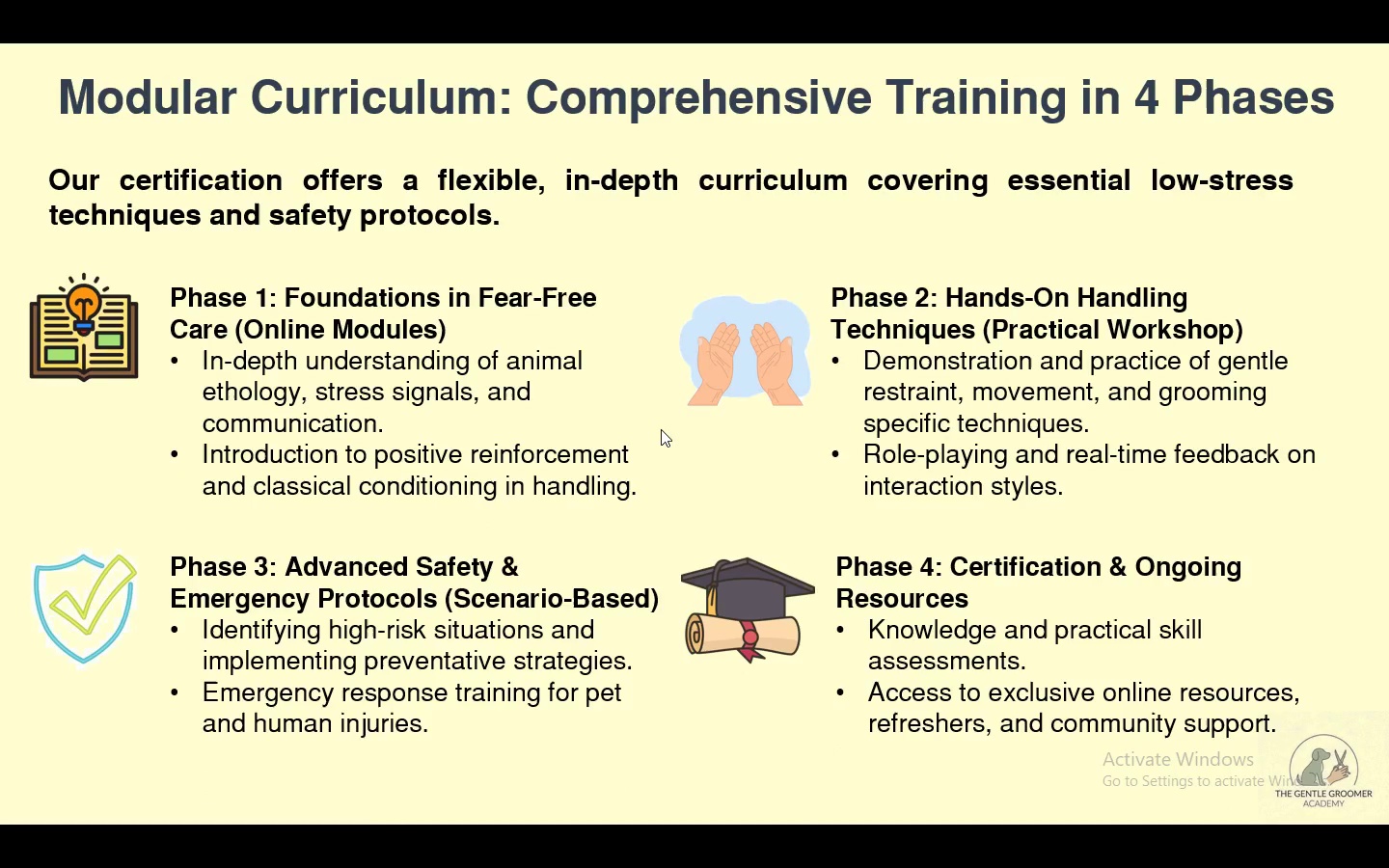 
key(Escape)
 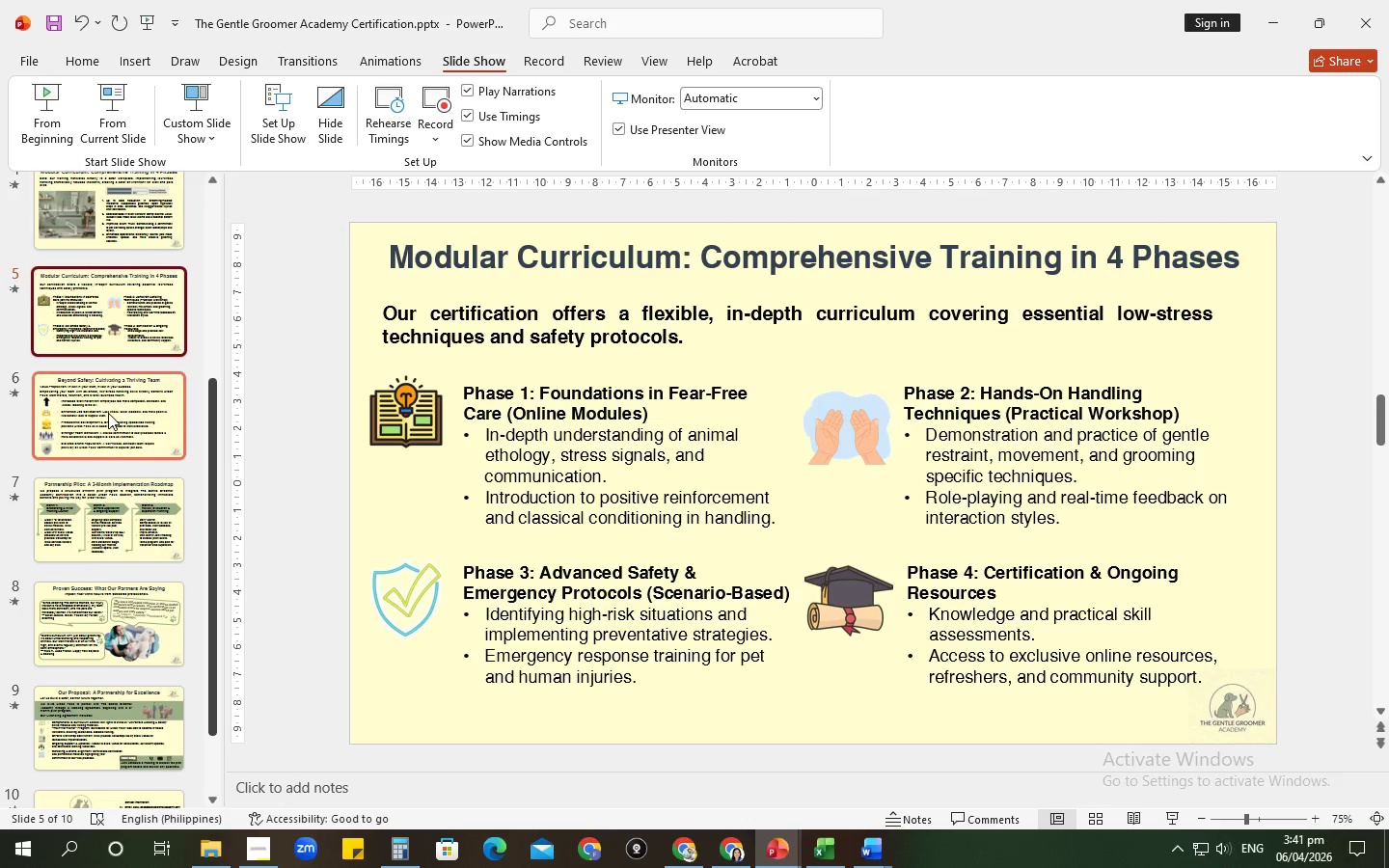 
scroll: coordinate [112, 415], scroll_direction: up, amount: 3.0
 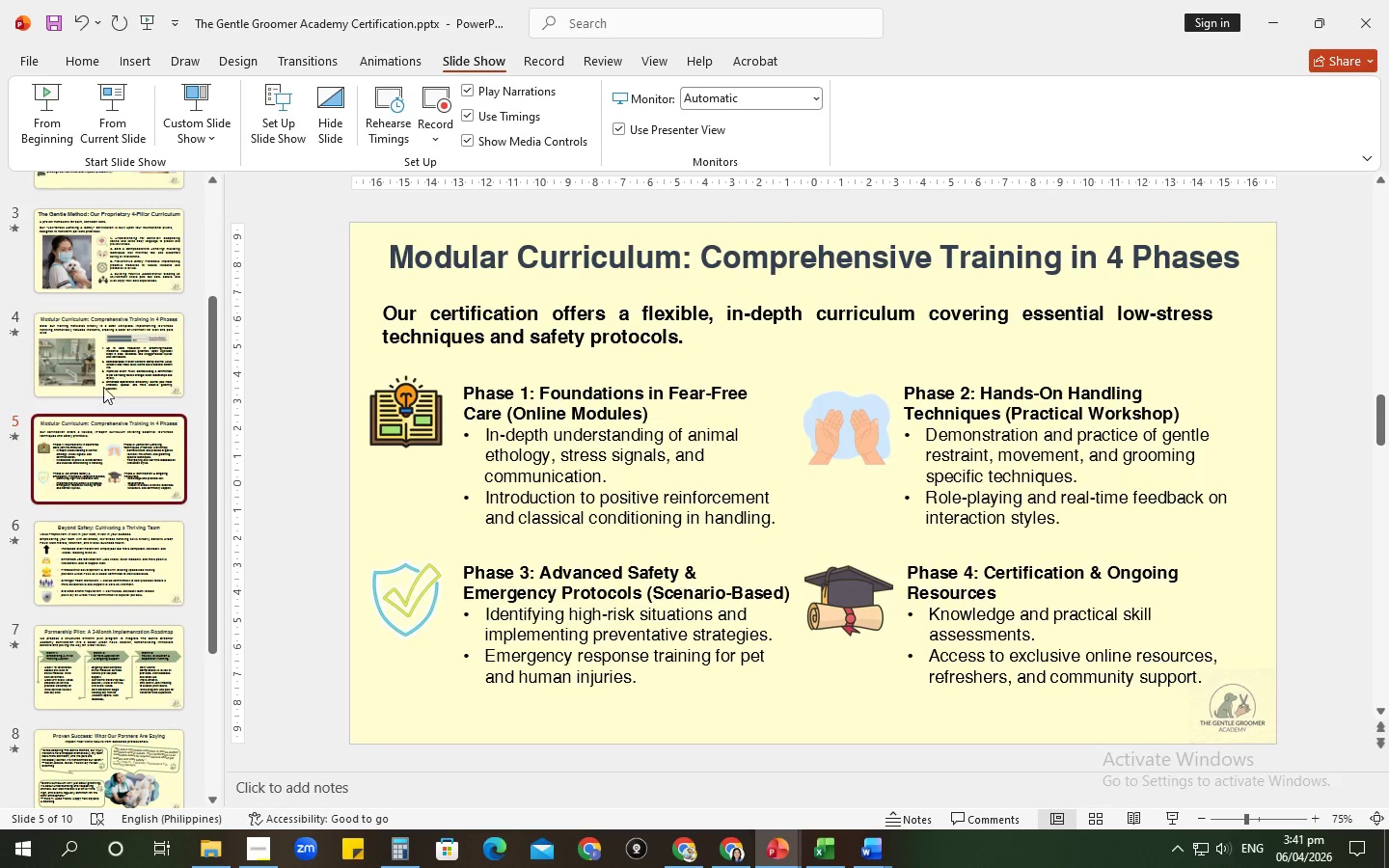 
left_click([99, 375])
 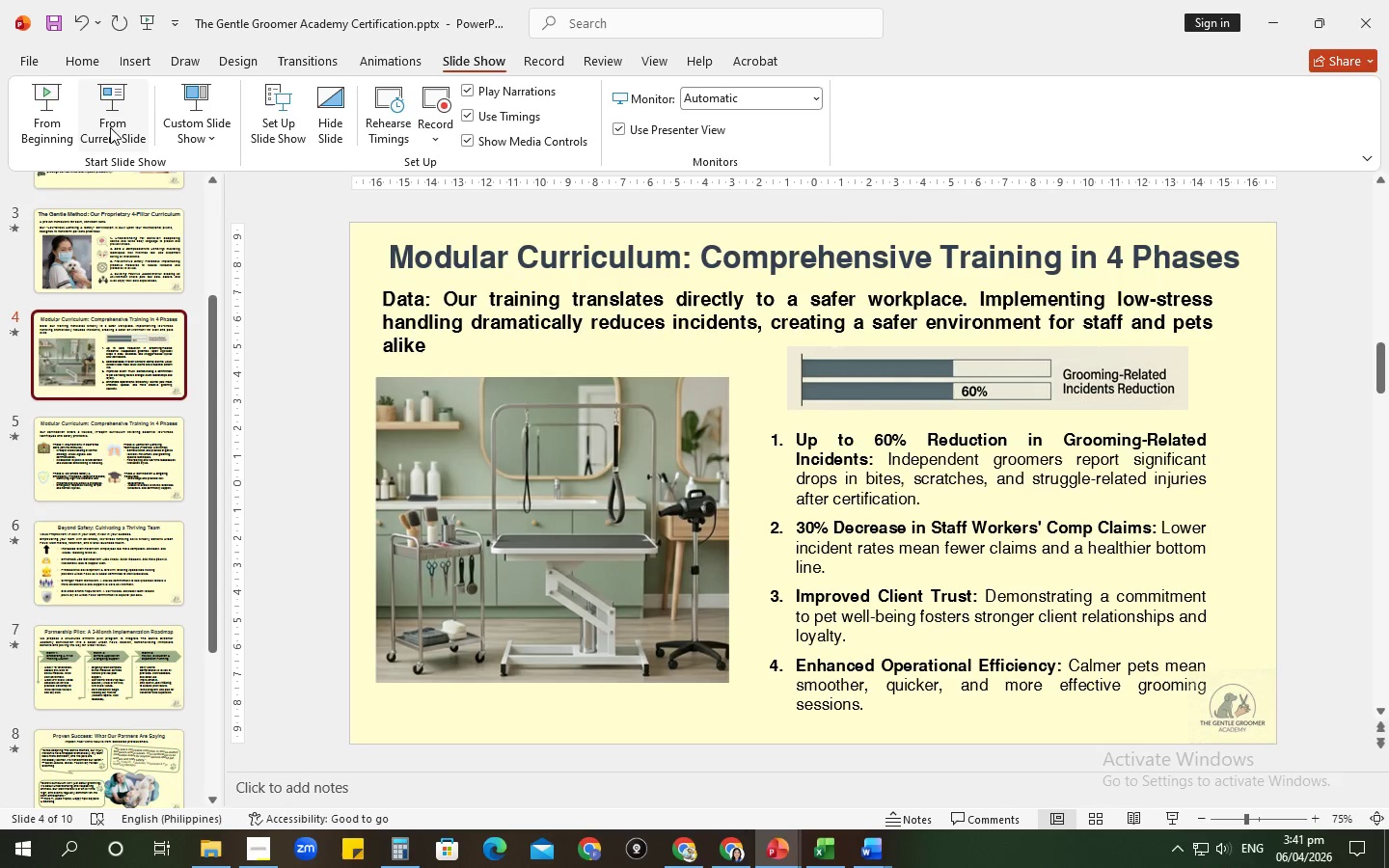 
left_click([111, 264])
 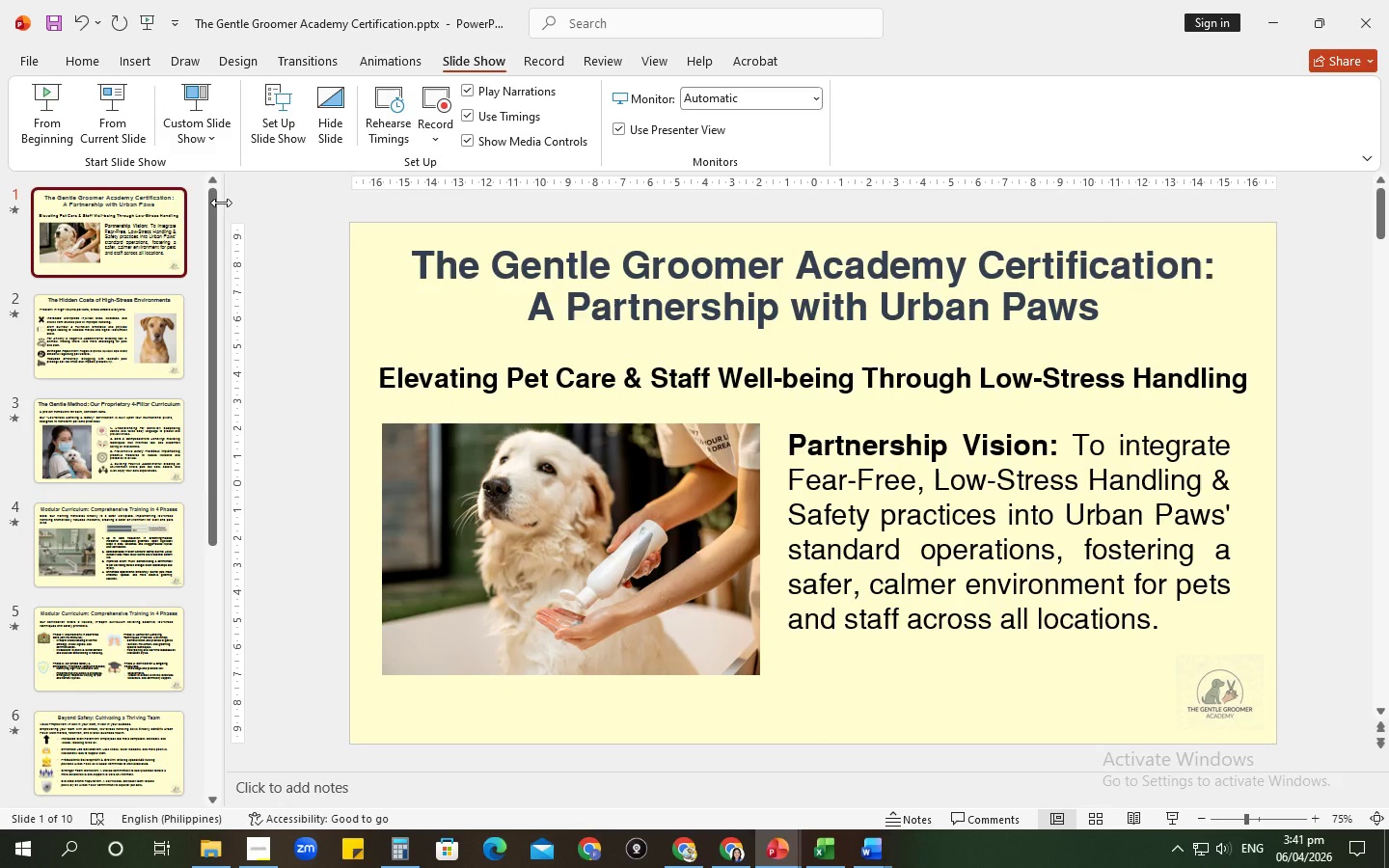 
scroll: coordinate [165, 457], scroll_direction: up, amount: 9.0
 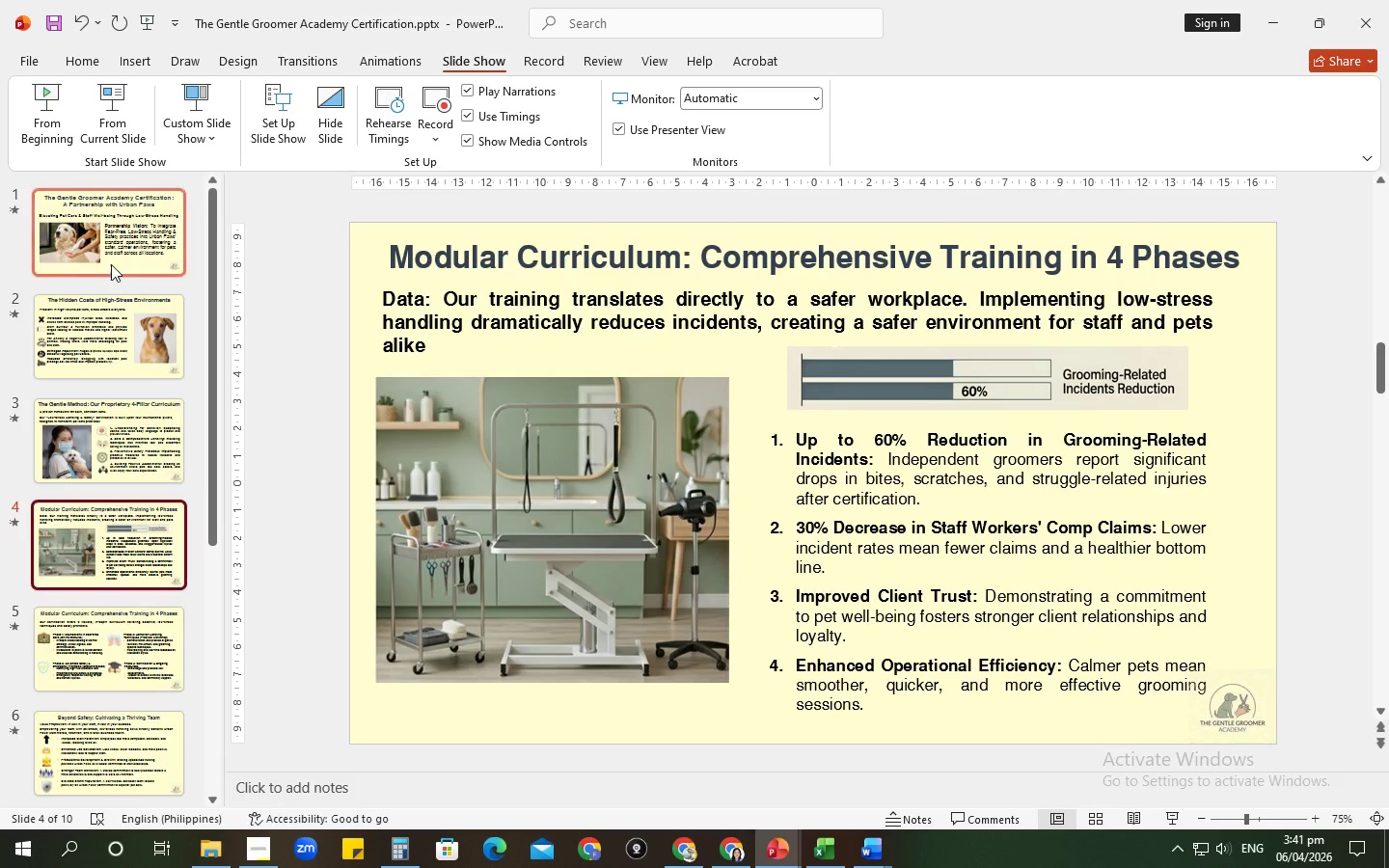 
key(F5)
 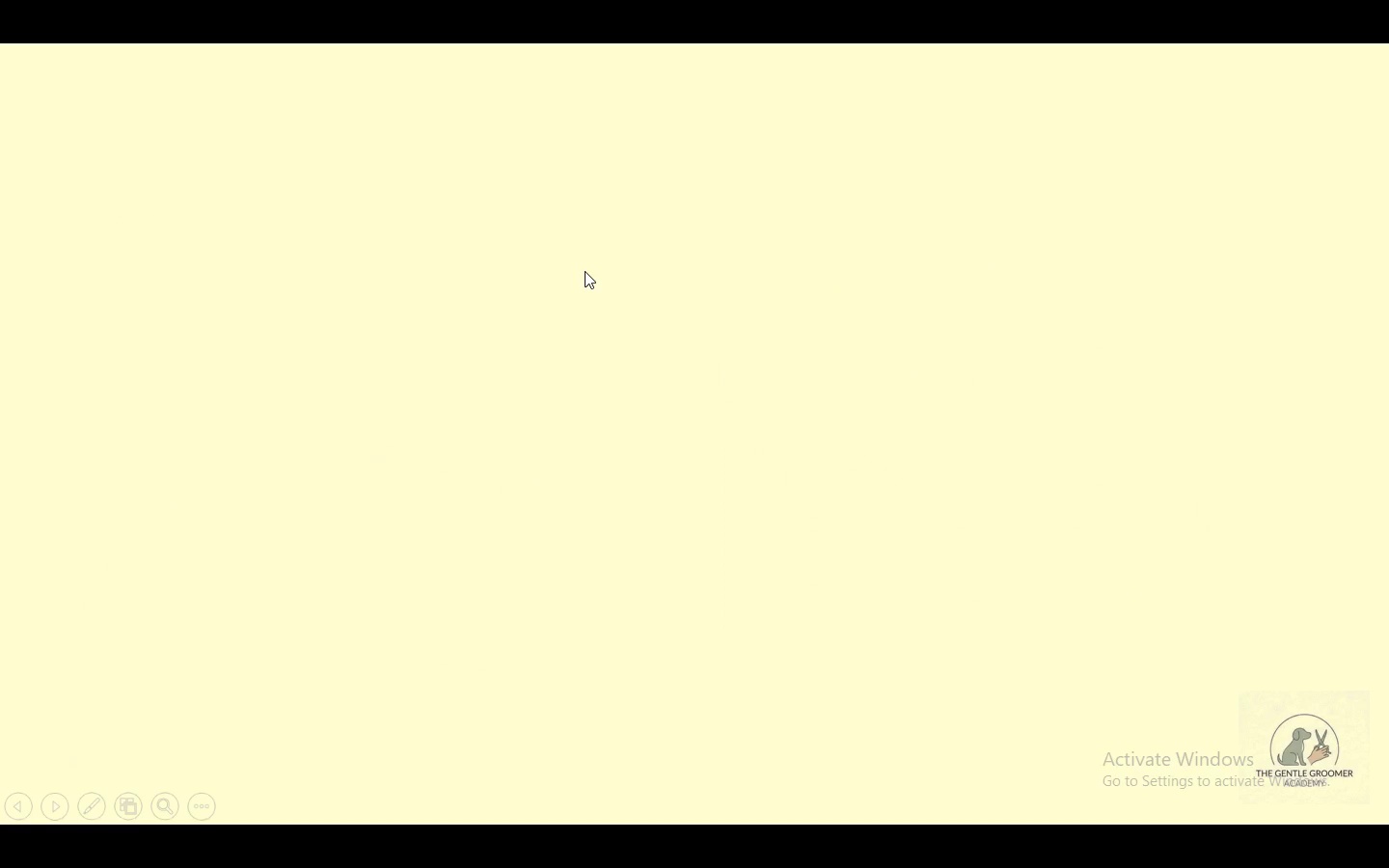 
key(ArrowRight)
 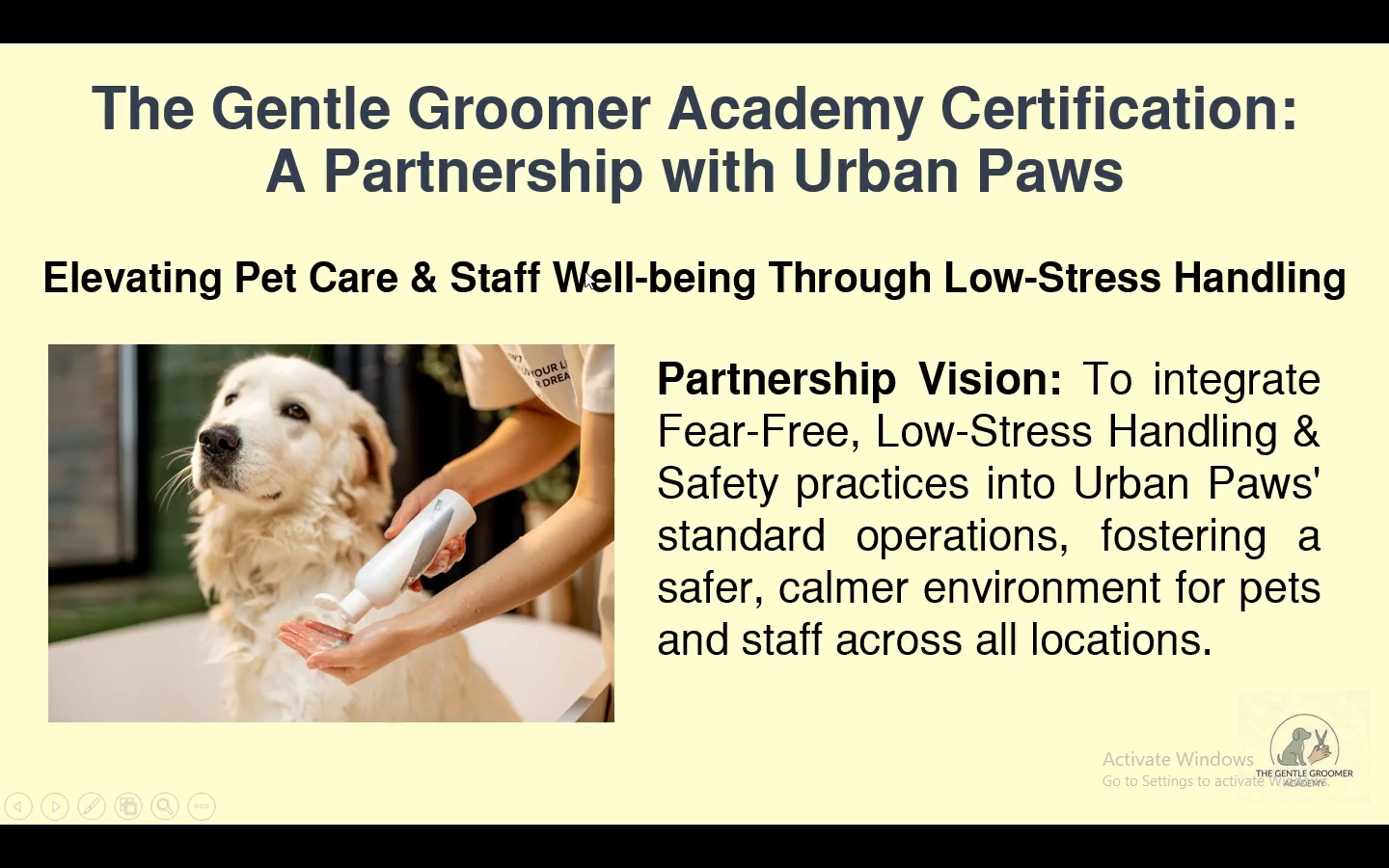 
key(ArrowRight)
 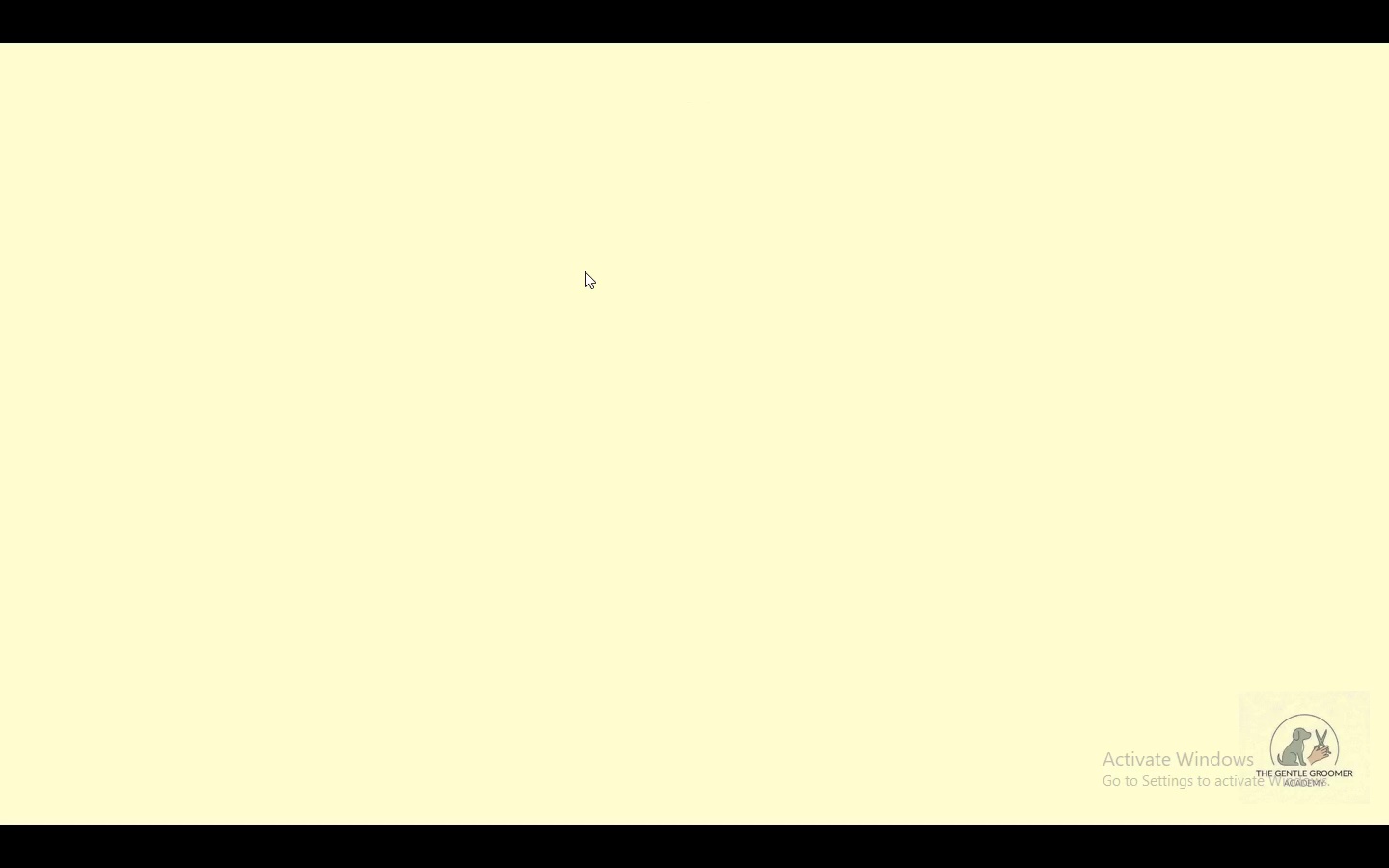 
key(ArrowRight)
 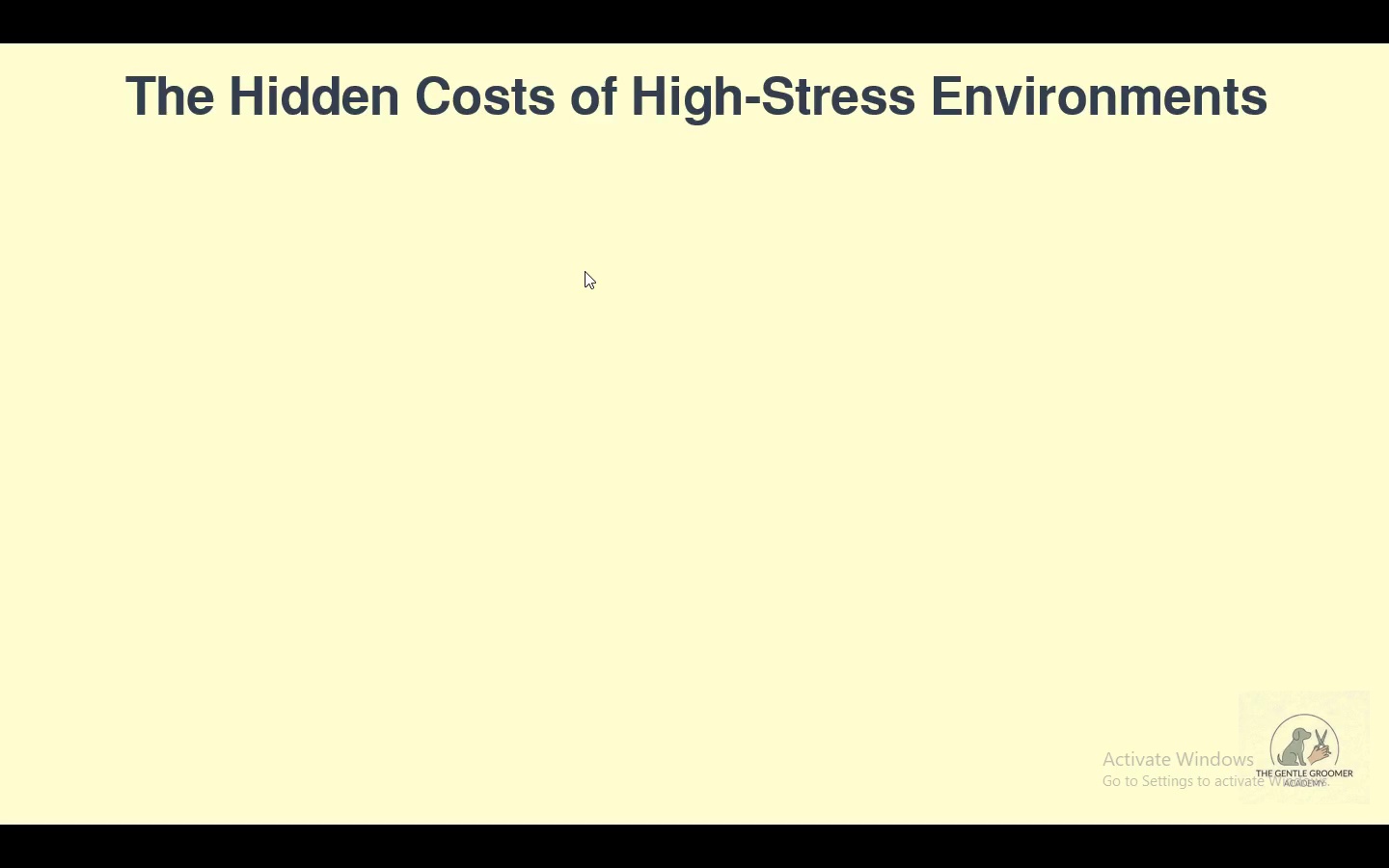 
key(ArrowRight)
 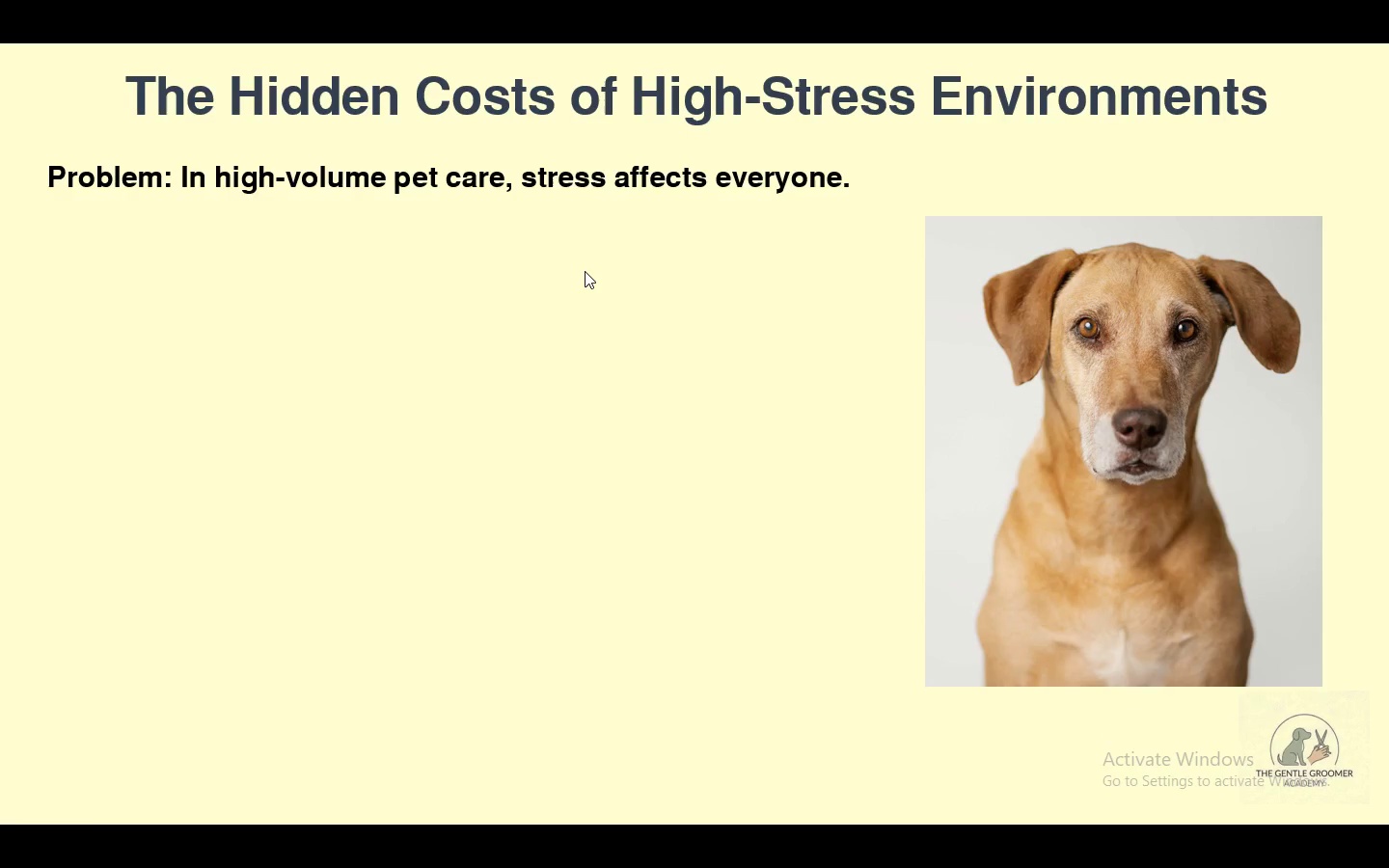 
key(ArrowRight)
 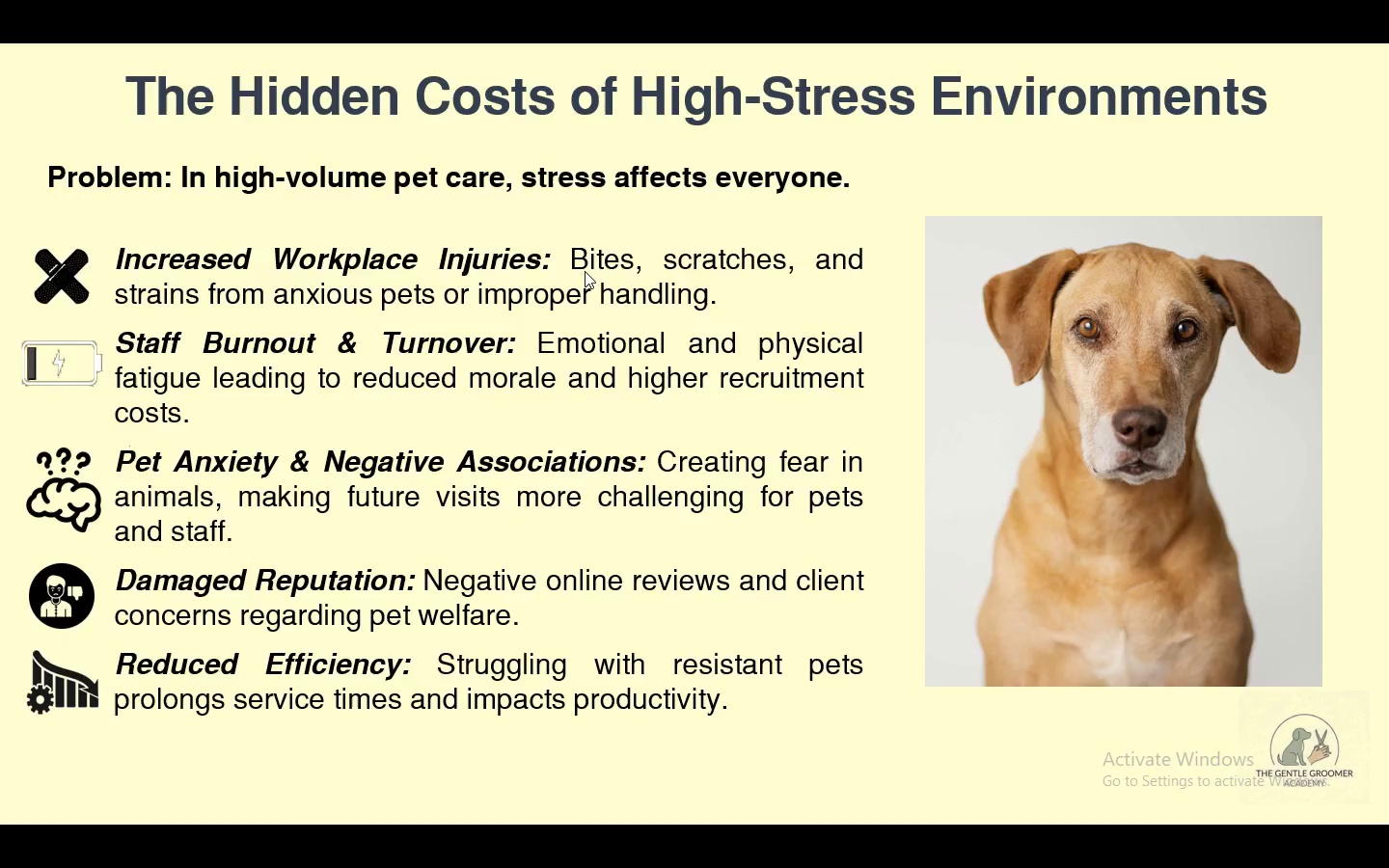 
key(ArrowRight)
 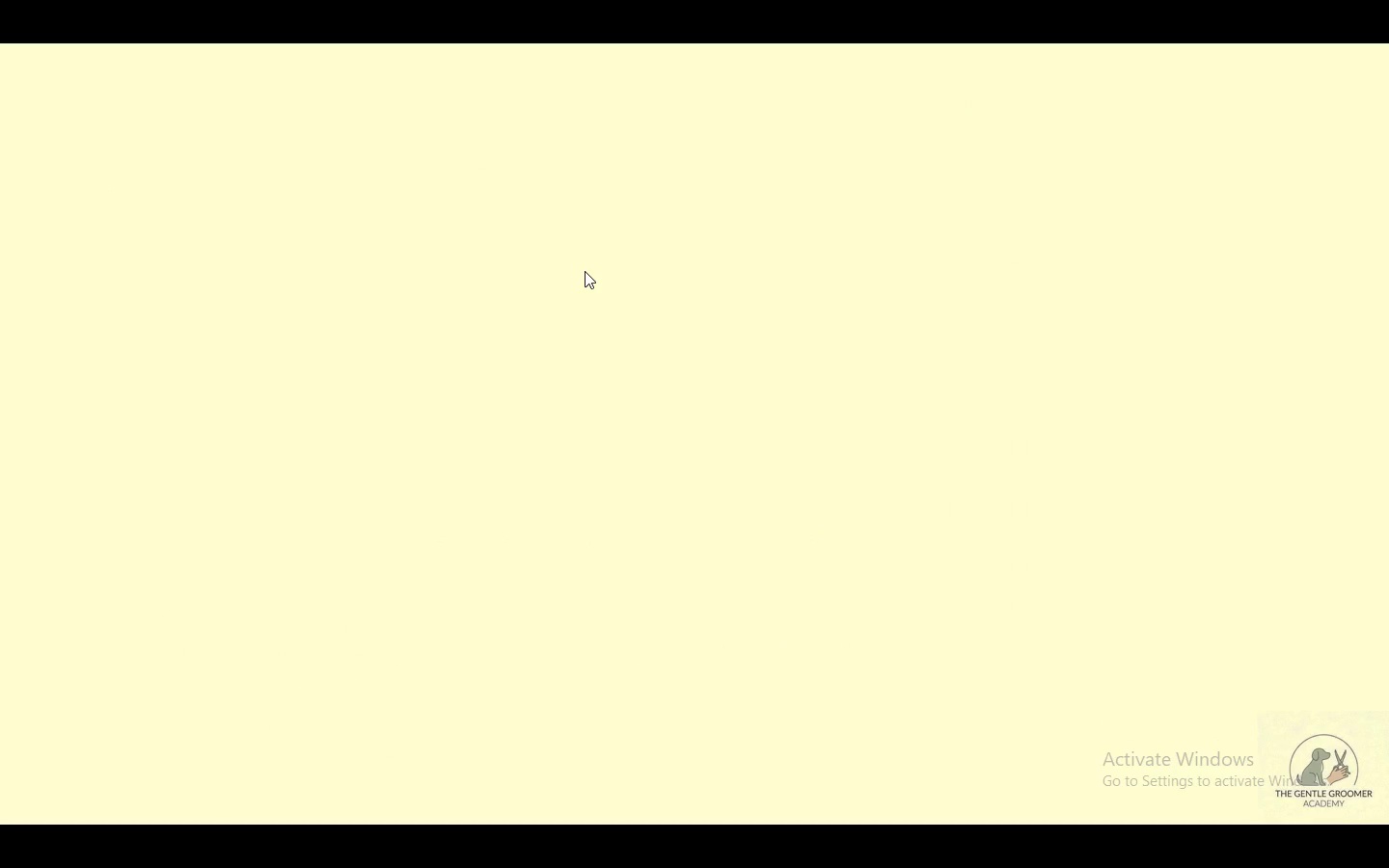 
key(ArrowLeft)
 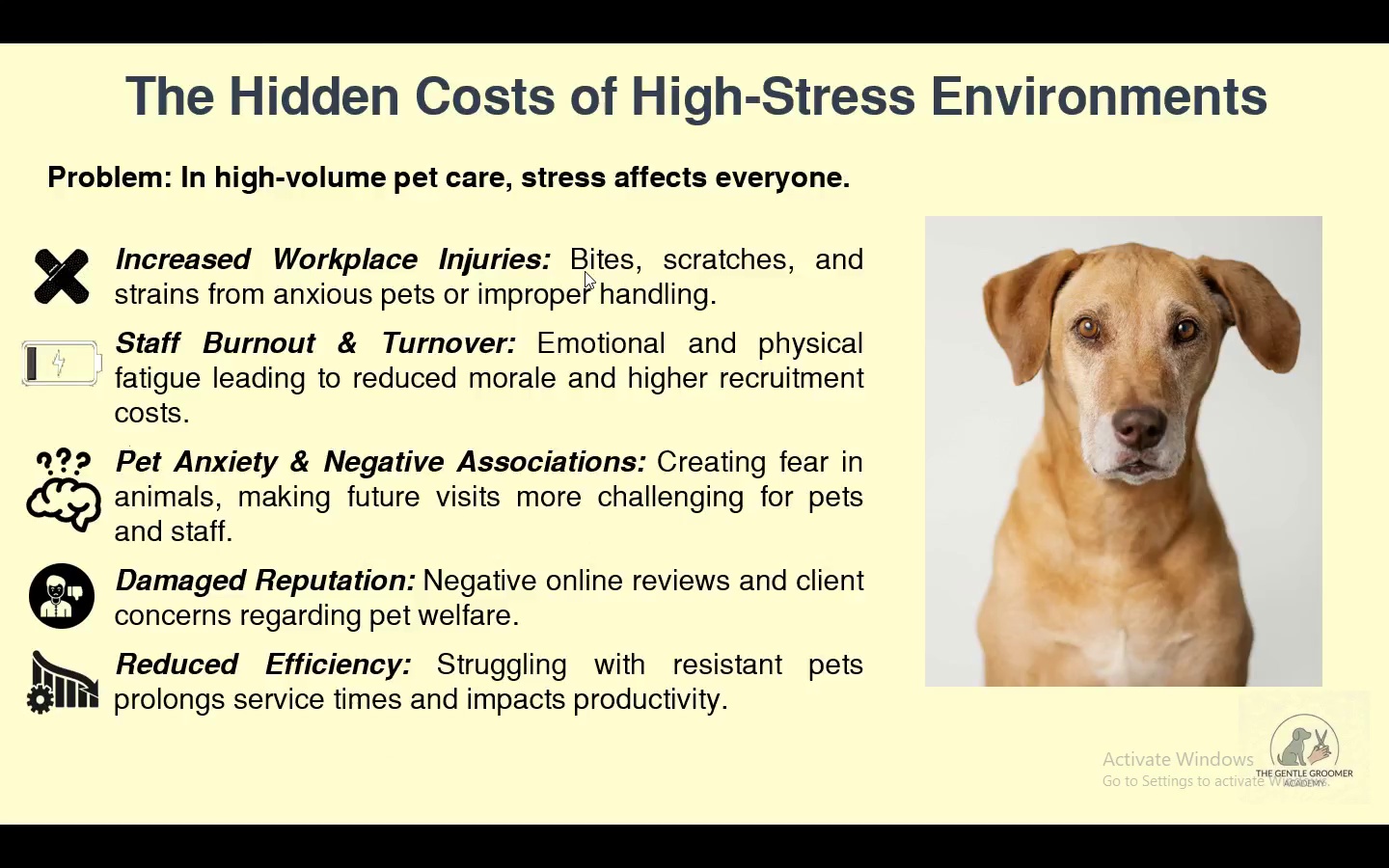 
key(ArrowRight)
 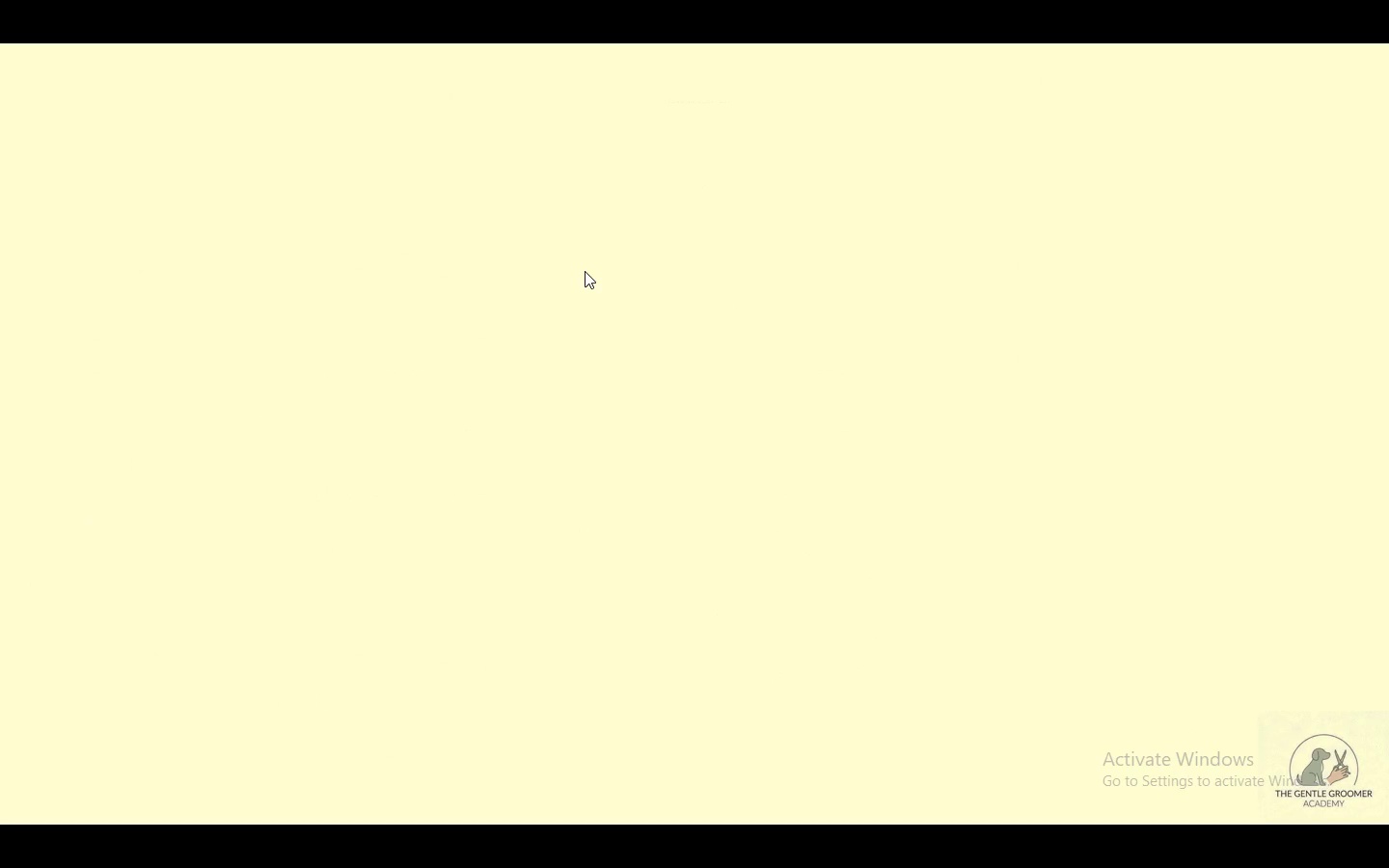 
key(ArrowRight)
 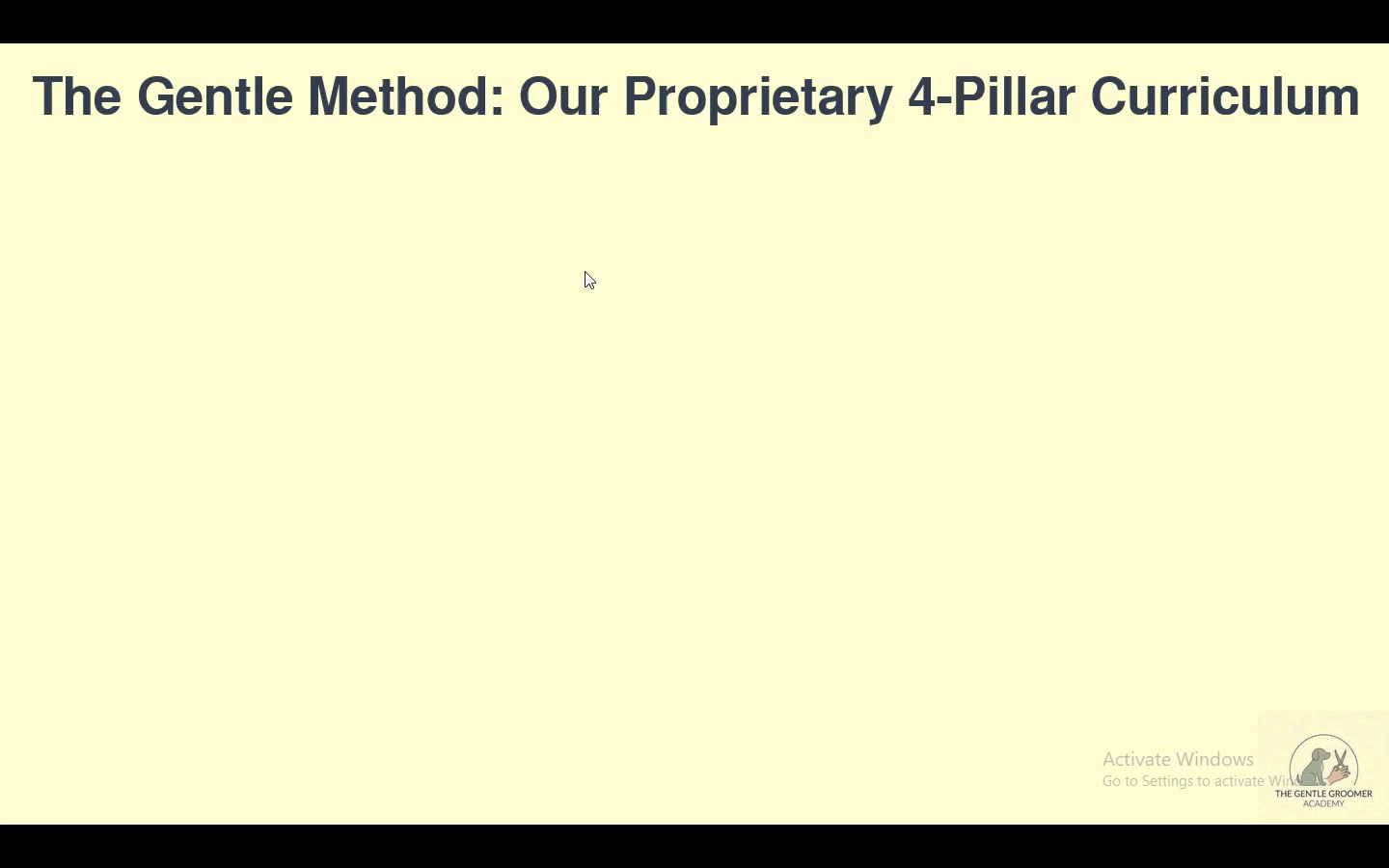 
key(ArrowRight)
 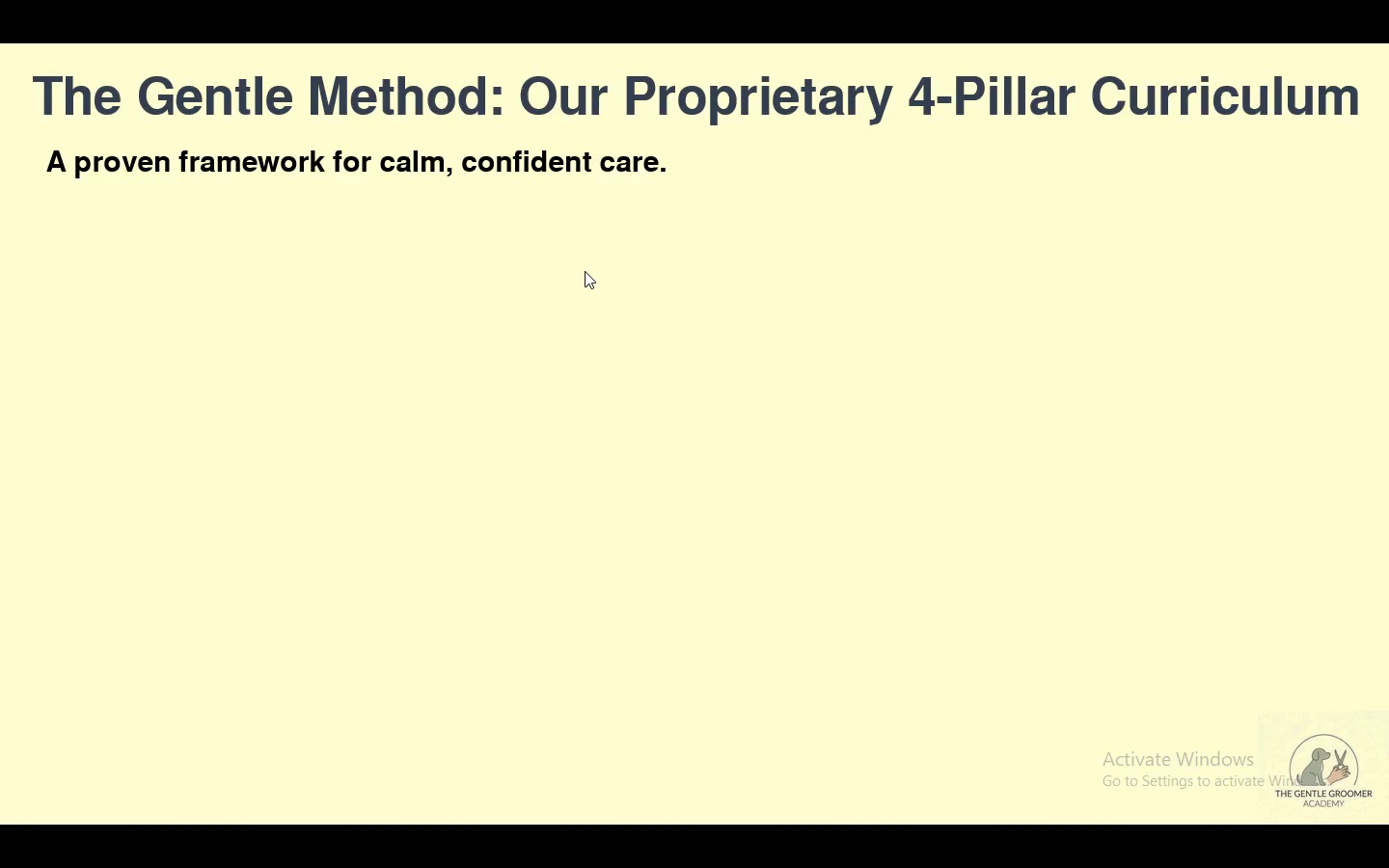 
key(ArrowRight)
 